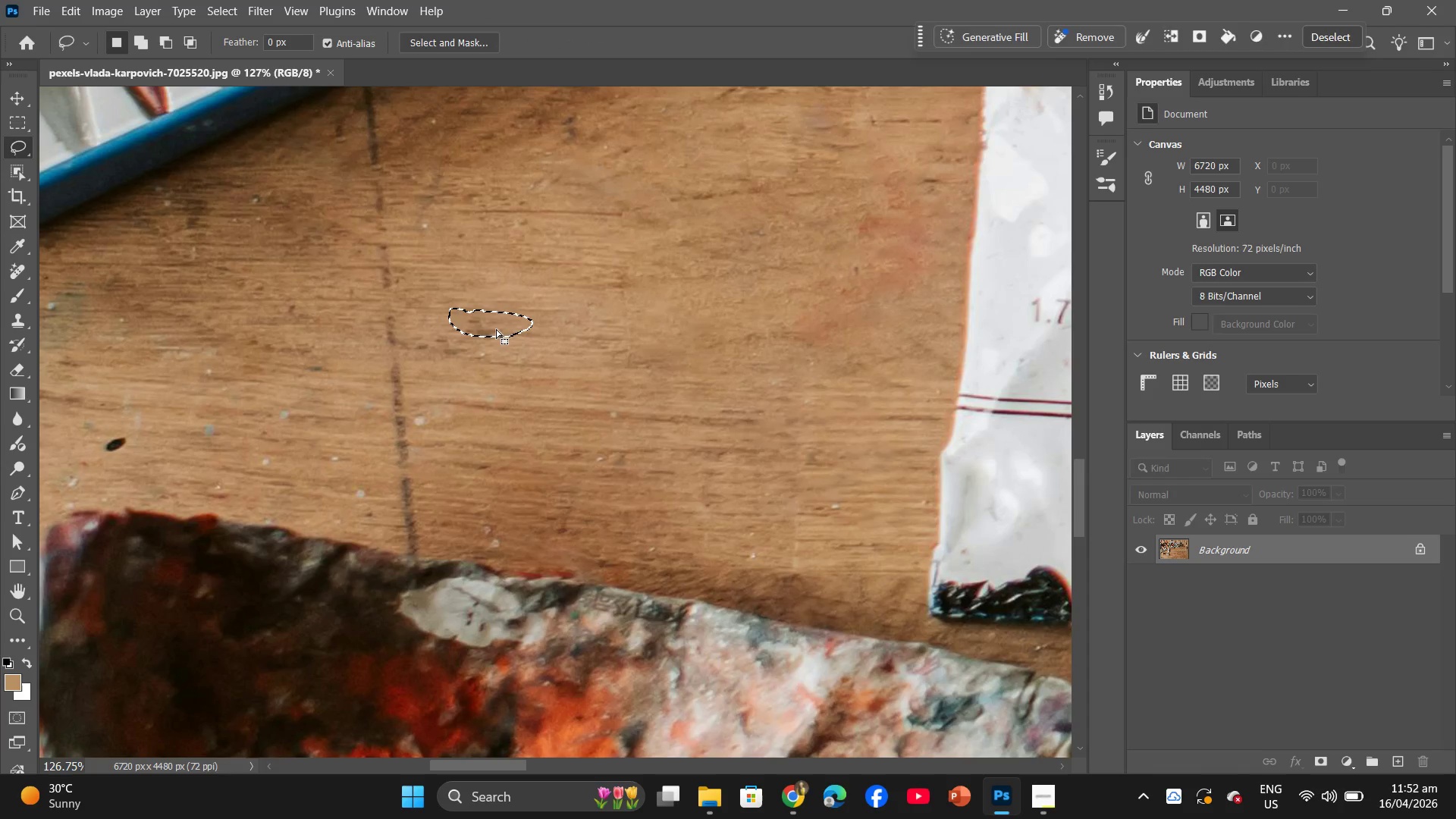 
left_click_drag(start_coordinate=[495, 329], to_coordinate=[270, 207])
 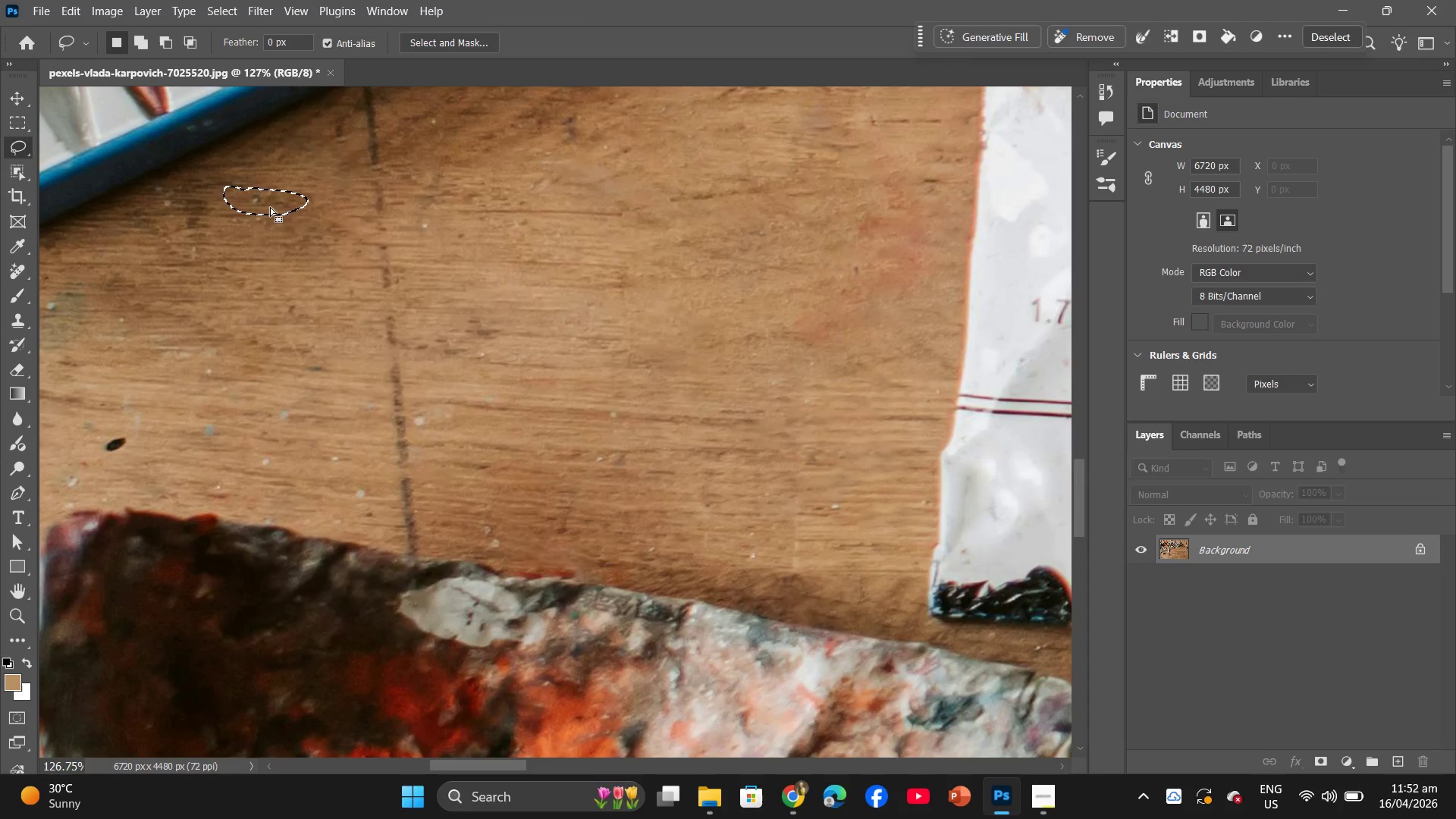 
right_click([270, 207])
 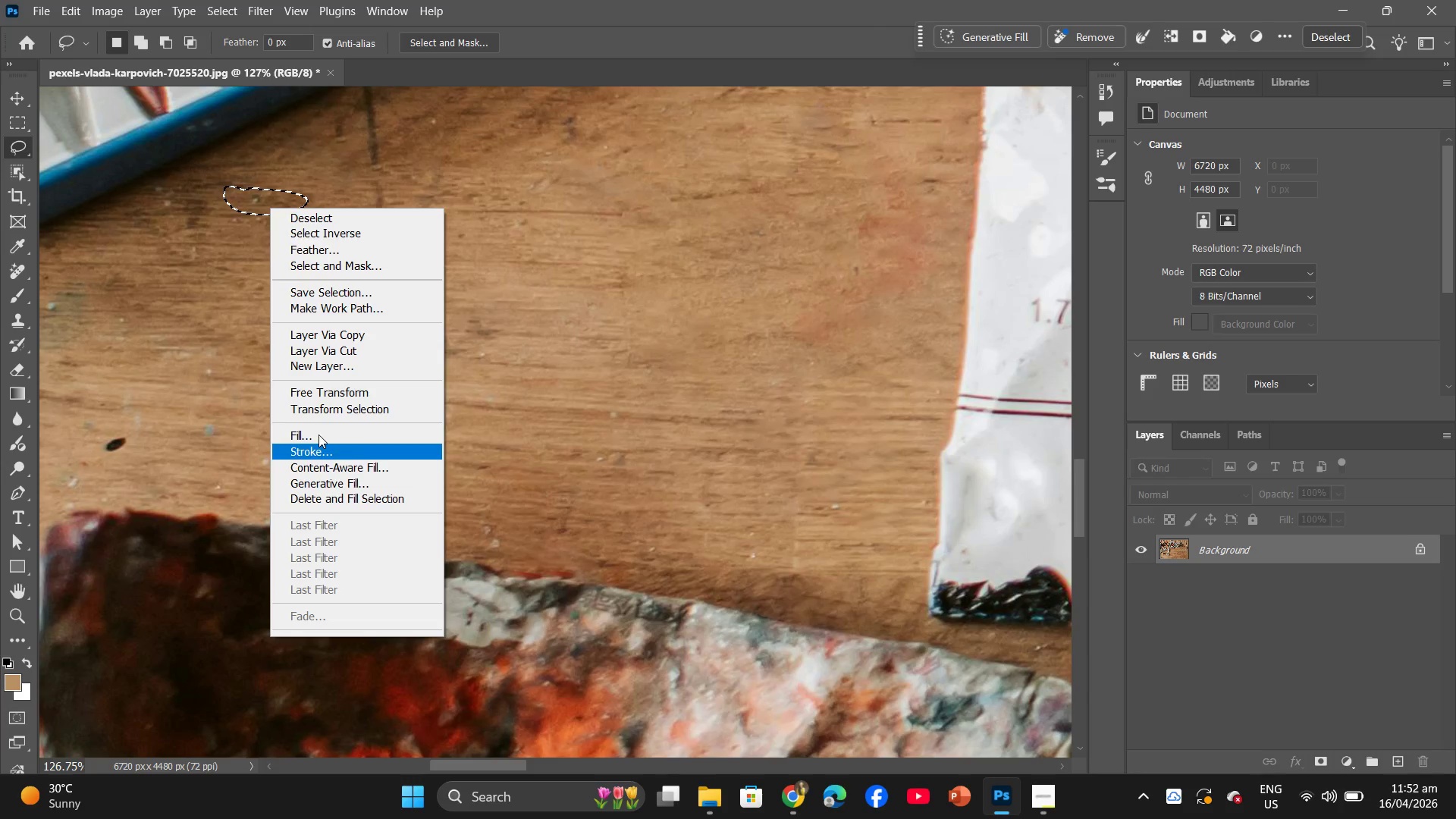 
left_click([316, 431])
 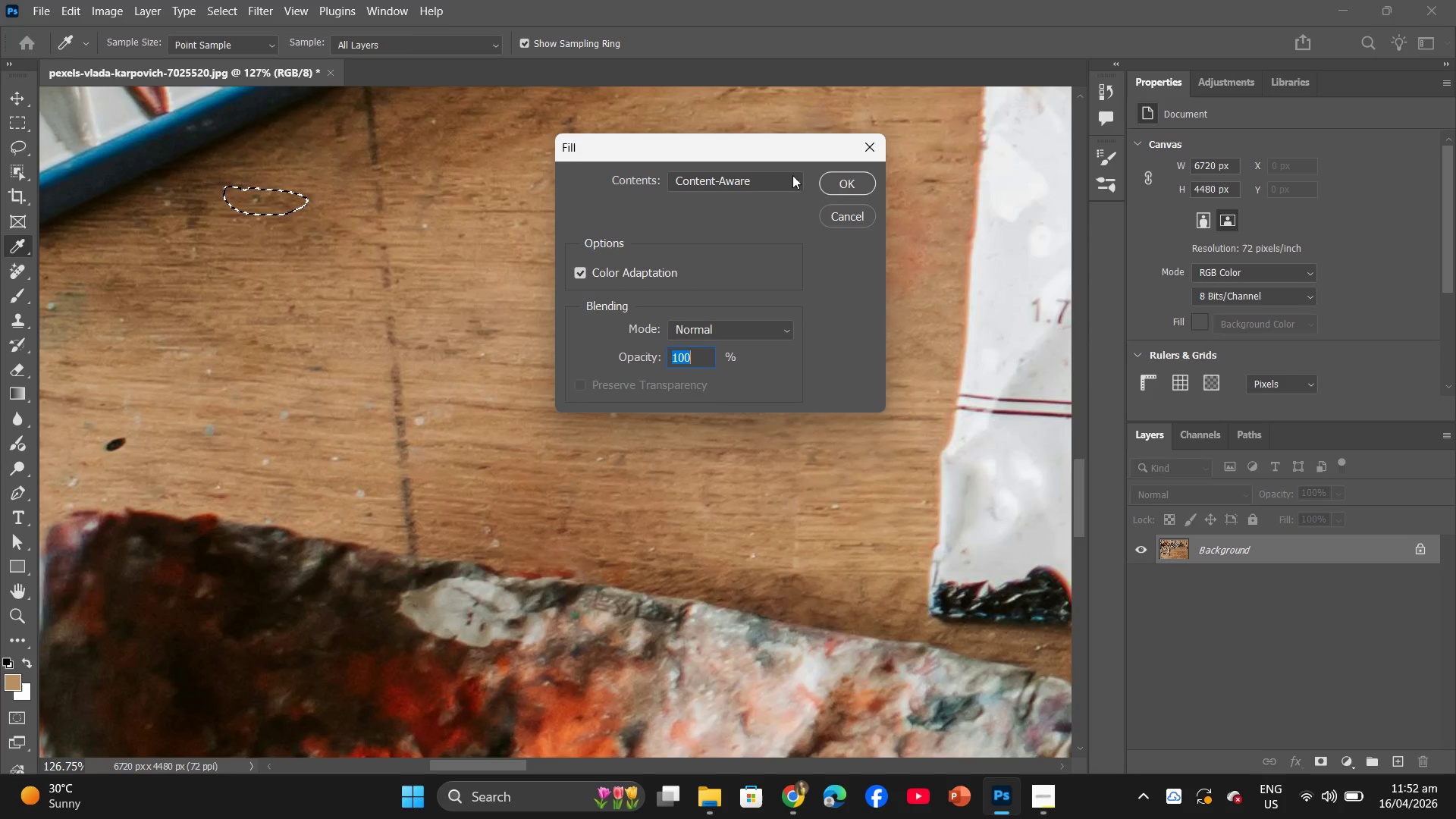 
left_click([845, 179])
 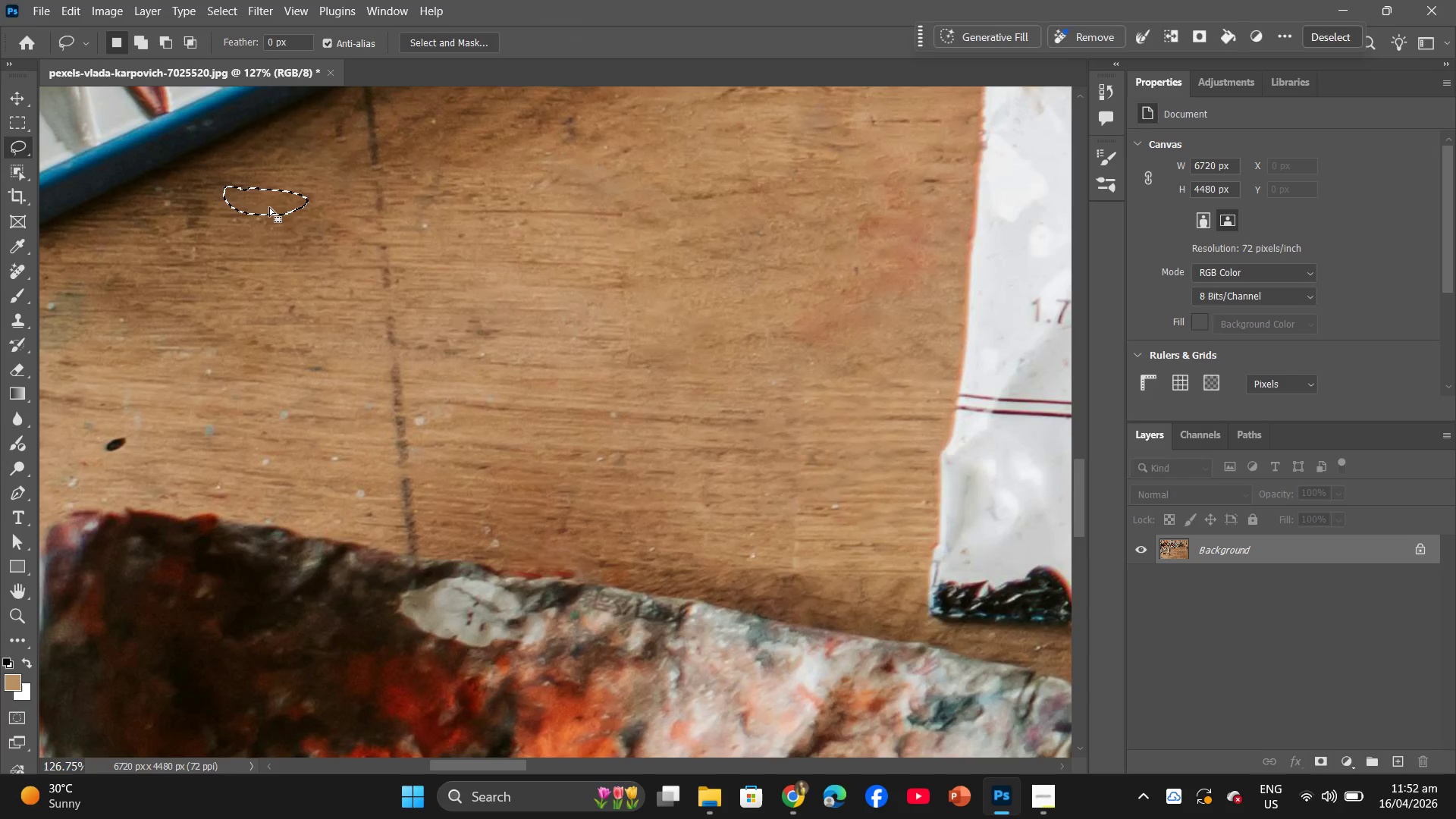 
left_click_drag(start_coordinate=[269, 207], to_coordinate=[124, 450])
 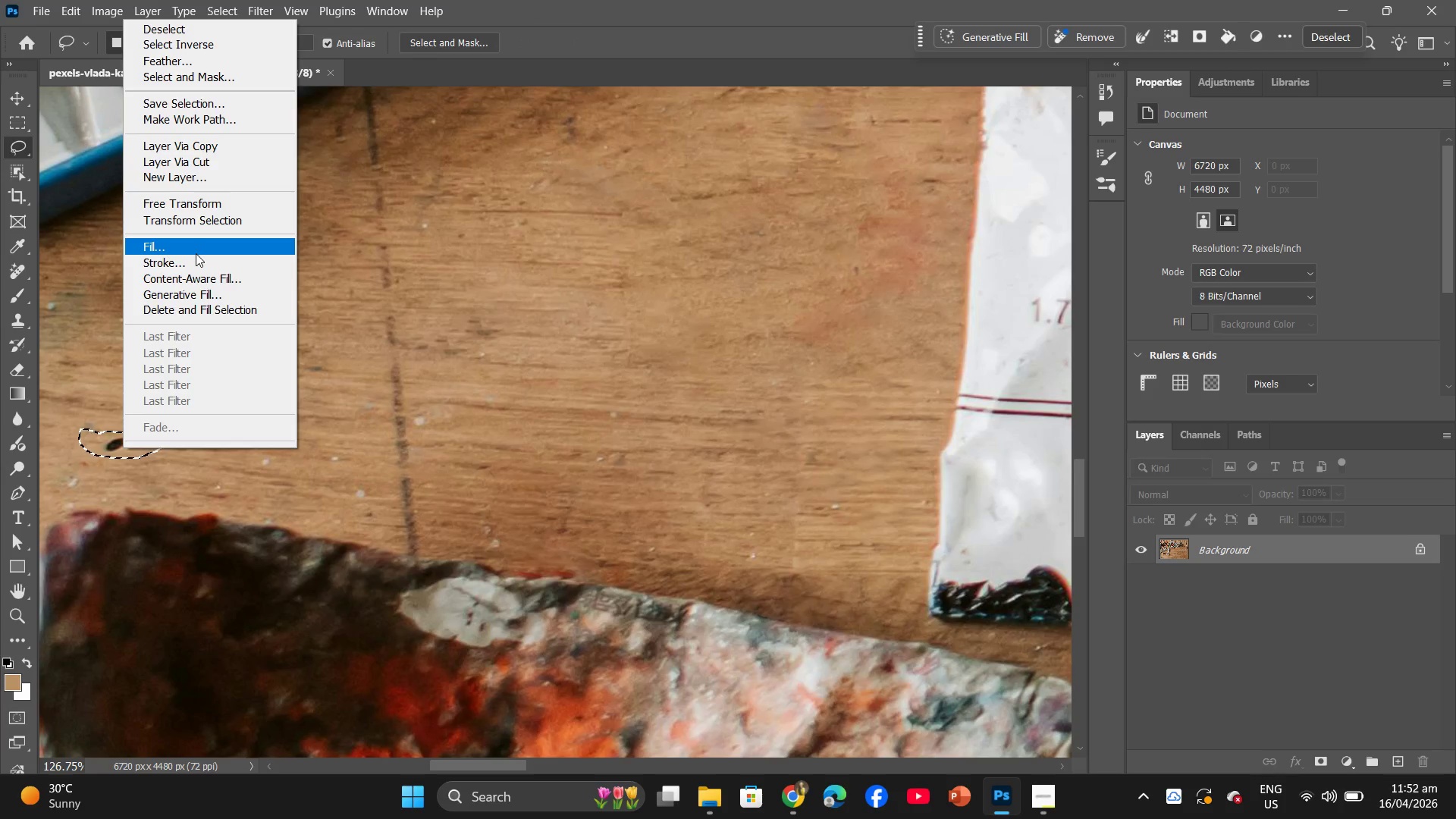 
left_click_drag(start_coordinate=[196, 253], to_coordinate=[196, 257])
 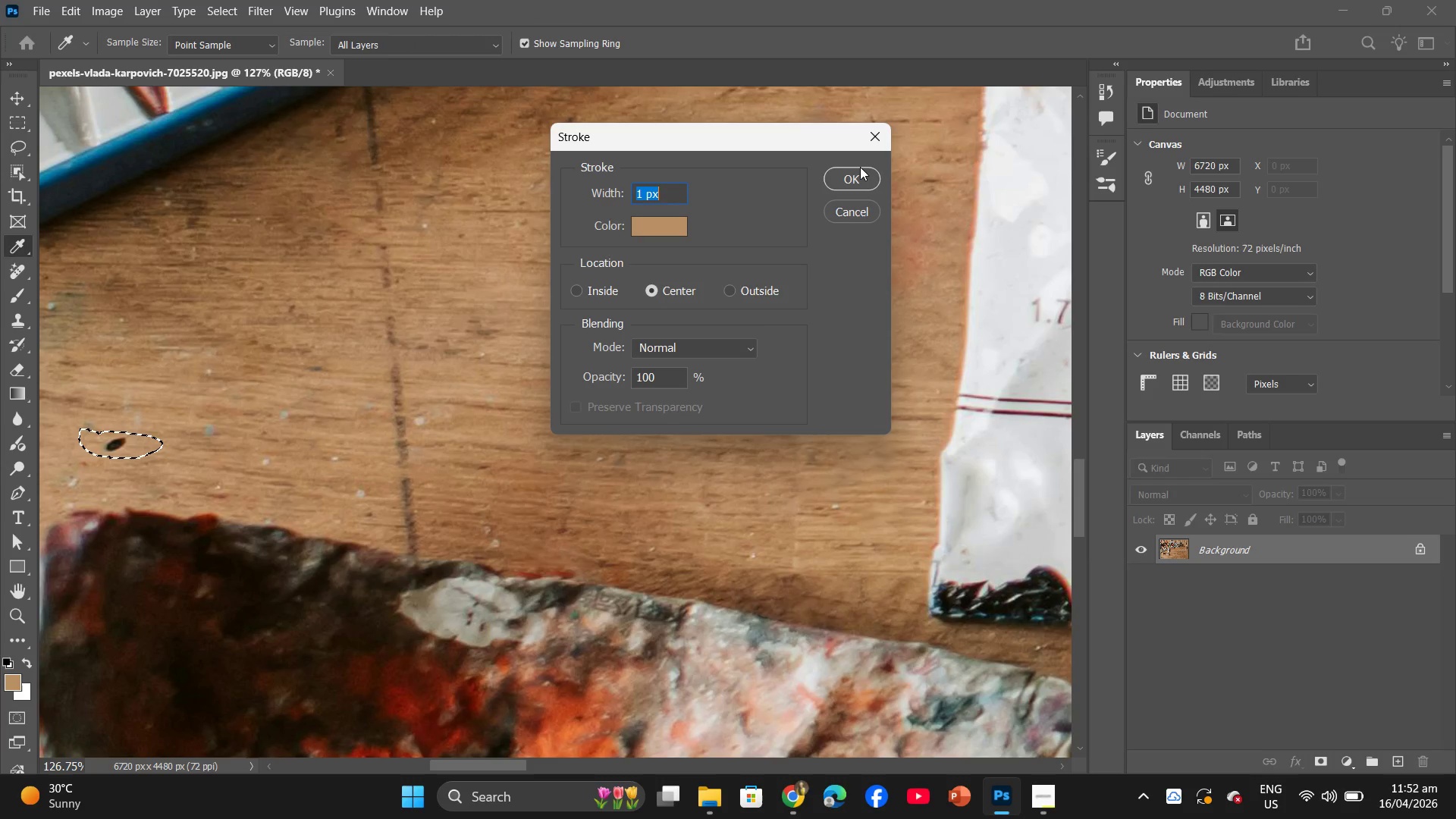 
left_click([860, 167])
 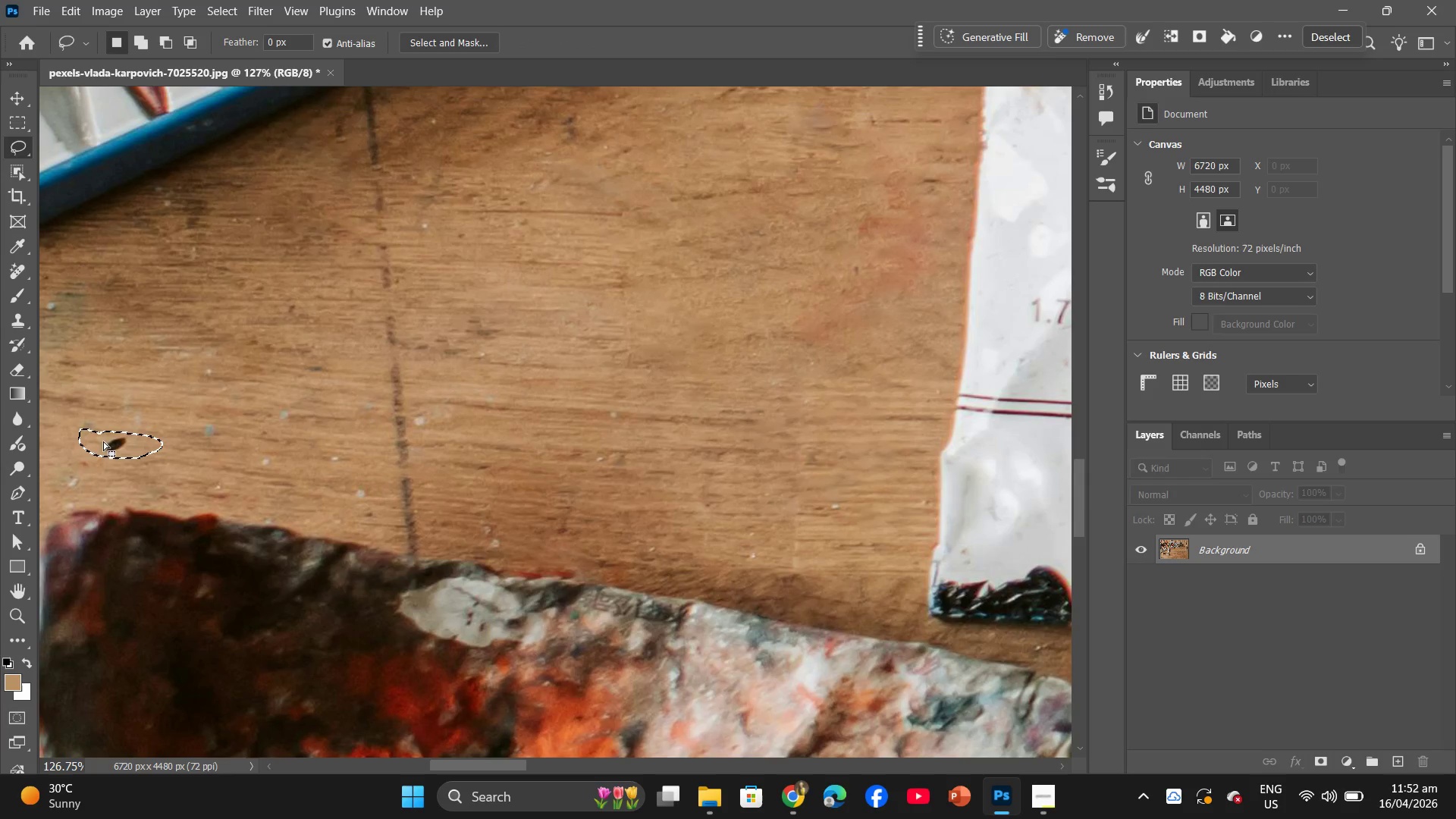 
left_click([102, 446])
 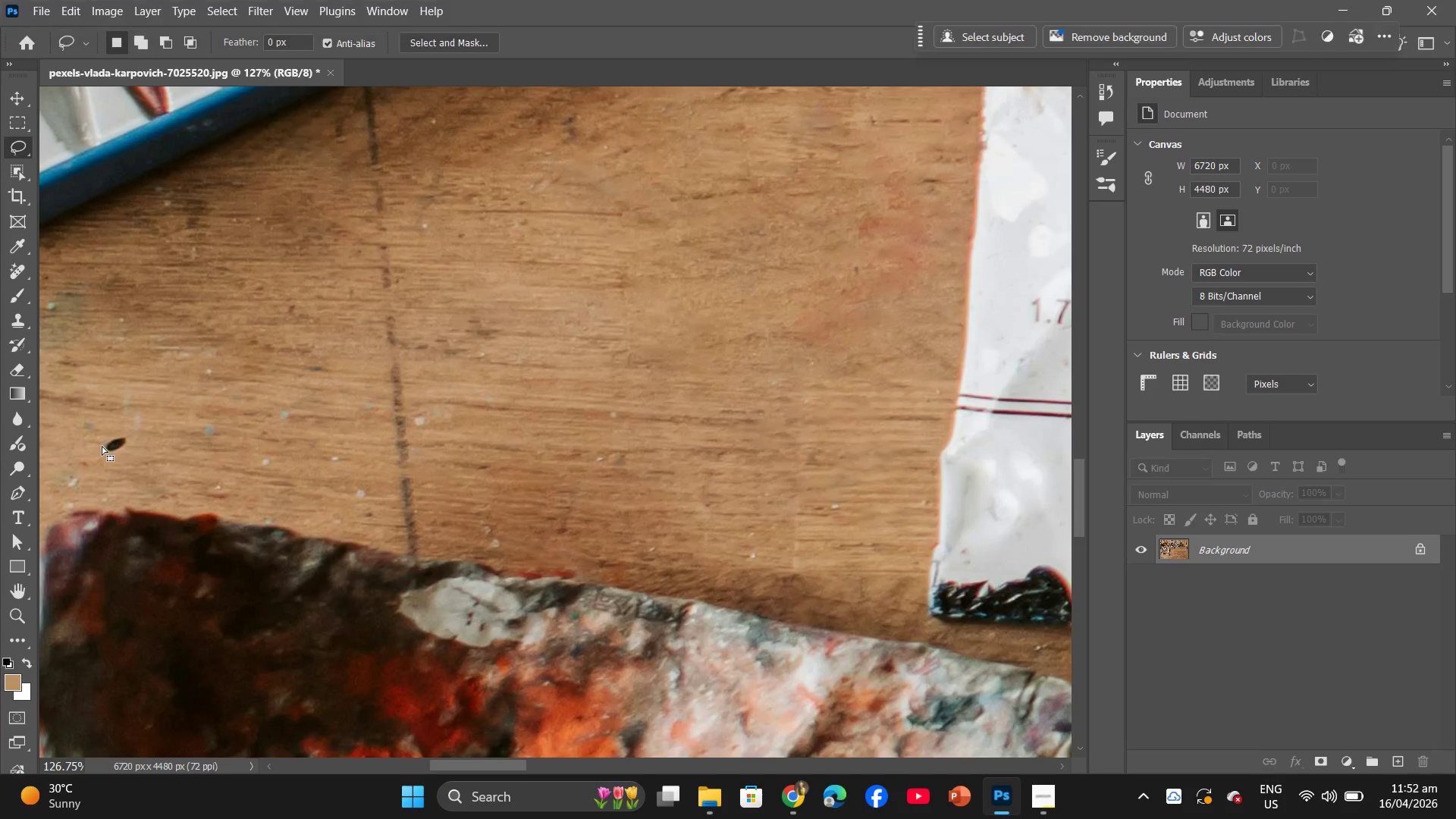 
right_click([102, 446])
 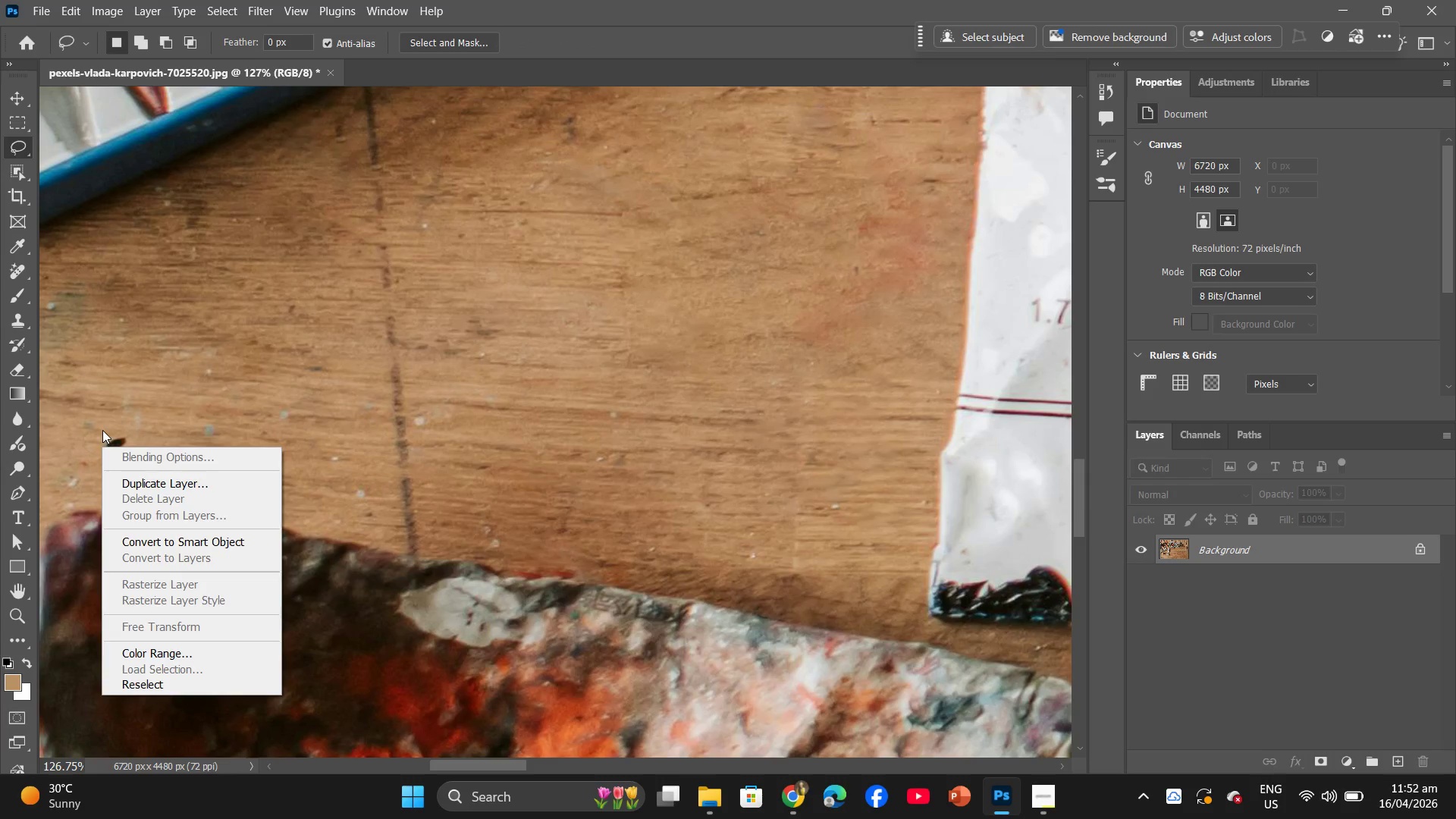 
left_click([102, 428])
 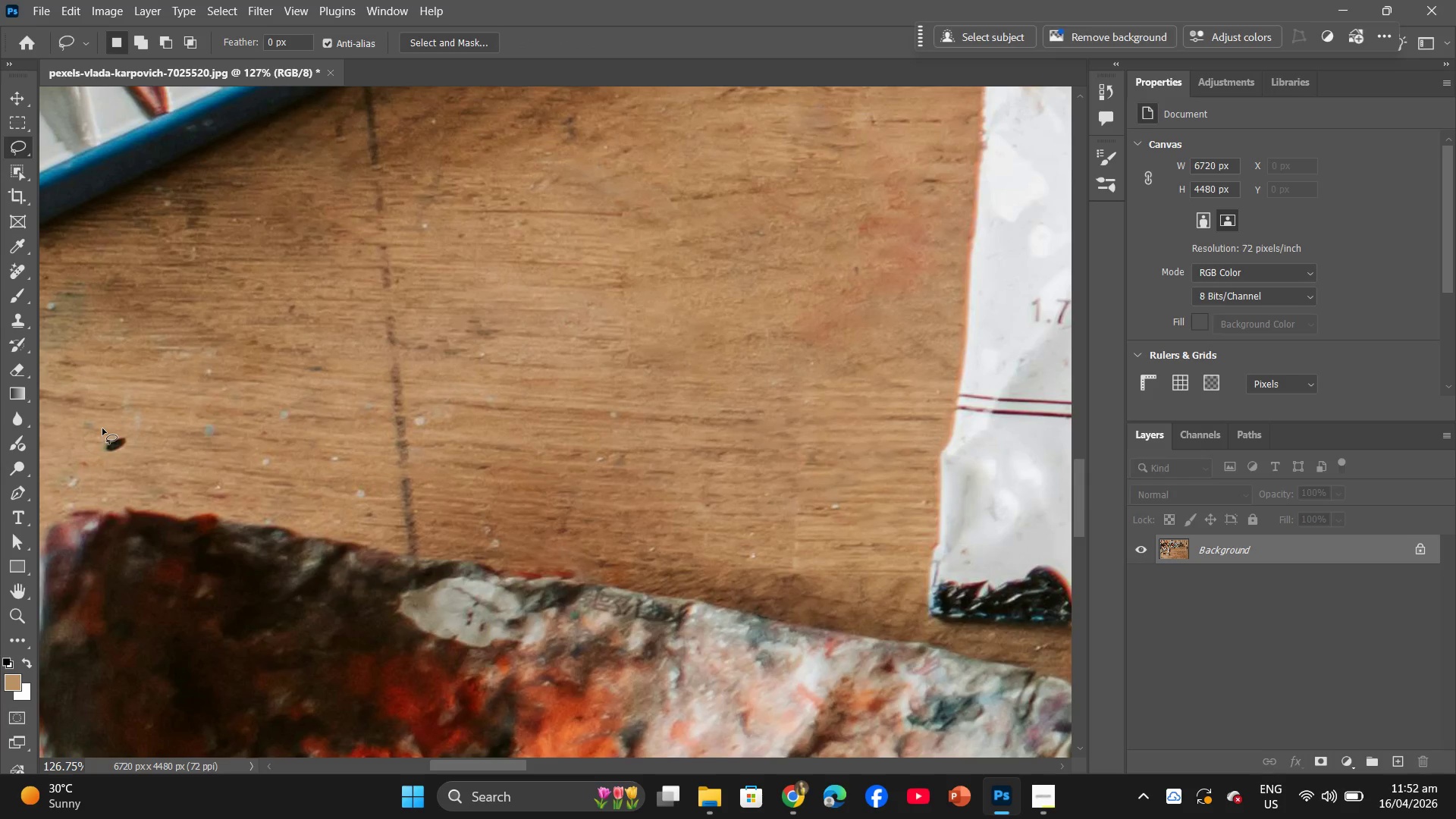 
left_click_drag(start_coordinate=[102, 428], to_coordinate=[114, 428])
 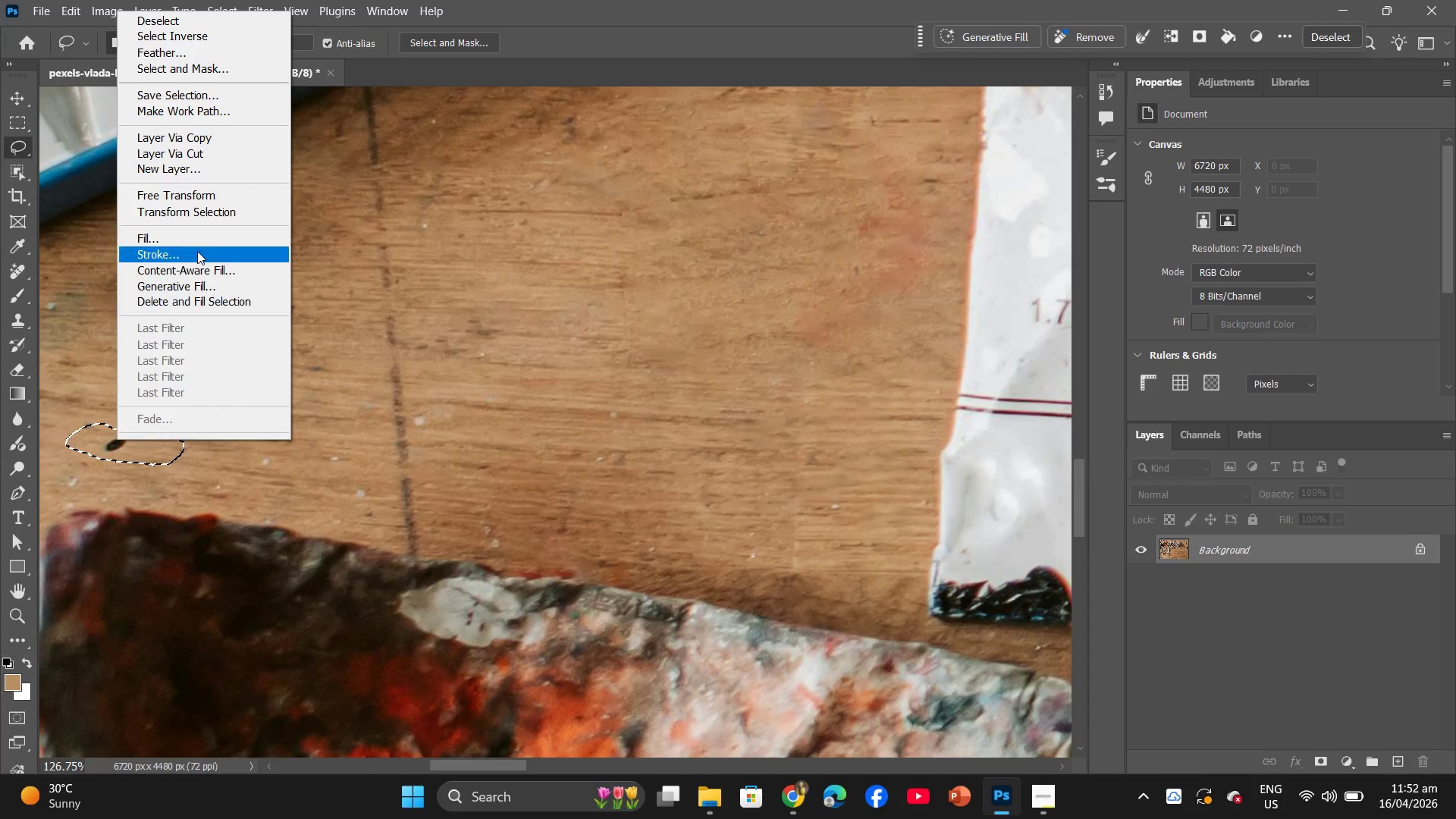 
left_click([196, 240])
 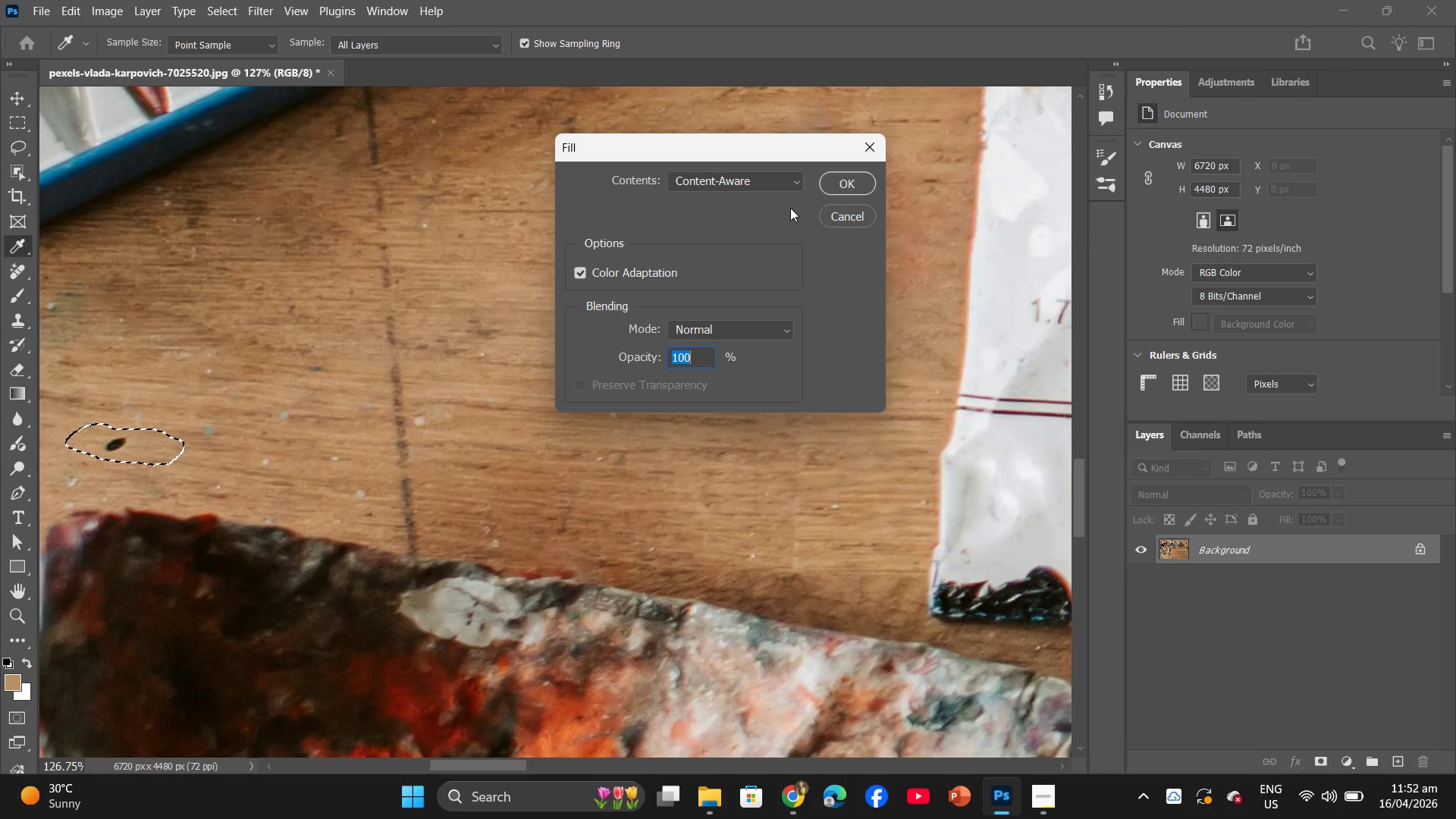 
left_click([836, 181])
 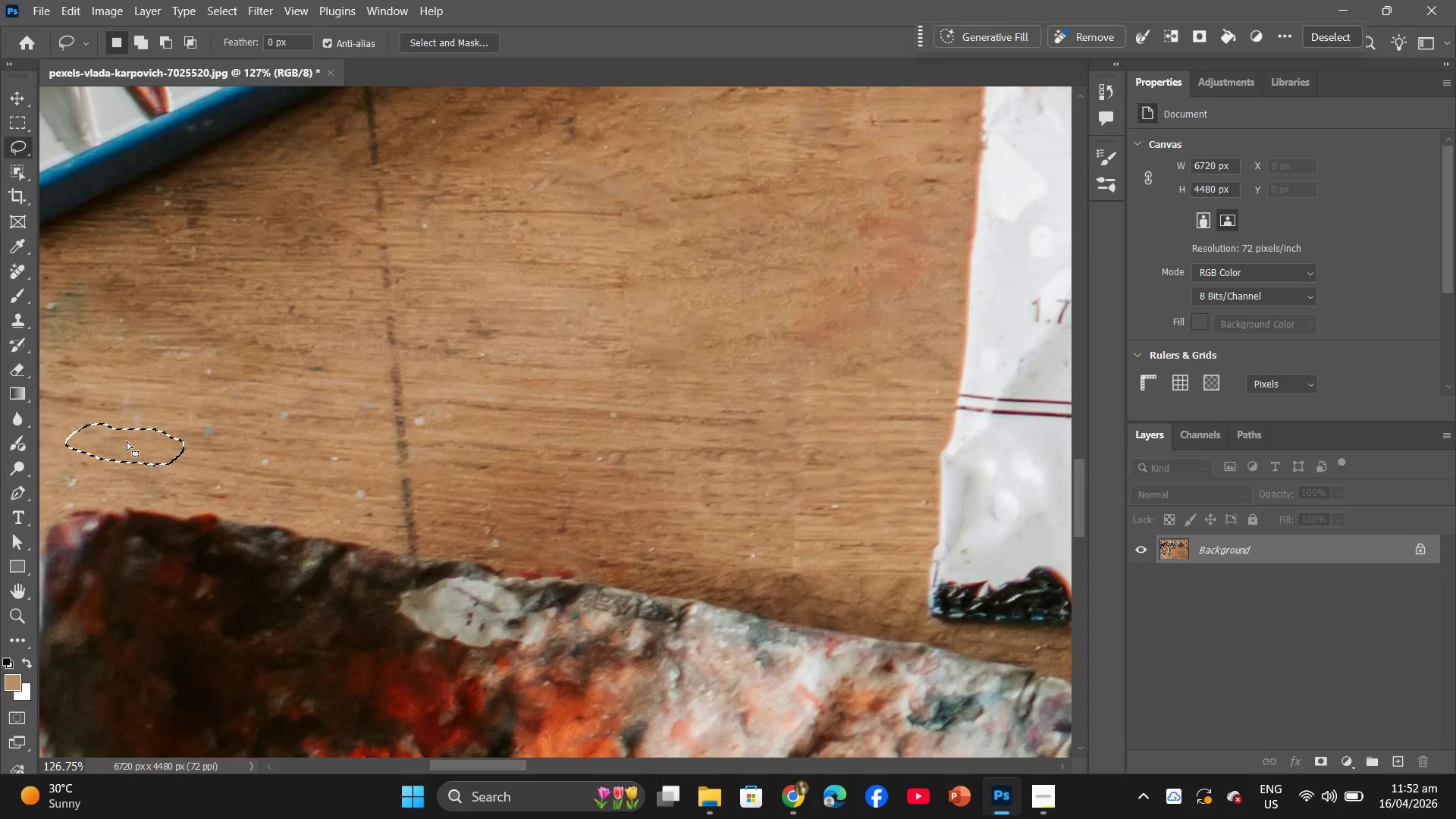 
left_click_drag(start_coordinate=[125, 448], to_coordinate=[237, 446])
 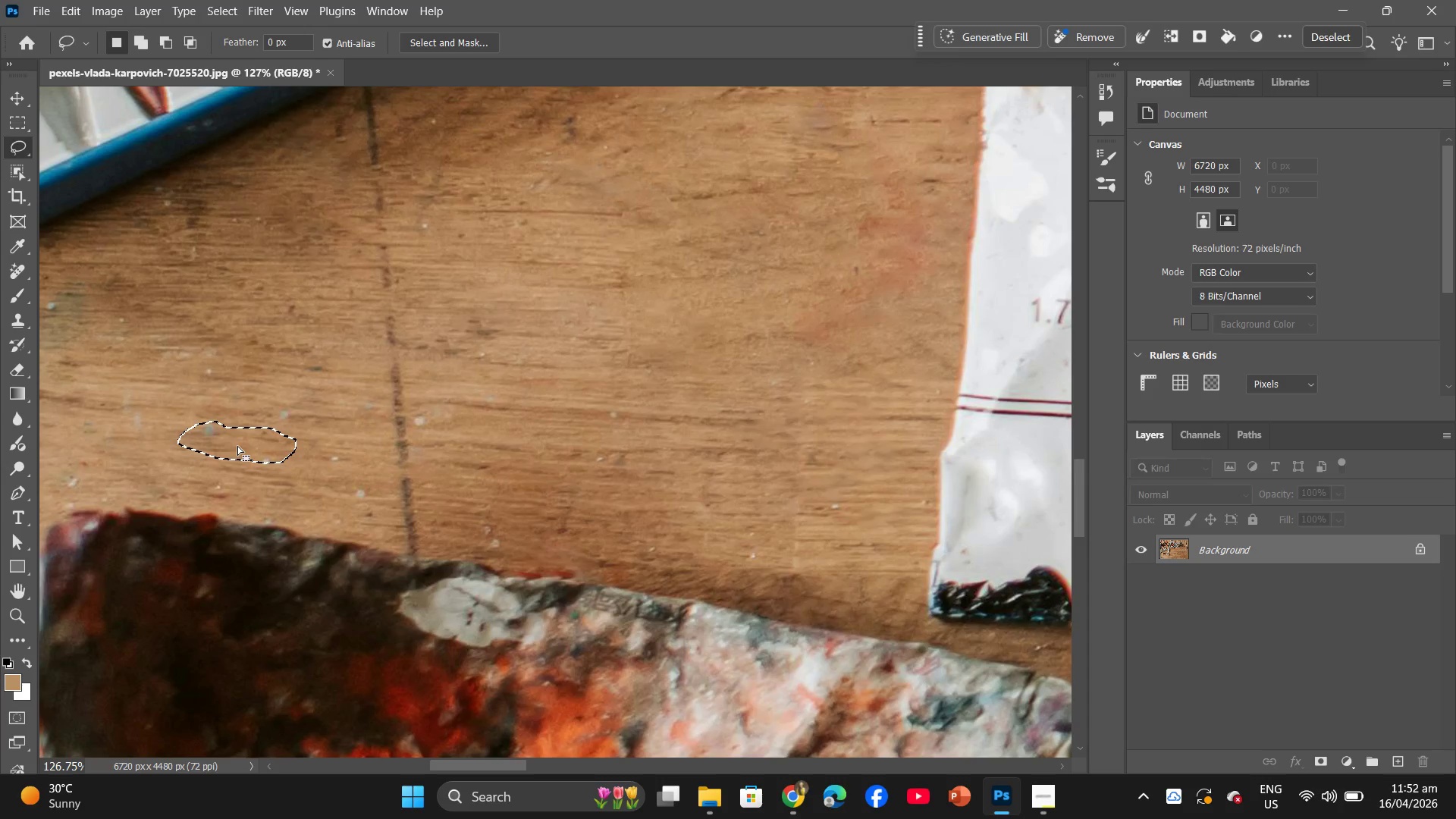 
right_click([237, 446])
 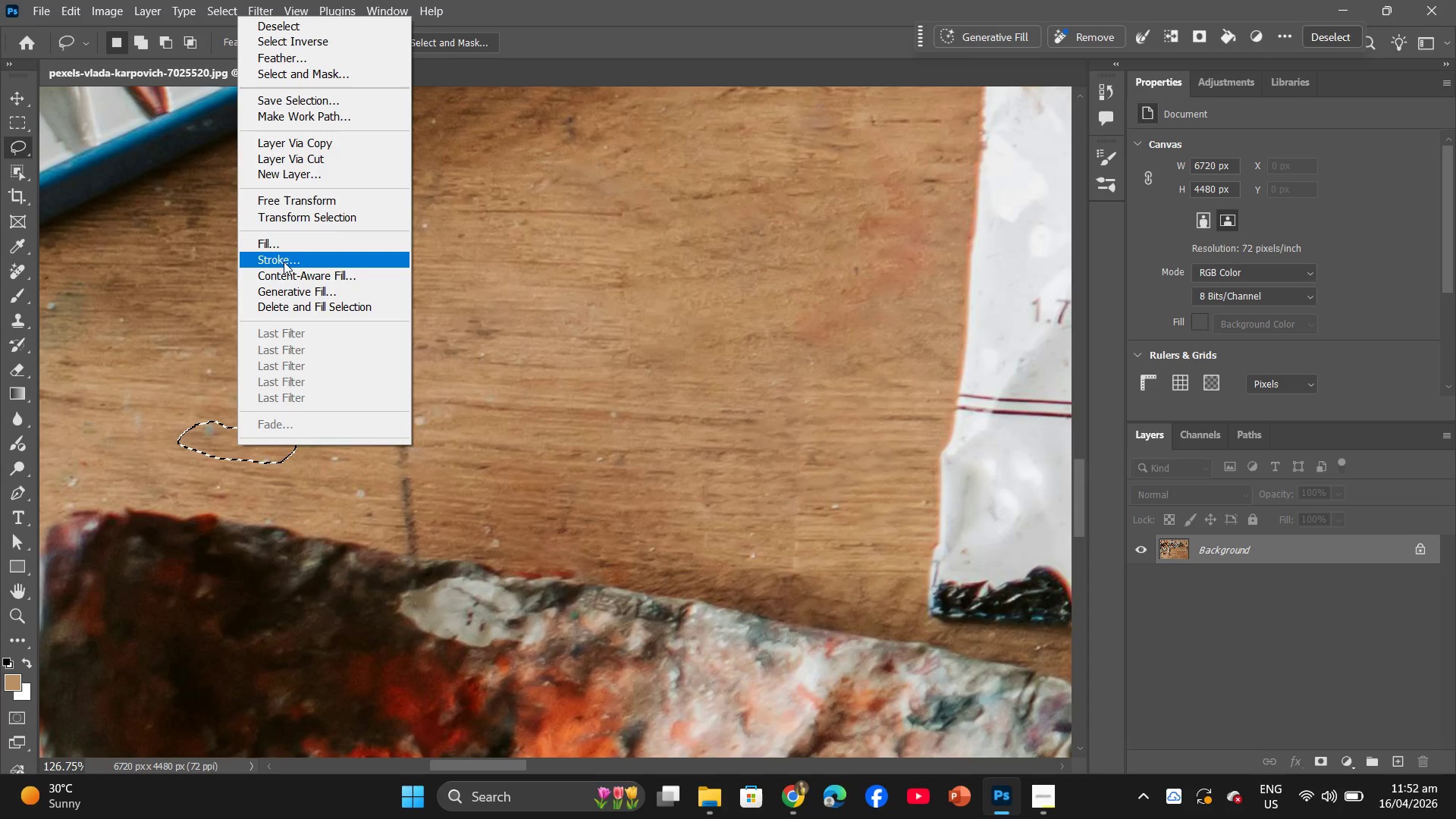 
left_click([288, 251])
 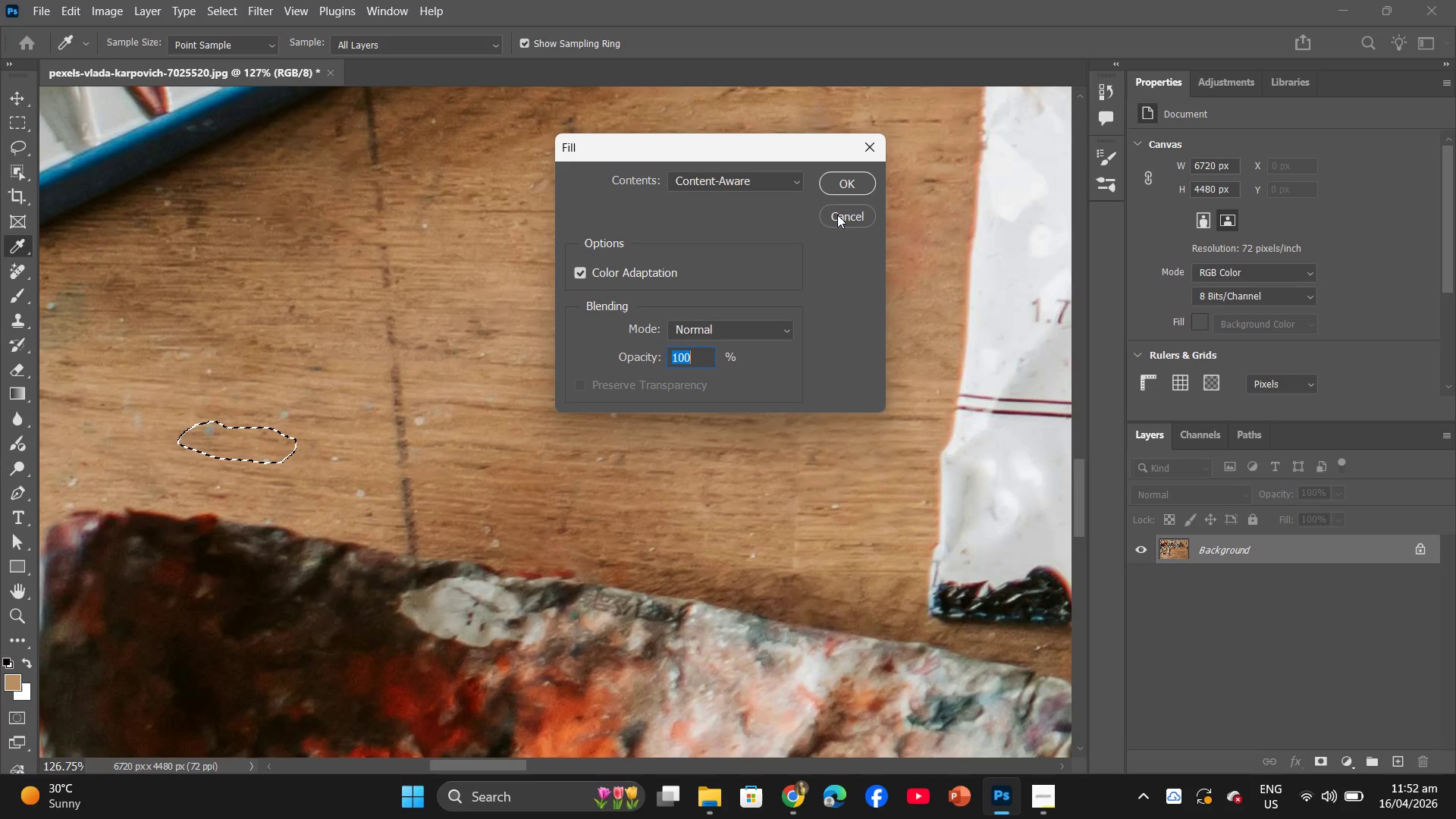 
left_click([839, 191])
 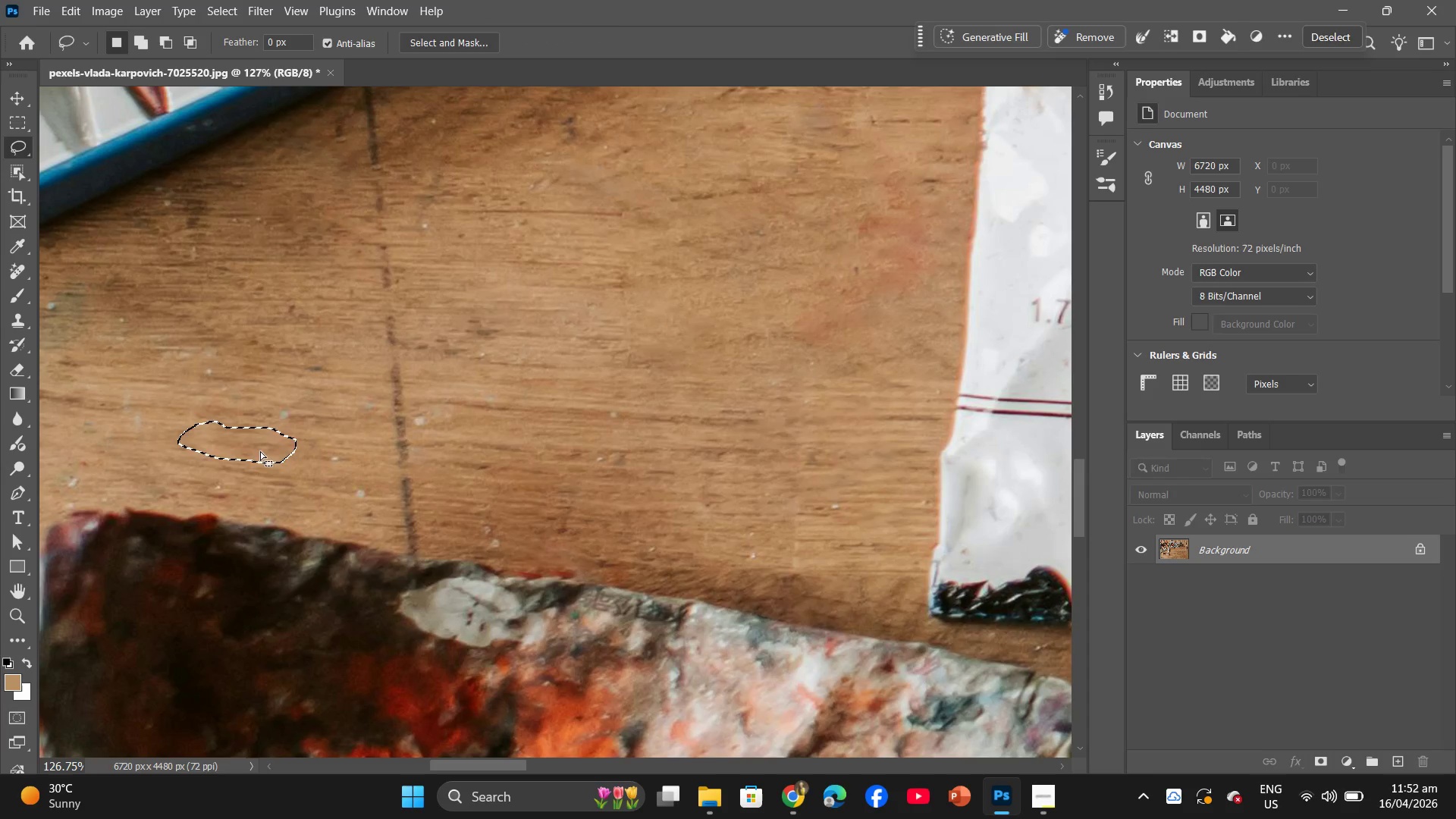 
left_click_drag(start_coordinate=[259, 450], to_coordinate=[294, 419])
 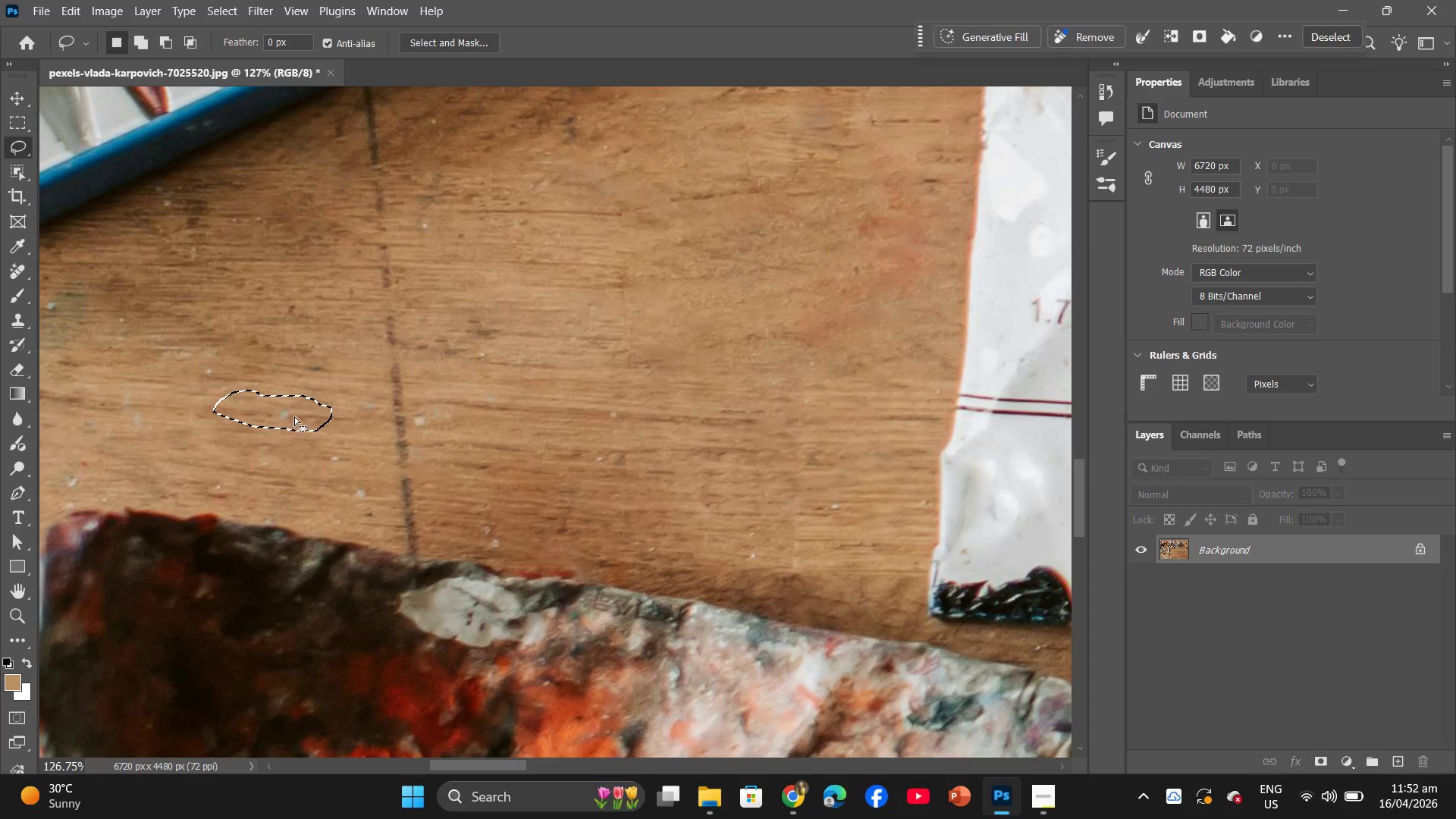 
right_click([294, 416])
 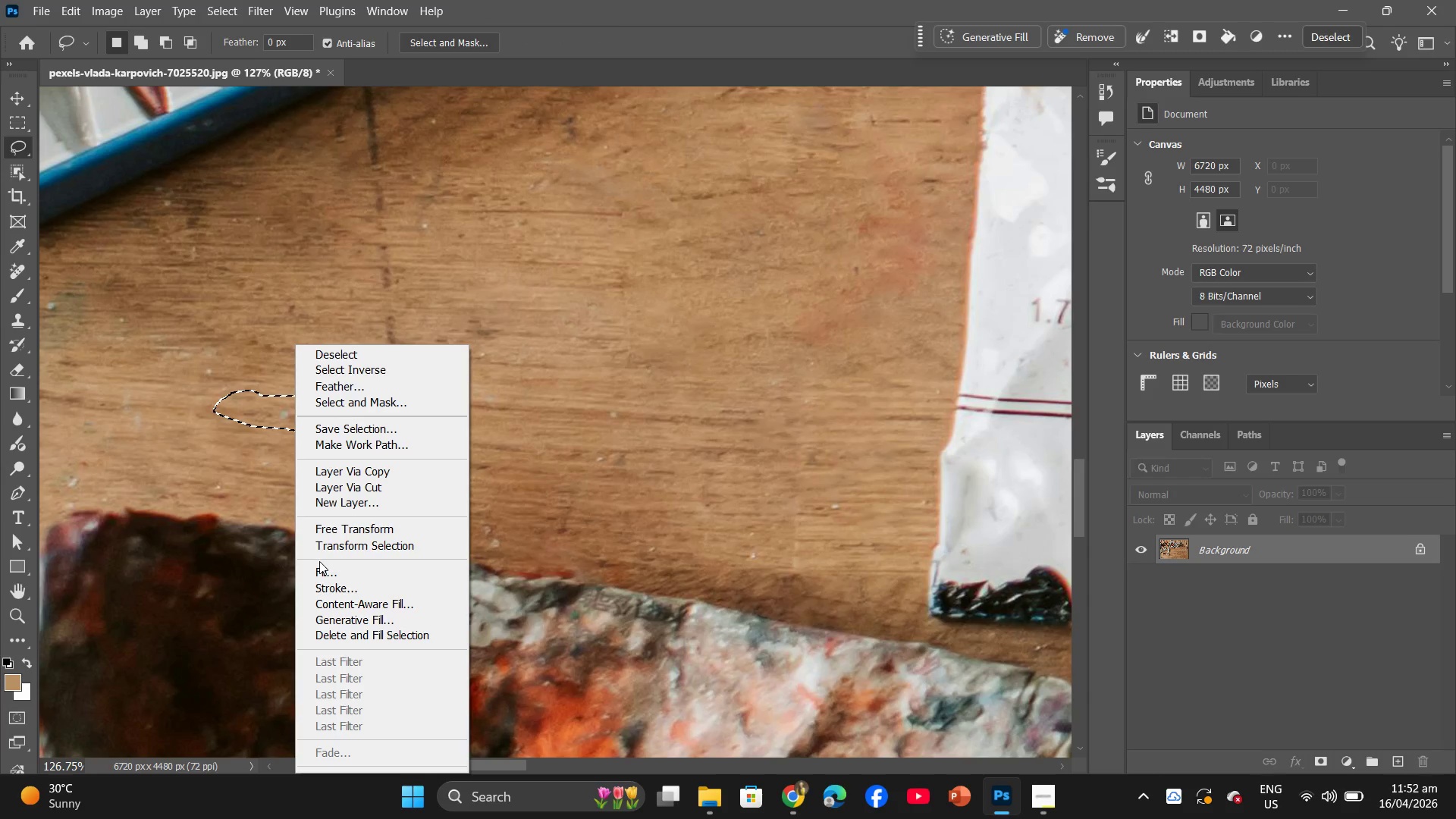 
double_click([319, 566])
 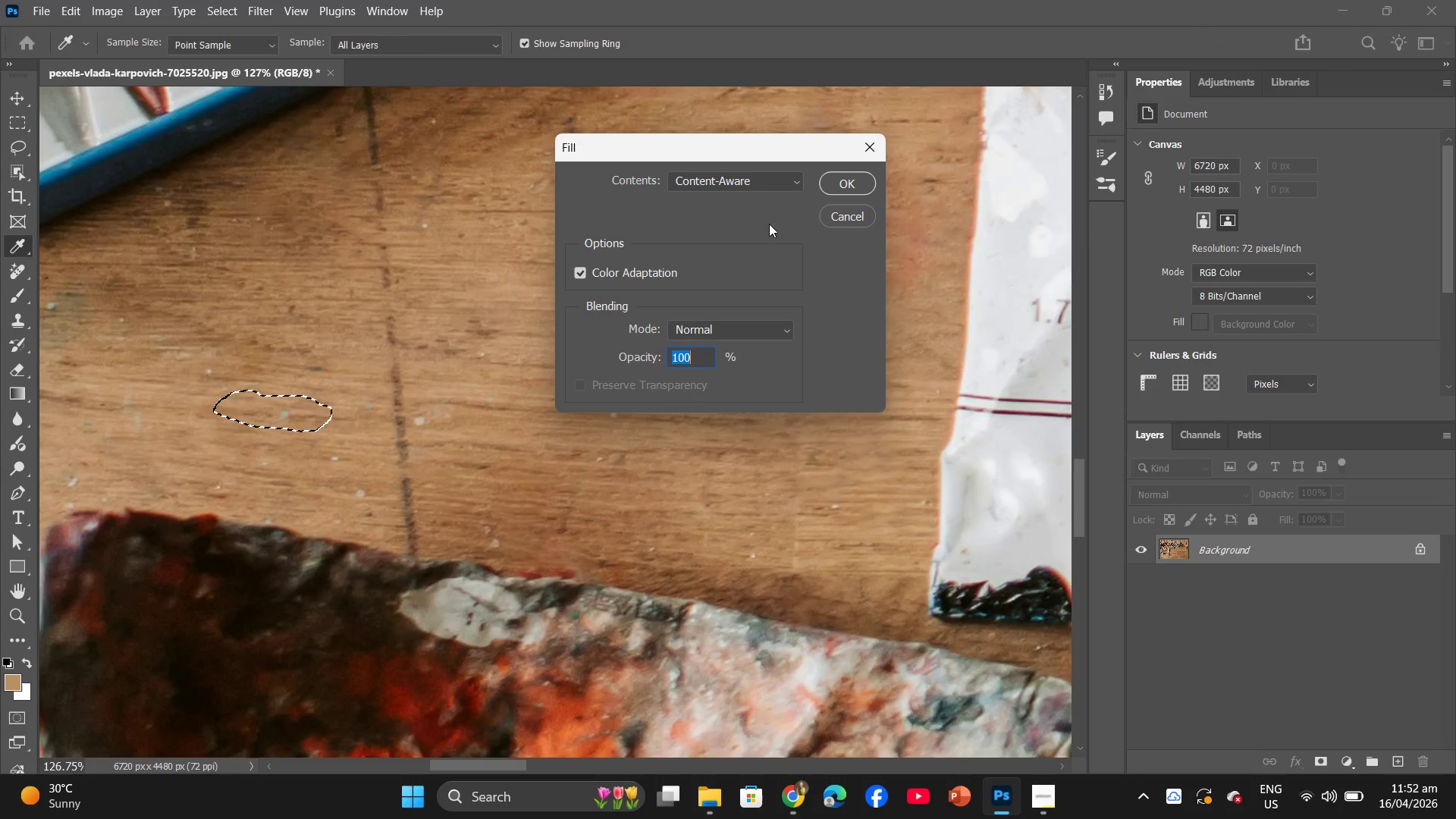 
left_click([873, 175])
 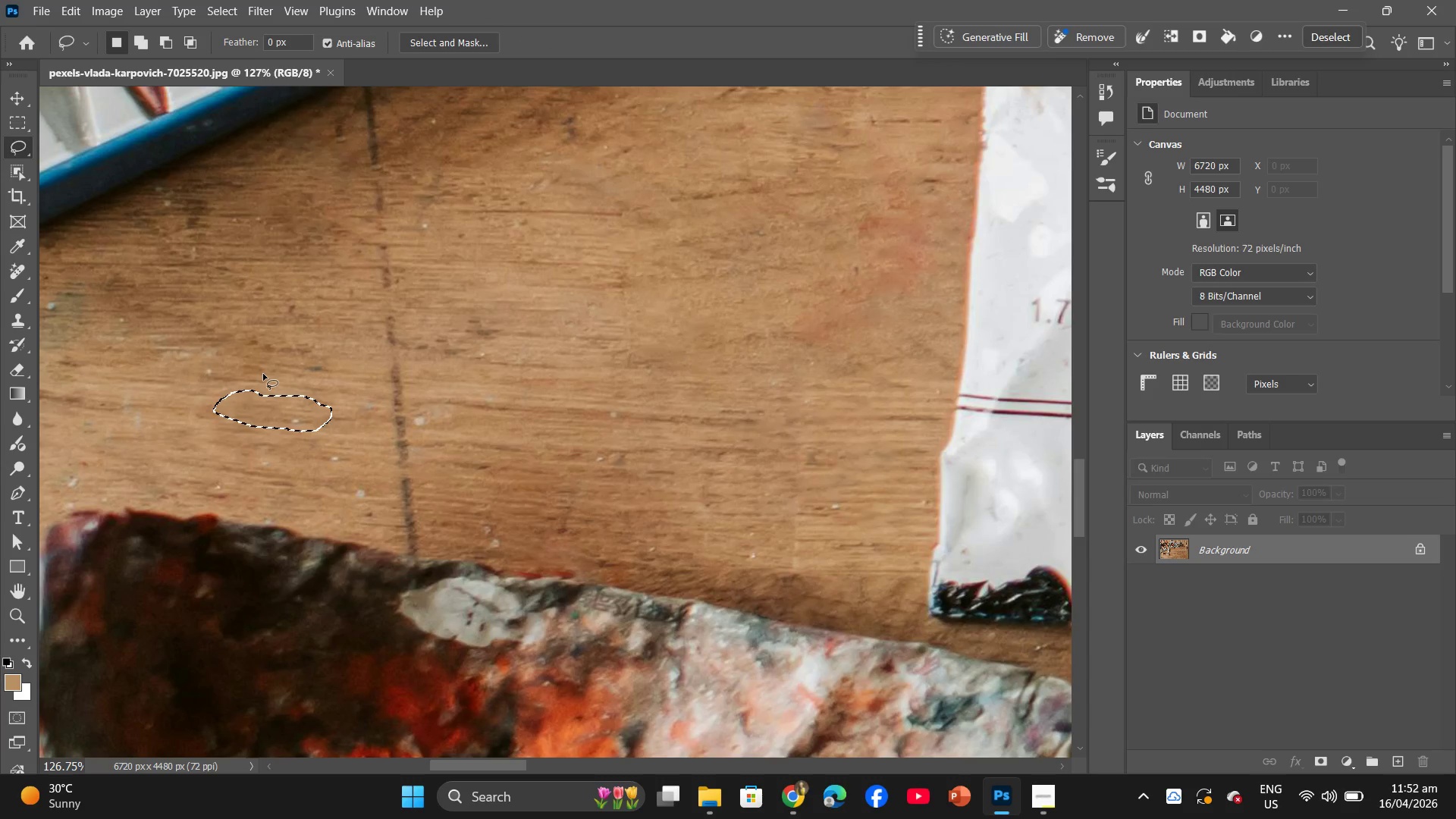 
left_click_drag(start_coordinate=[264, 410], to_coordinate=[116, 319])
 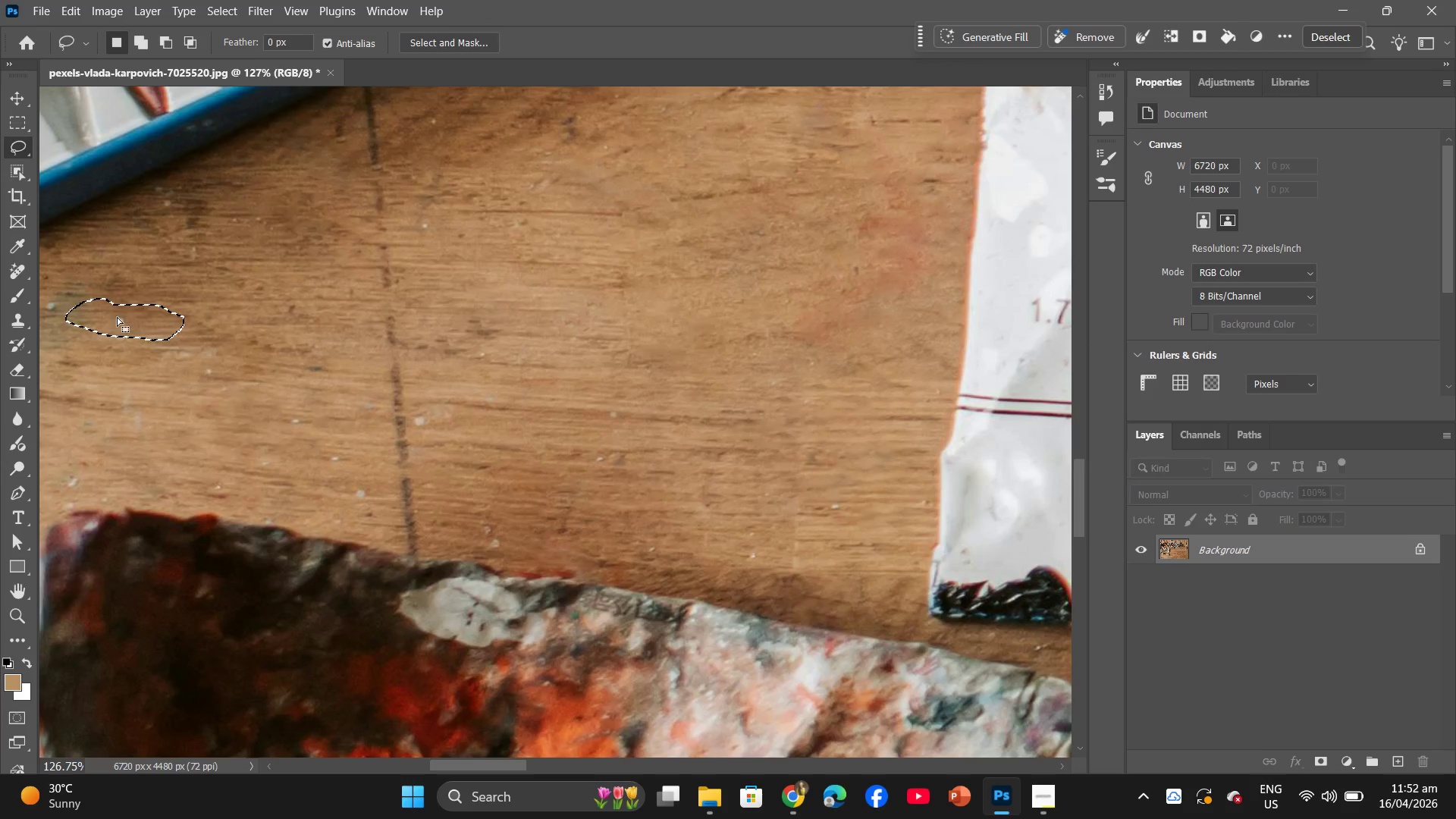 
right_click([117, 317])
 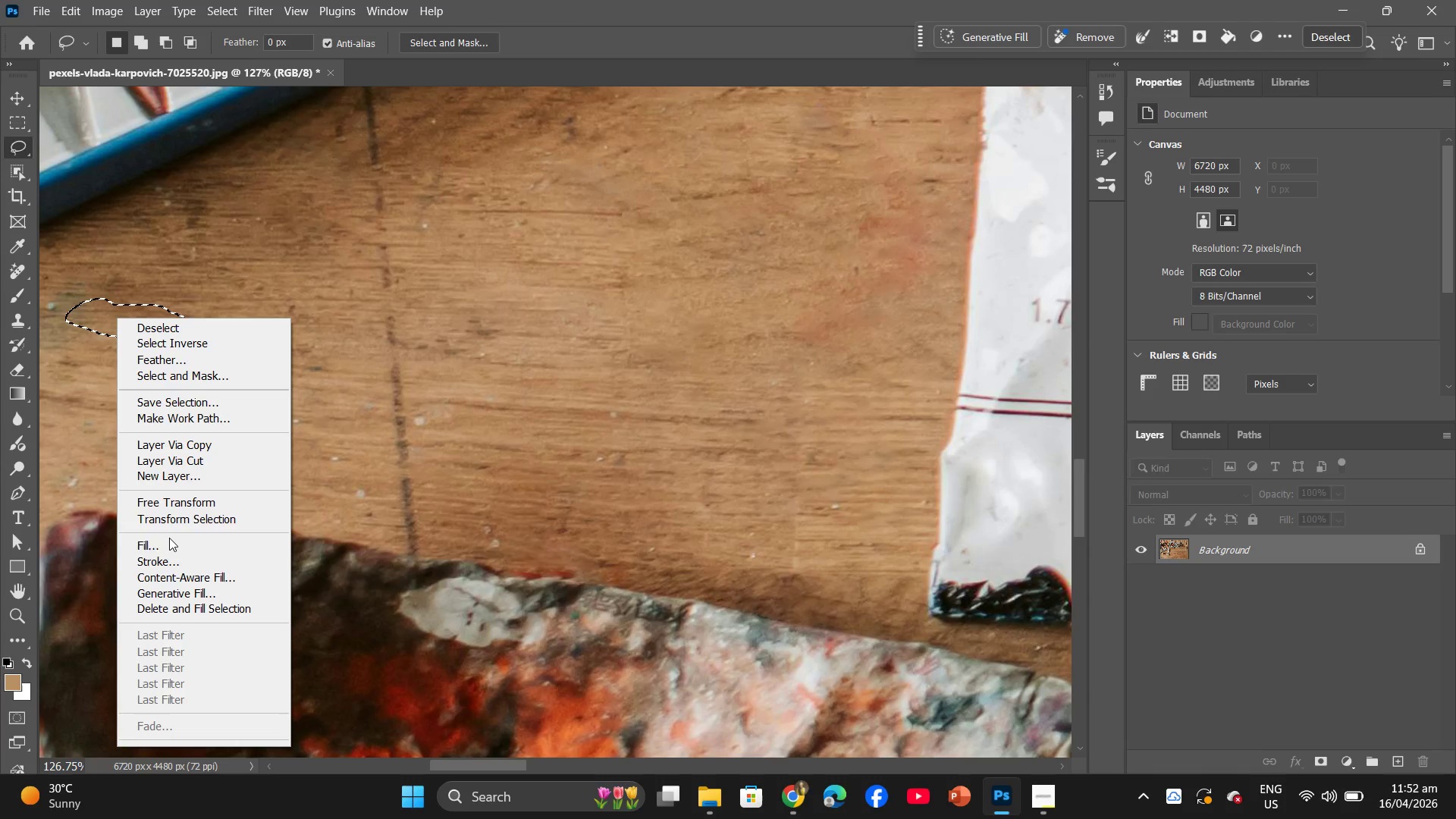 
left_click([169, 544])
 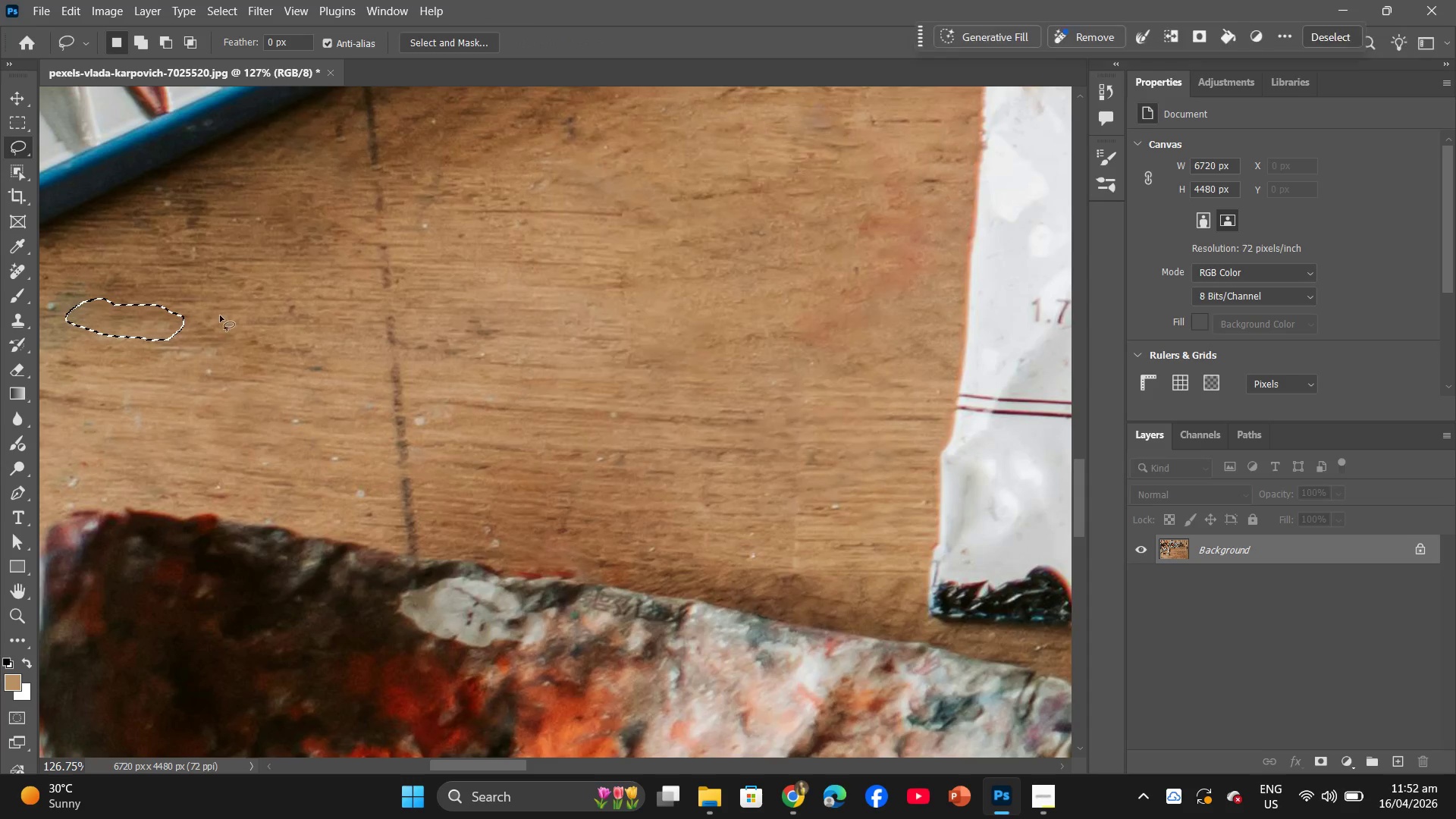 
left_click_drag(start_coordinate=[158, 318], to_coordinate=[369, 491])
 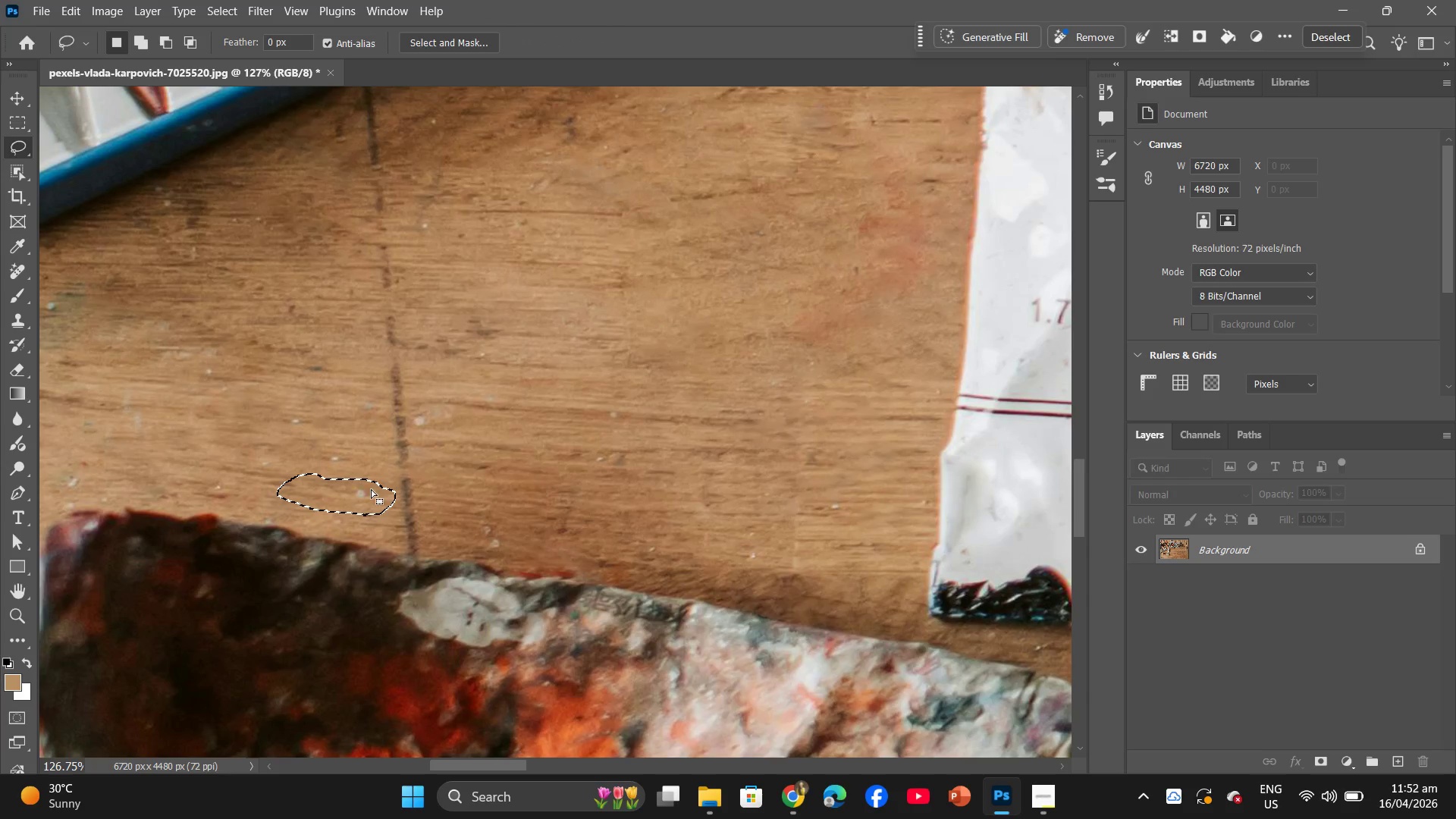 
right_click([371, 489])
 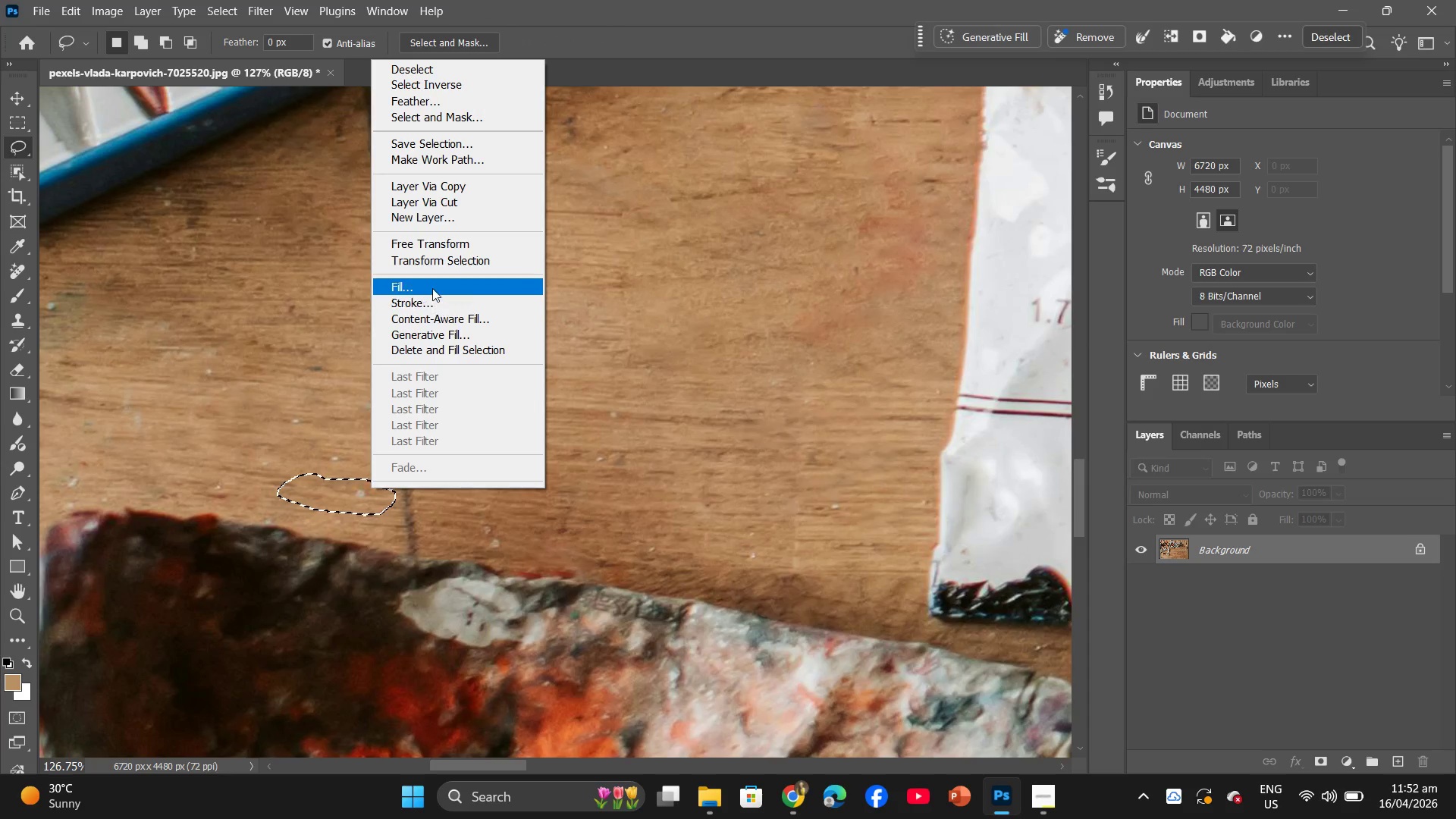 
left_click([432, 288])
 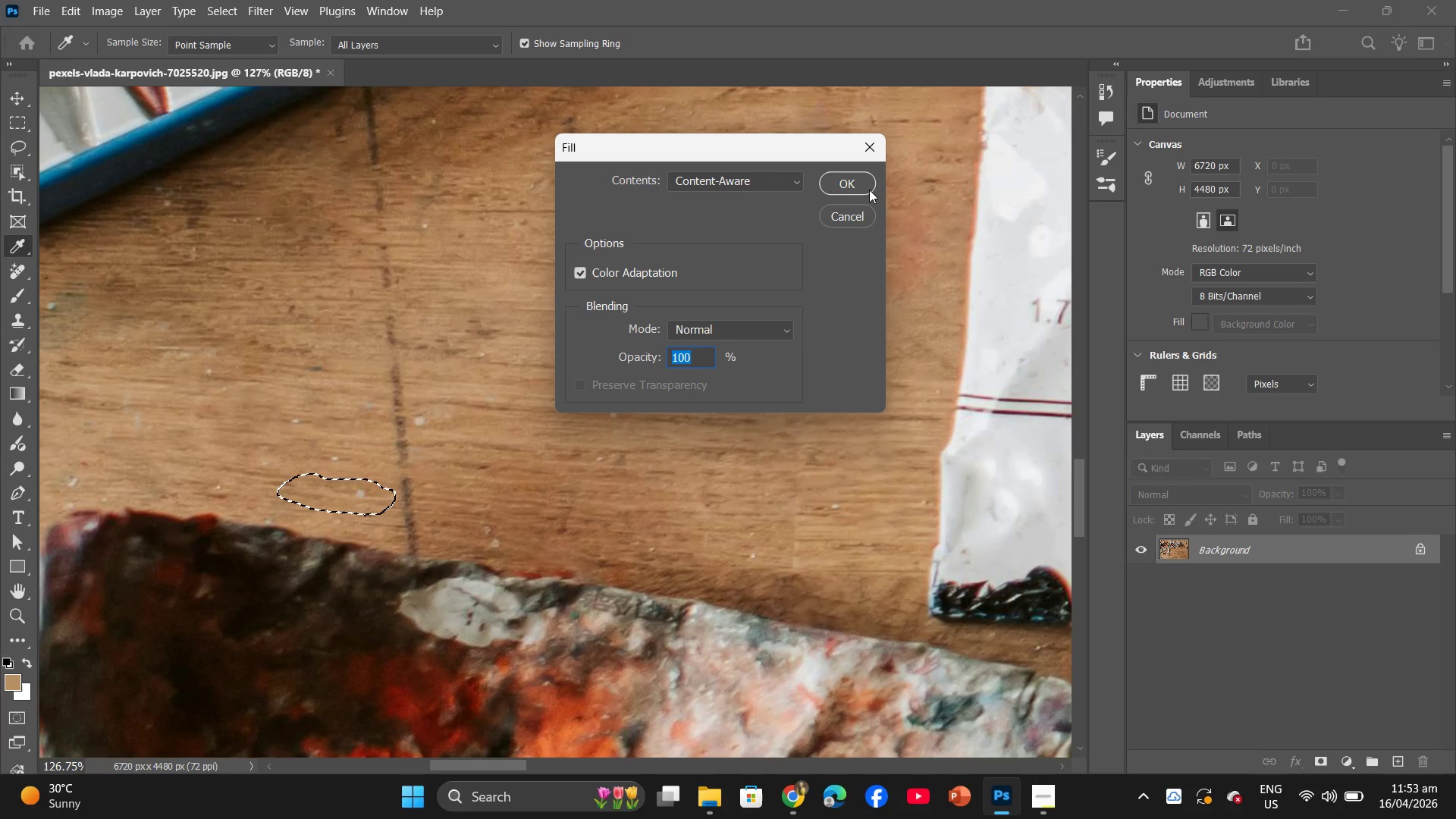 
left_click([860, 178])
 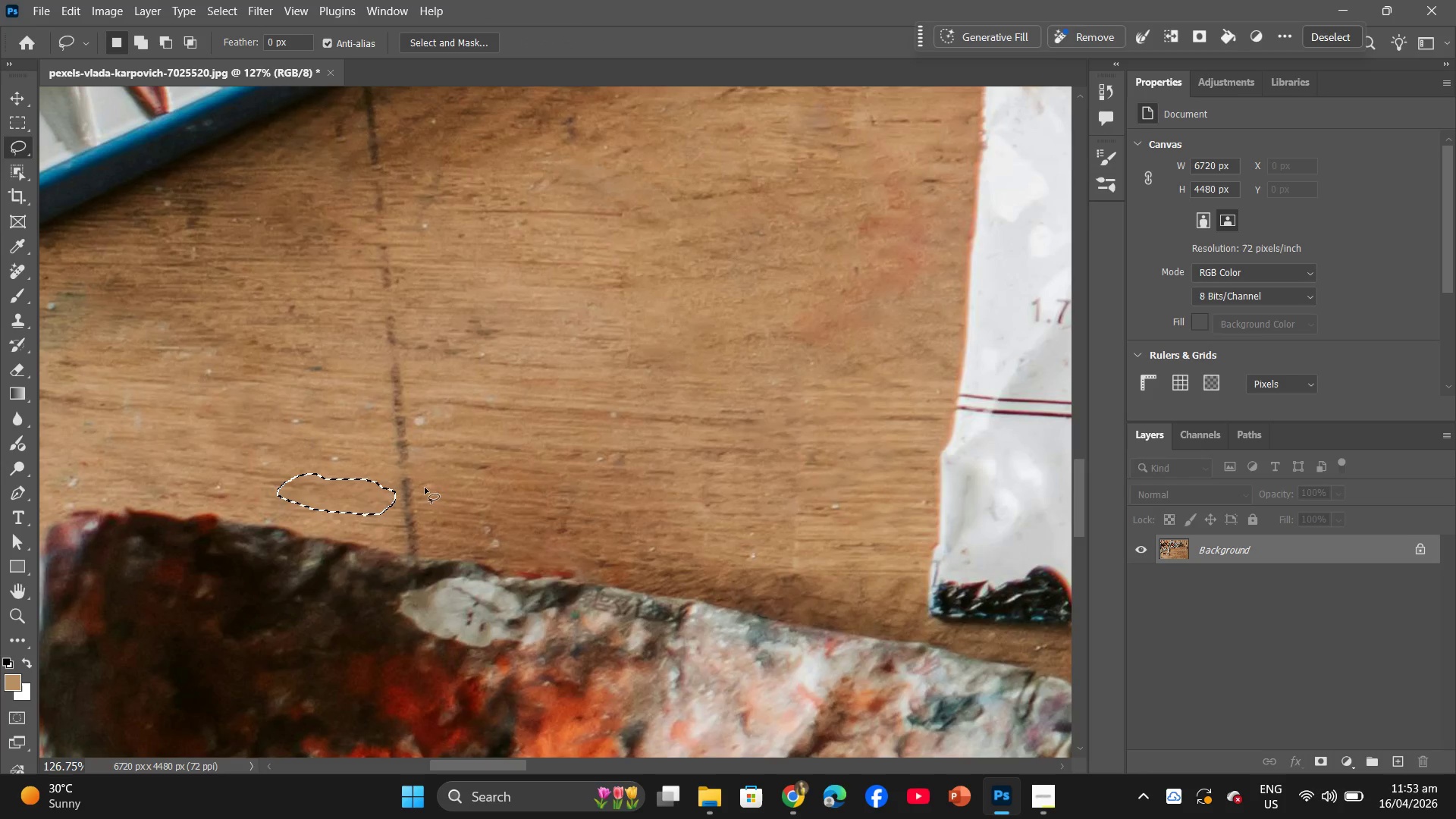 
left_click_drag(start_coordinate=[359, 489], to_coordinate=[570, 555])
 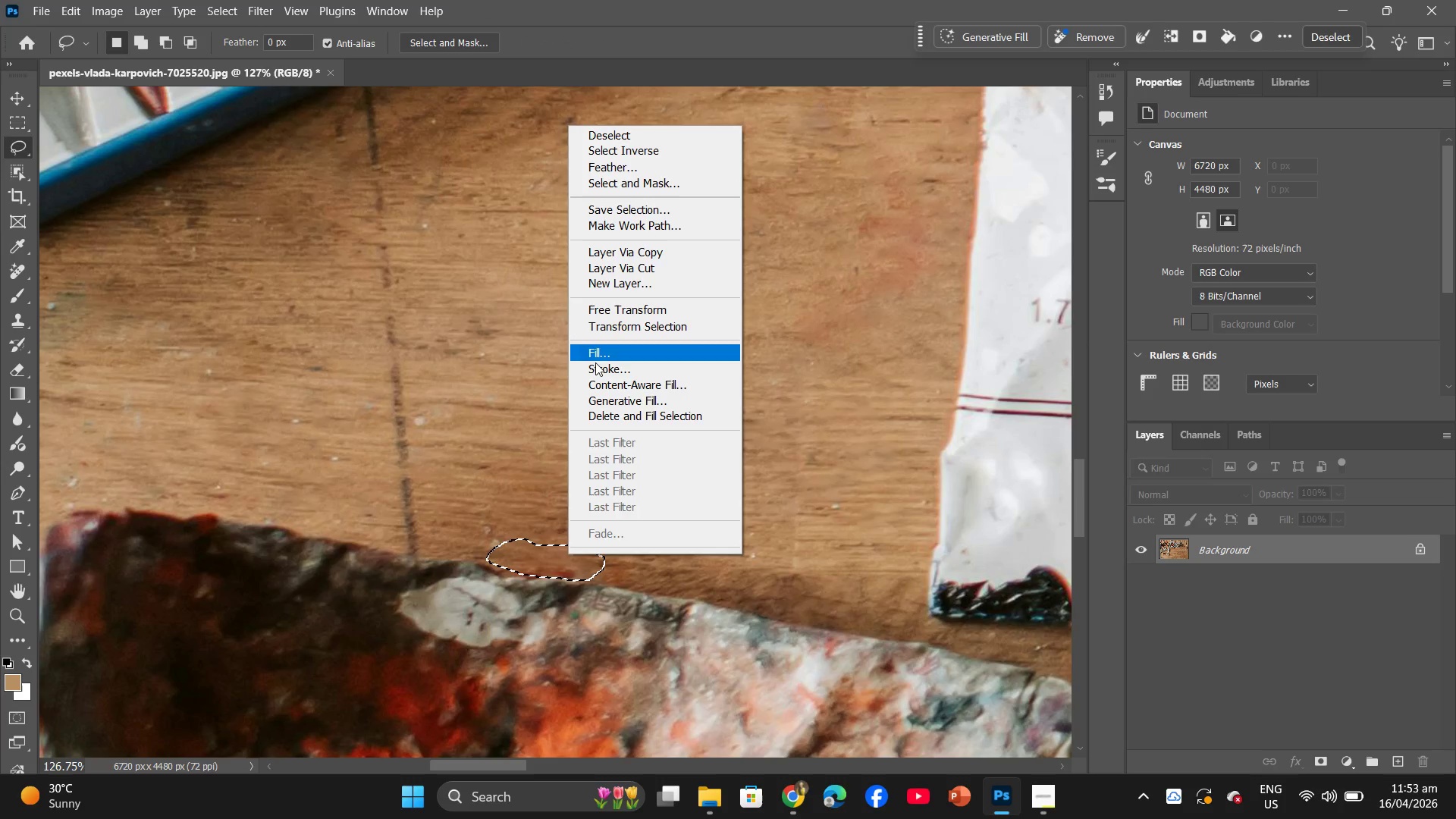 
left_click([597, 362])
 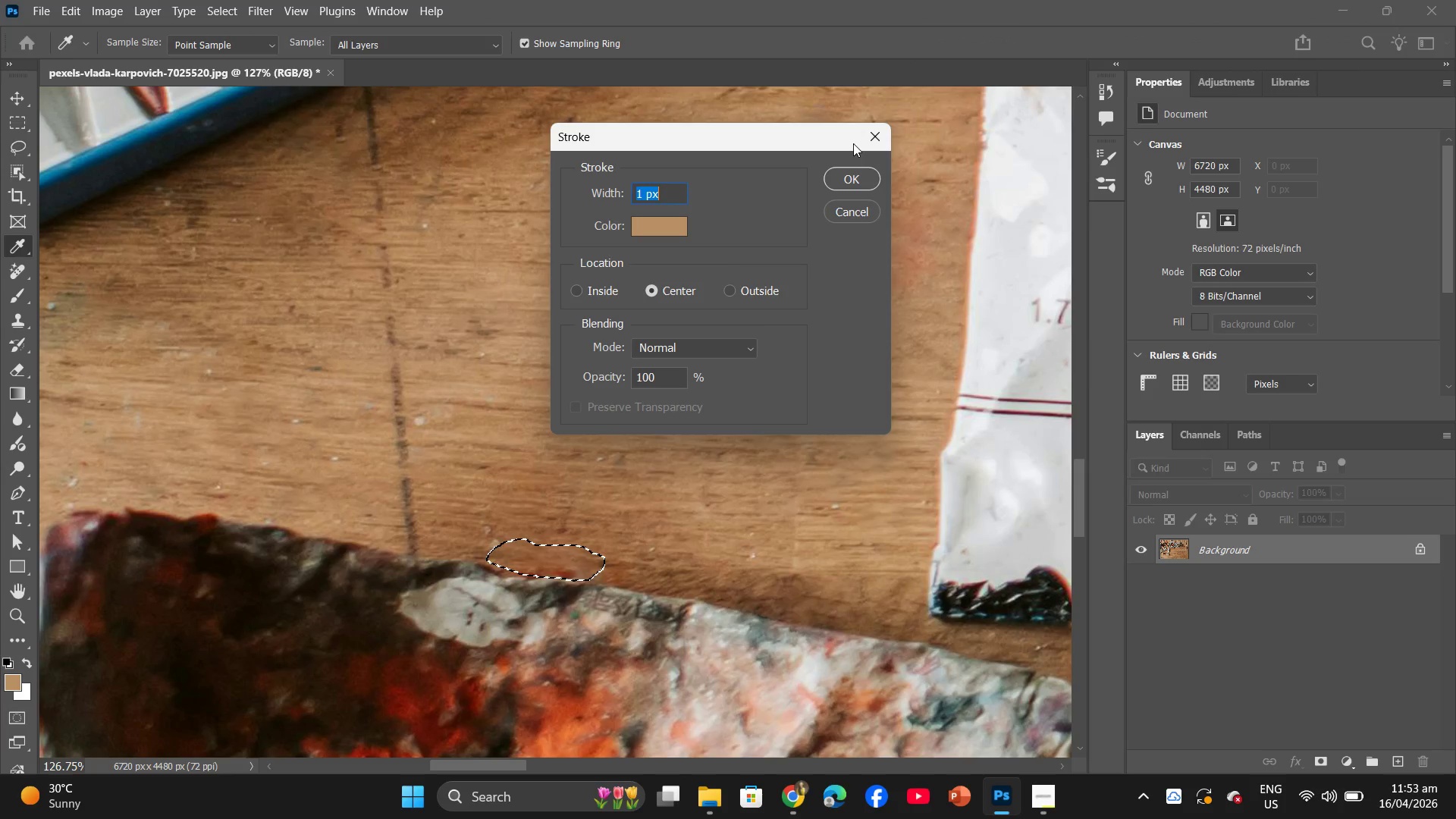 
left_click([892, 133])
 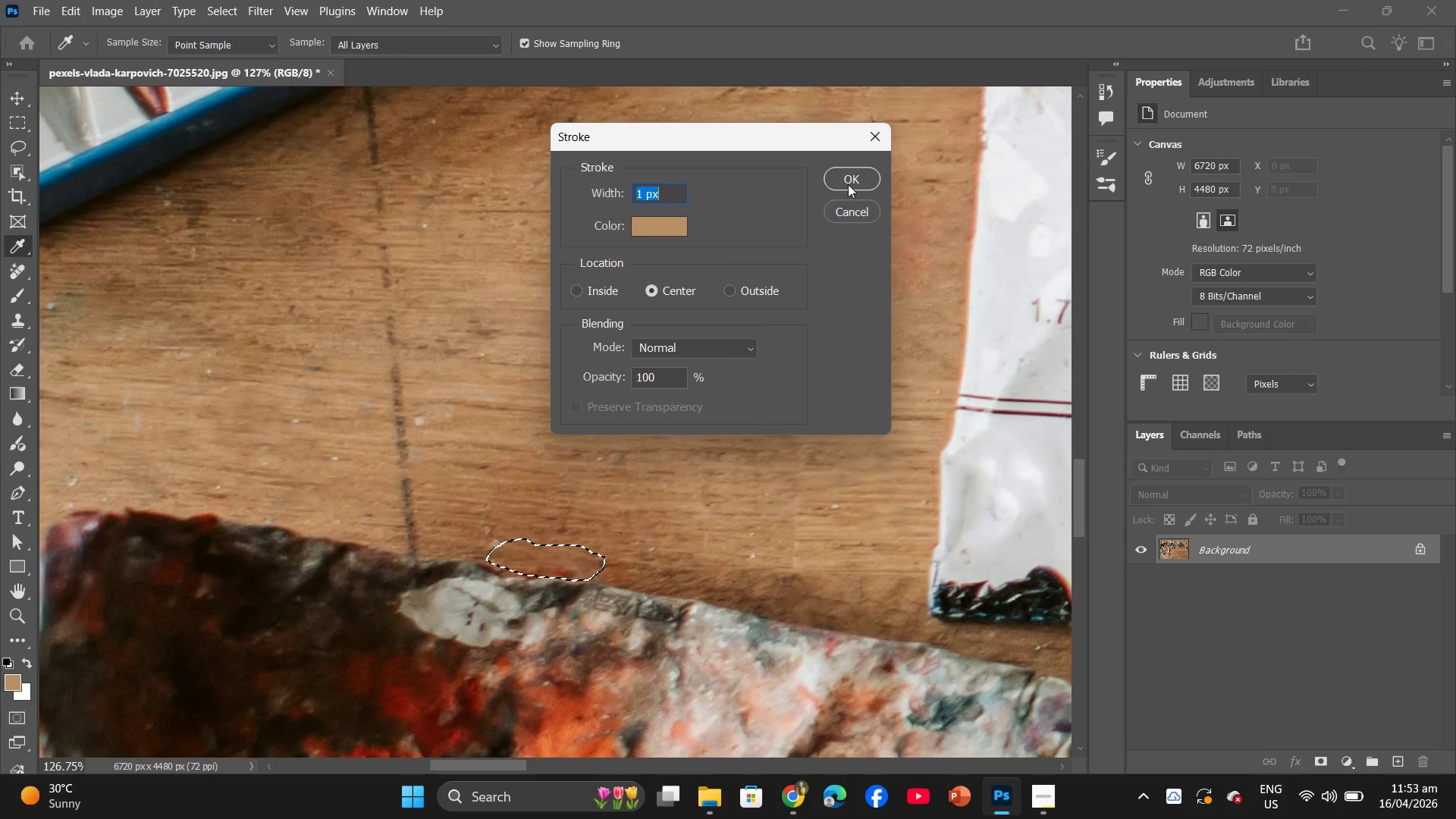 
left_click([848, 184])
 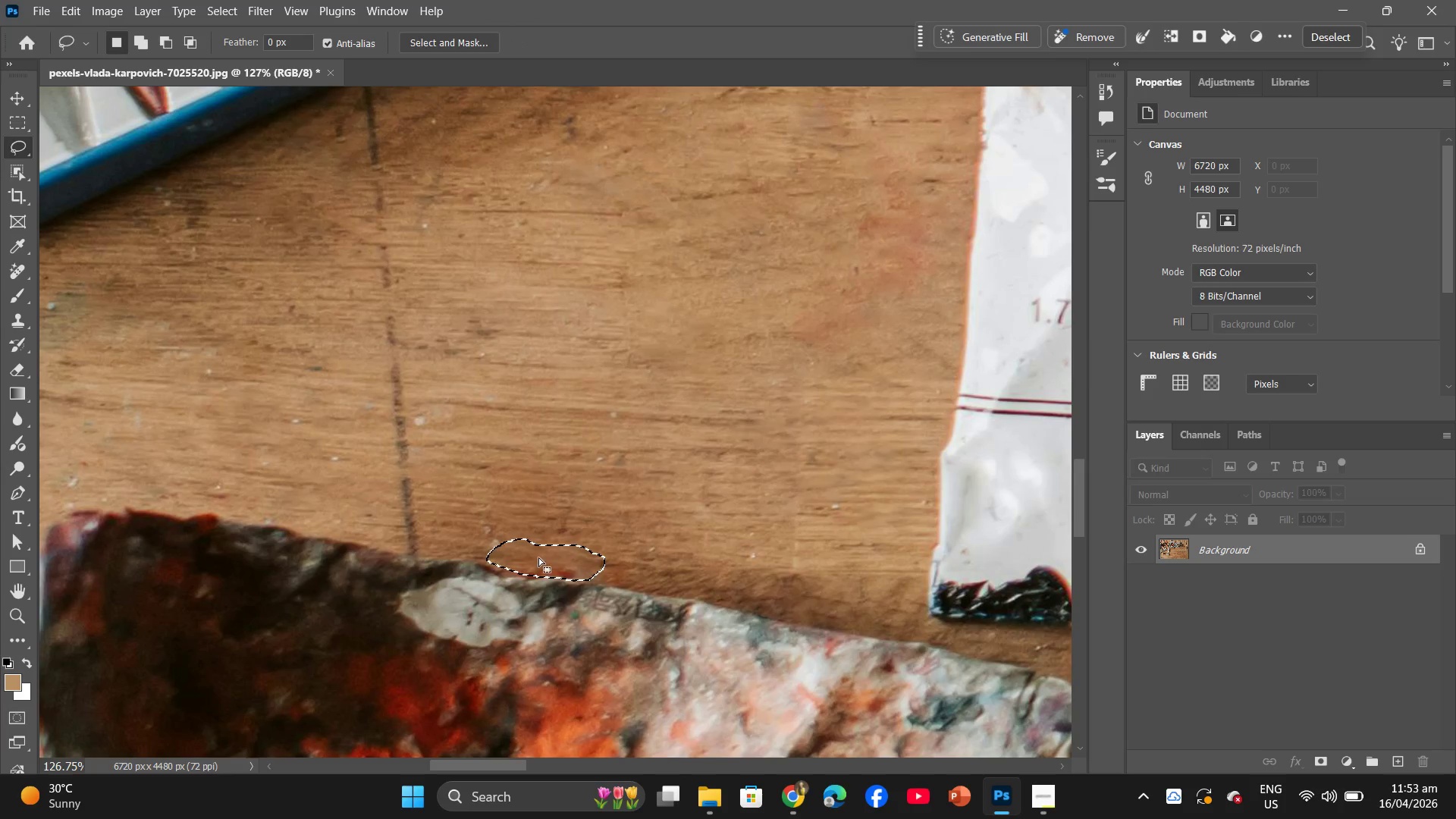 
left_click([538, 559])
 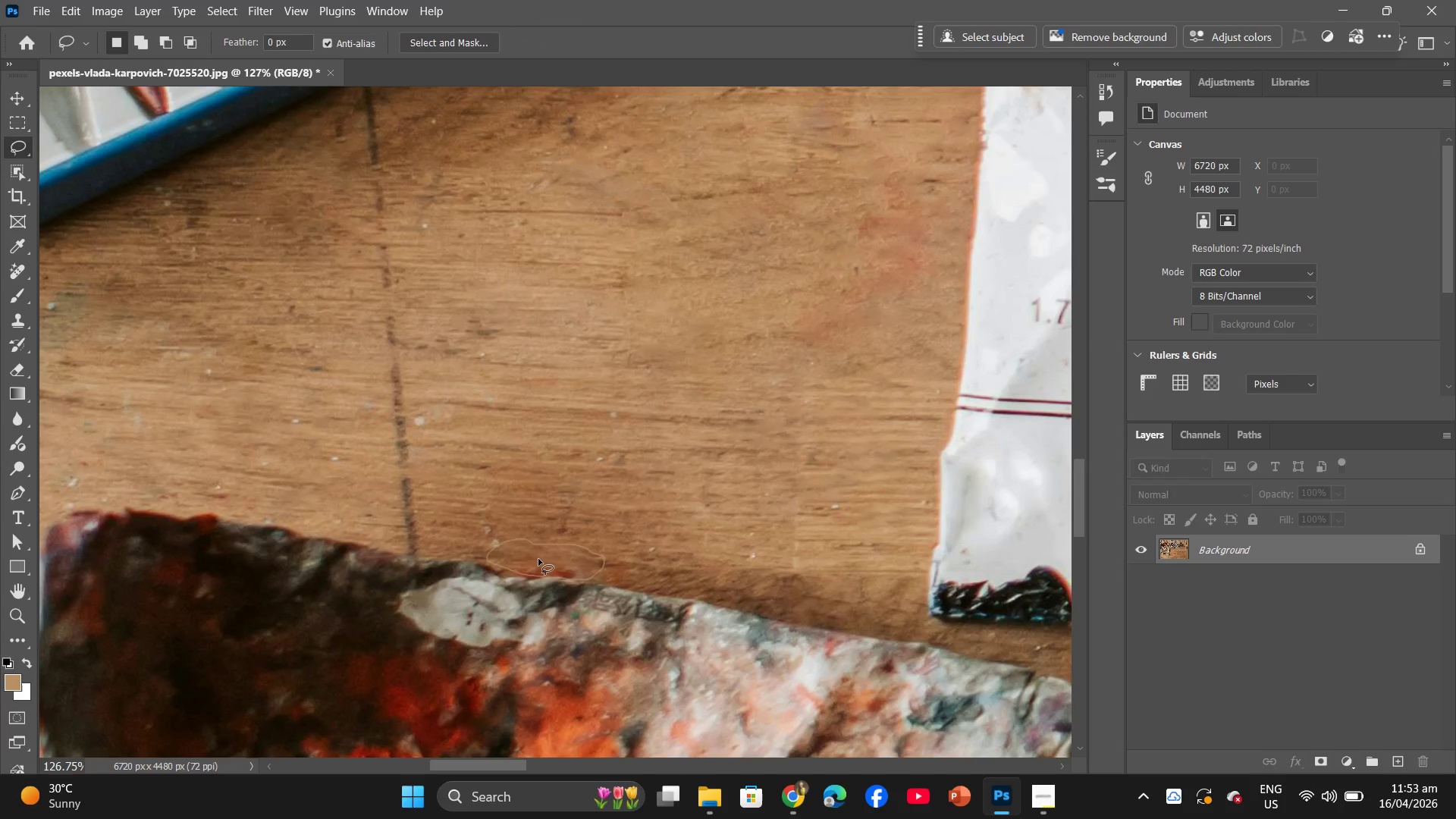 
right_click([538, 559])
 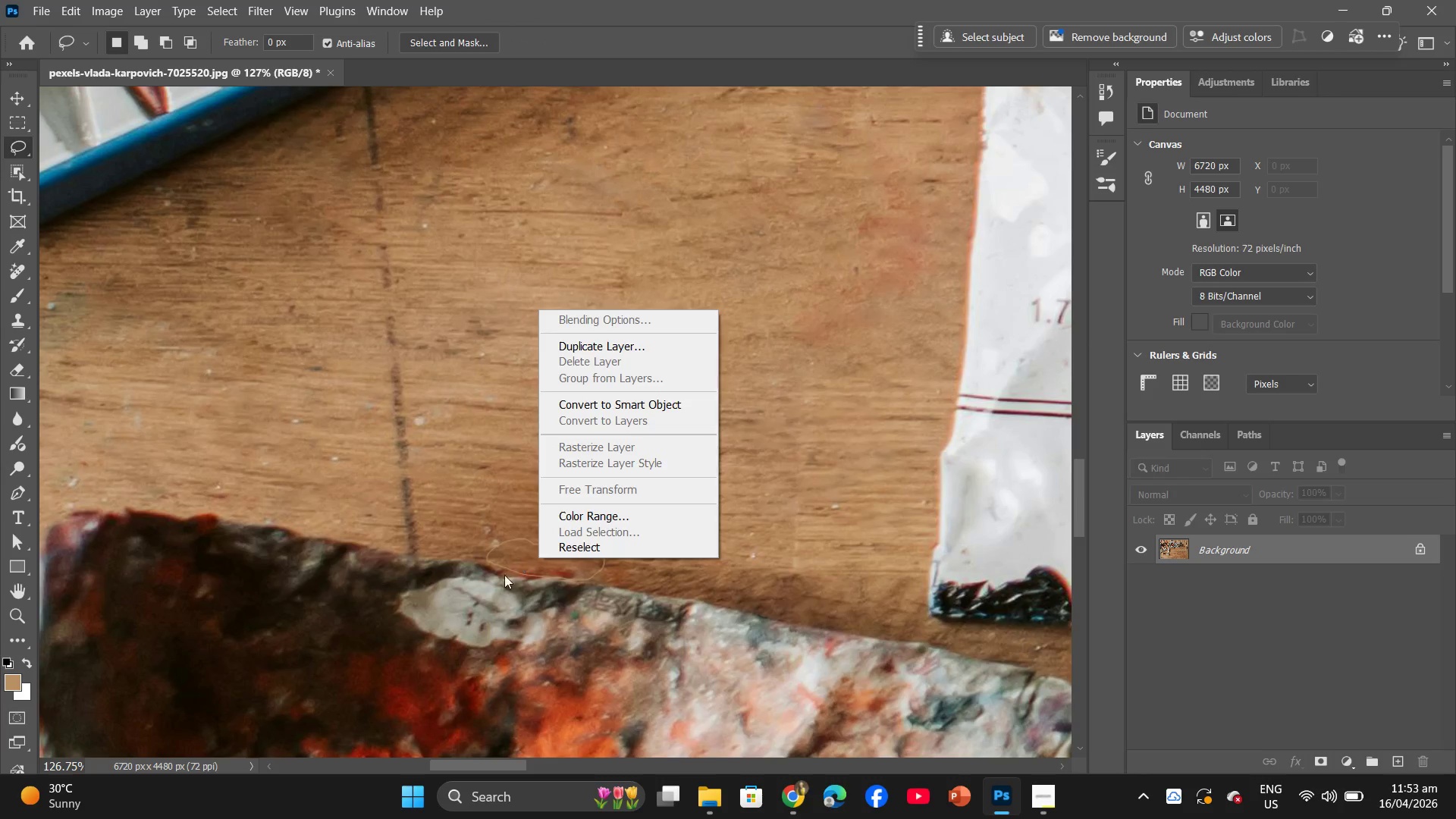 
left_click([502, 577])
 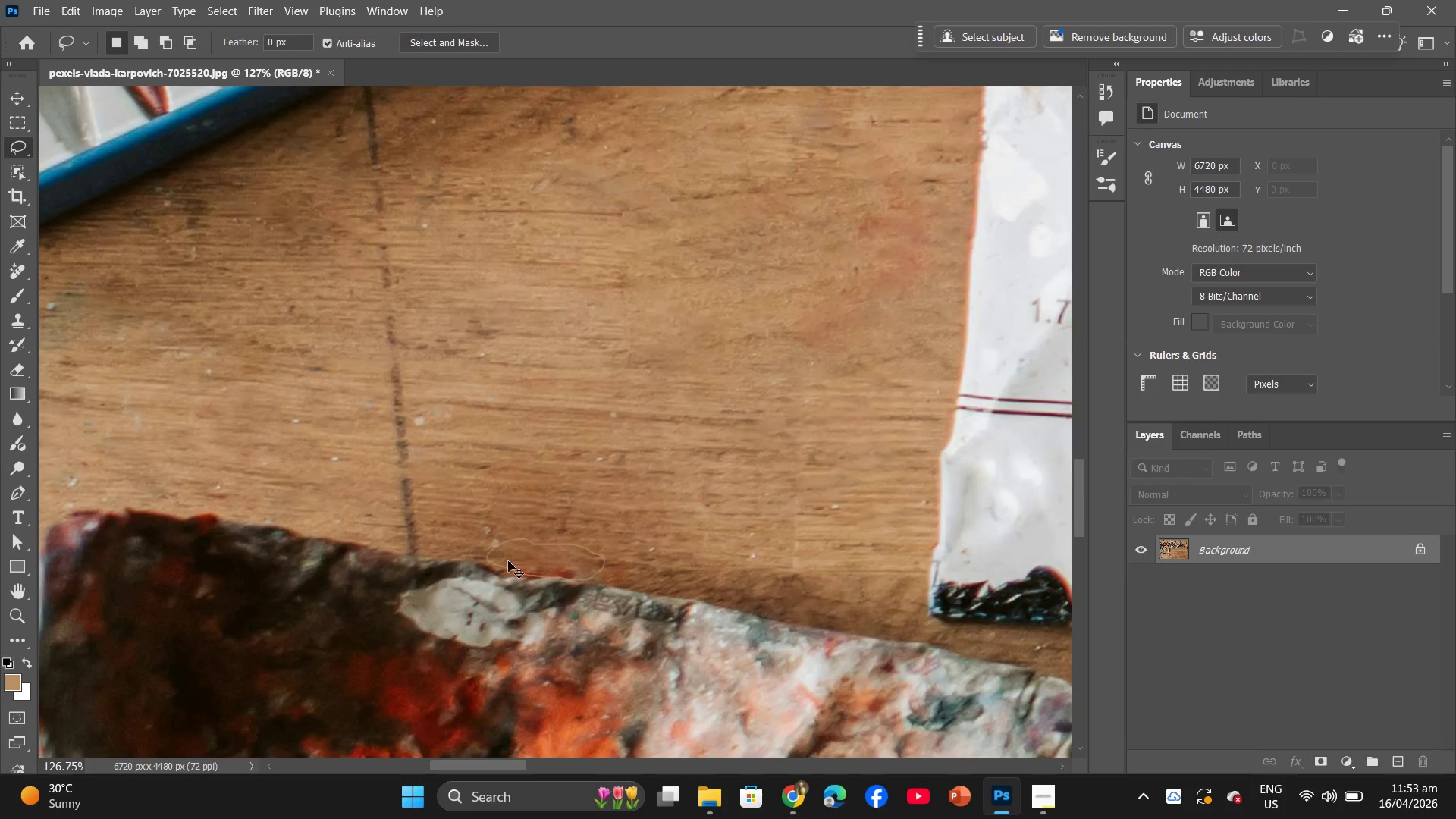 
key(Control+Z)
 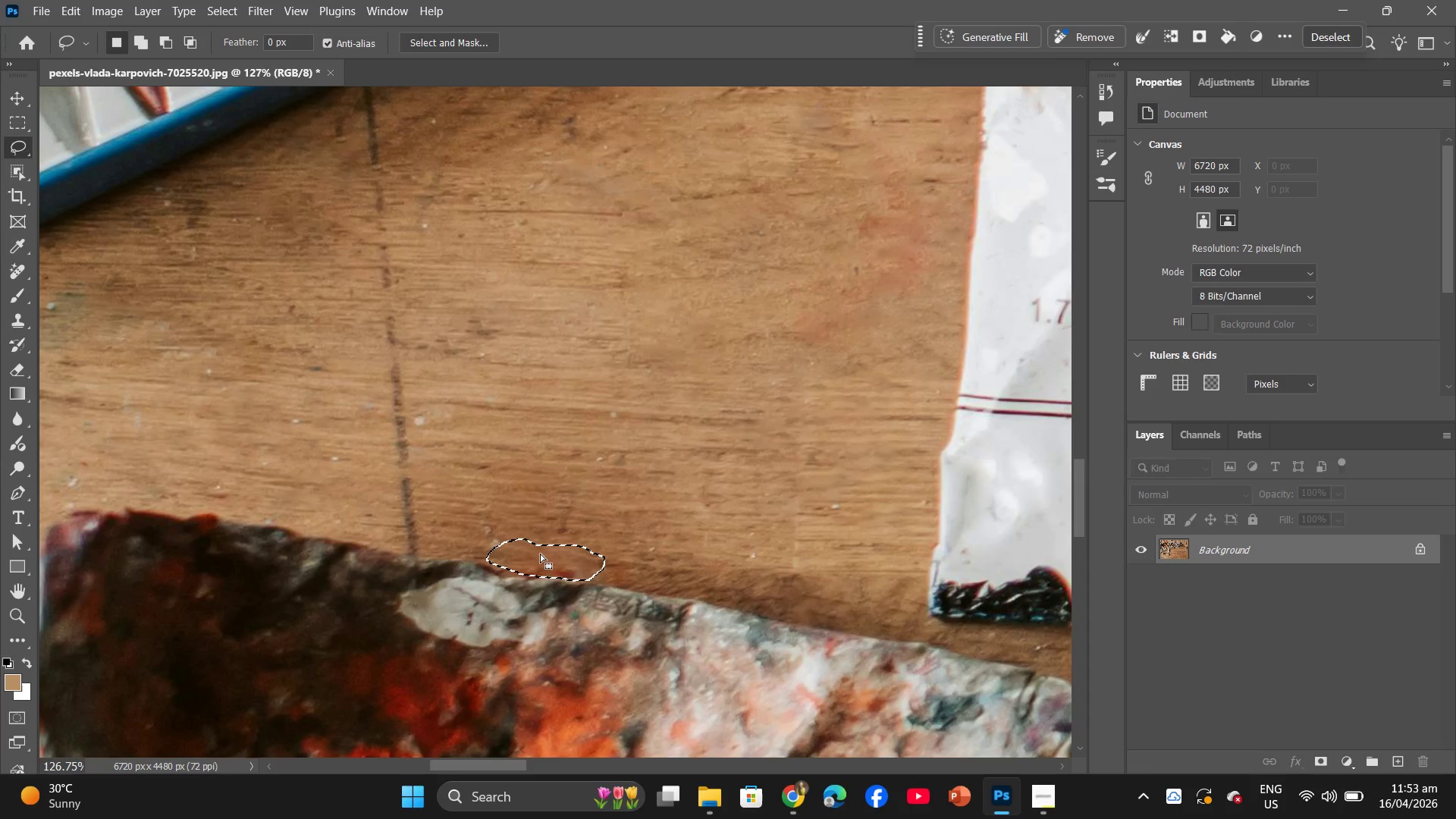 
right_click([540, 554])
 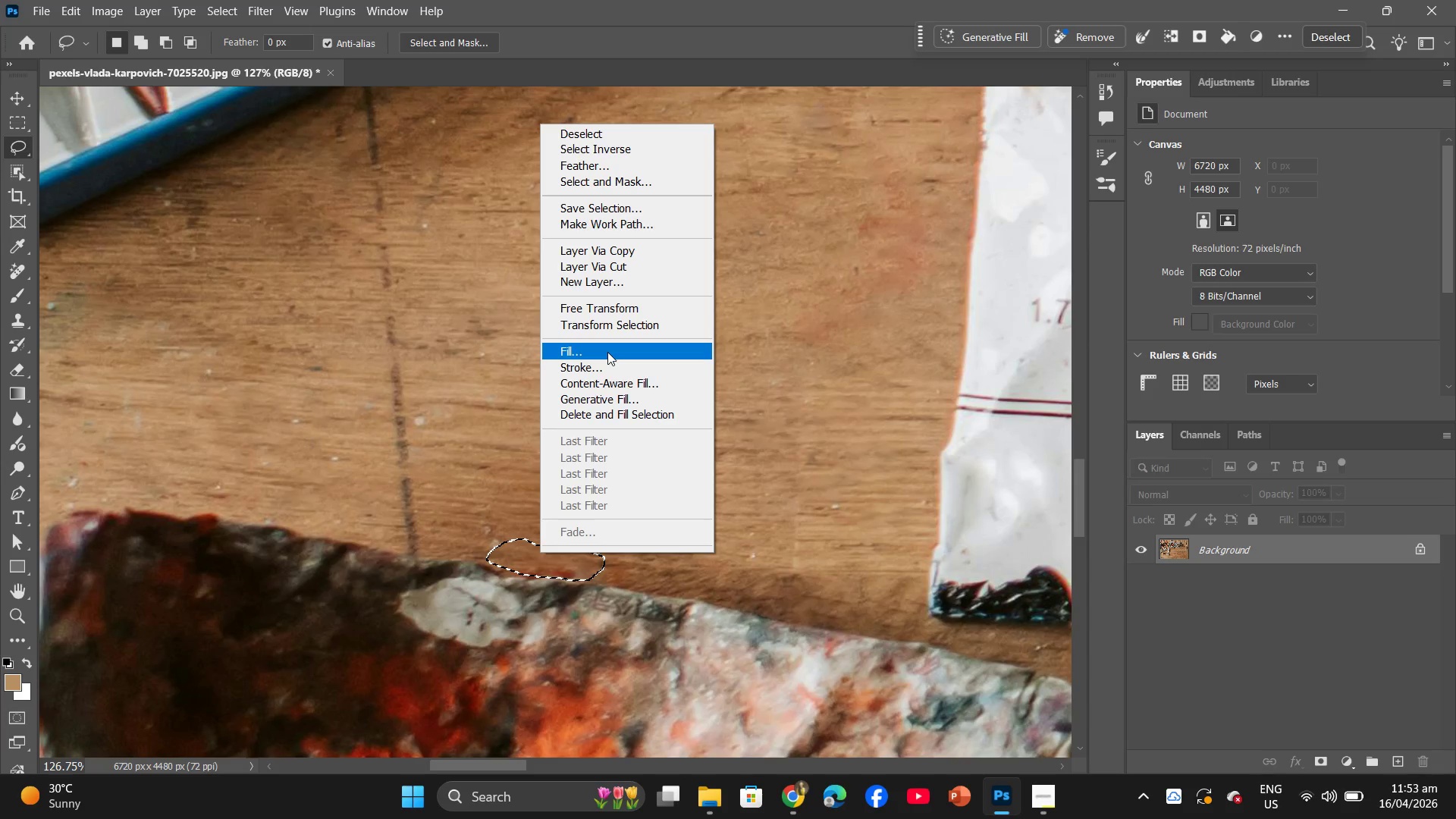 
left_click([607, 352])
 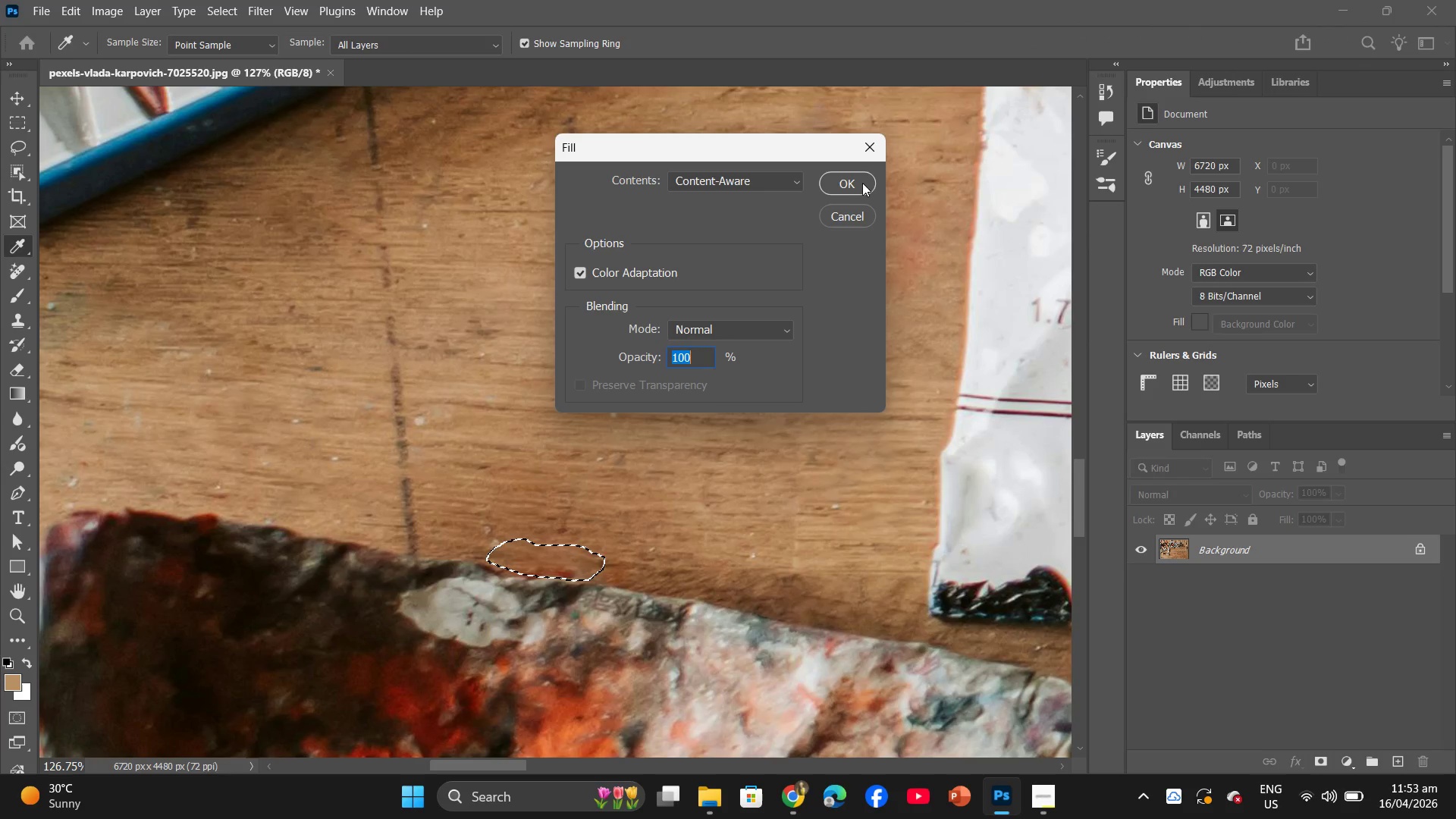 
left_click([859, 183])
 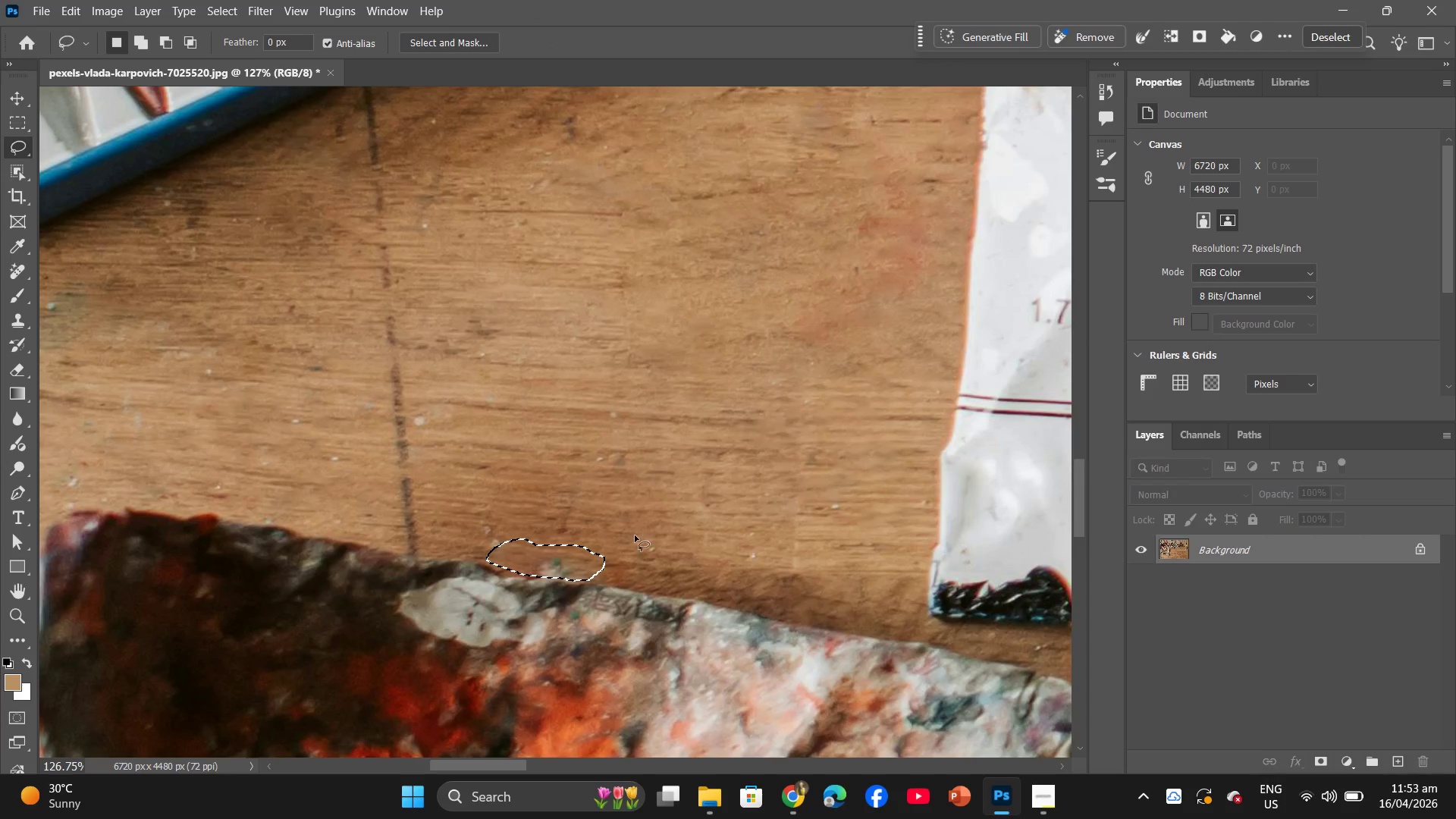 
left_click([635, 557])
 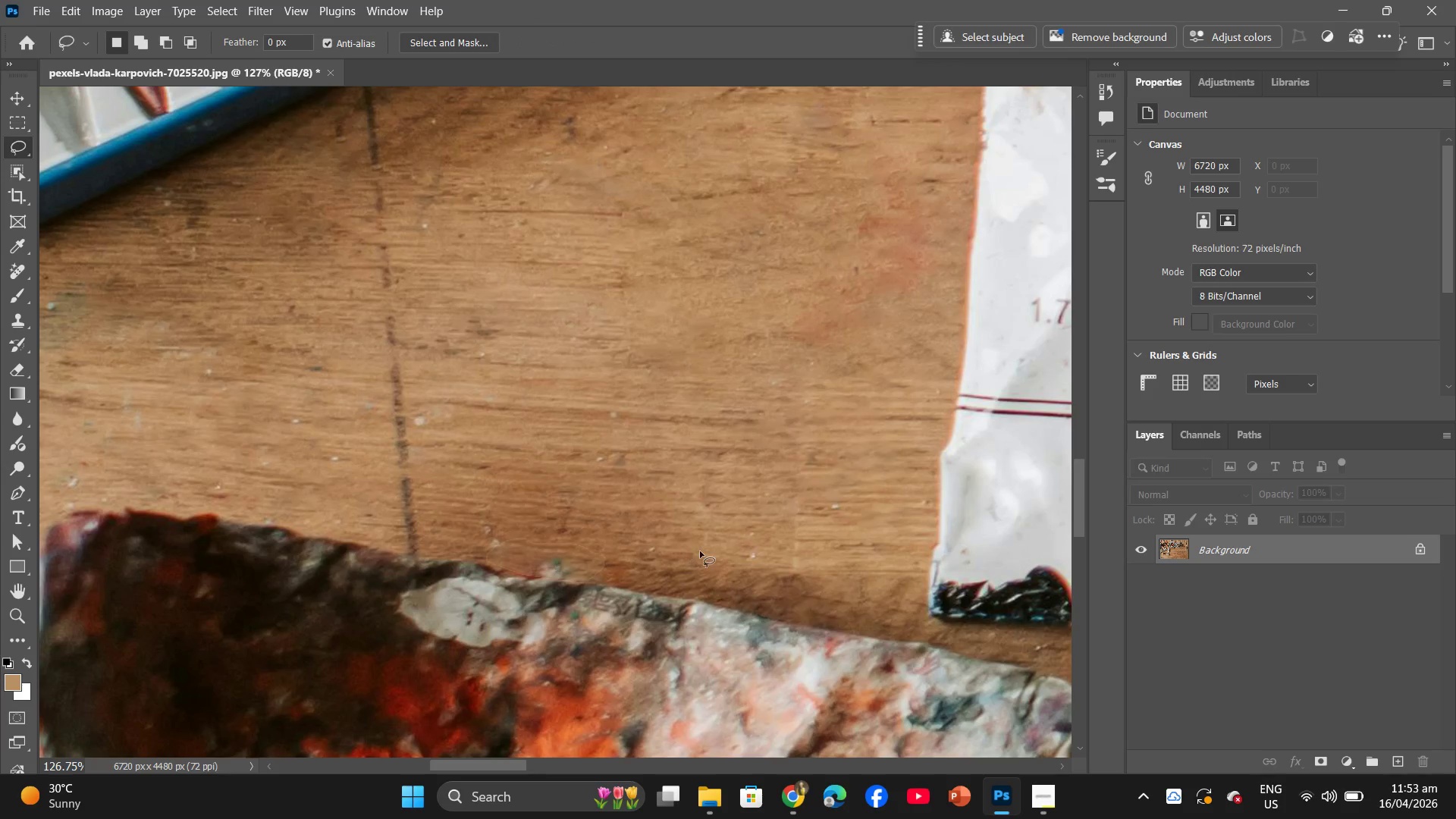 
hold_key(key=AltLeft, duration=1.02)
scroll: coordinate [664, 556], scroll_direction: down, amount: 14.0
 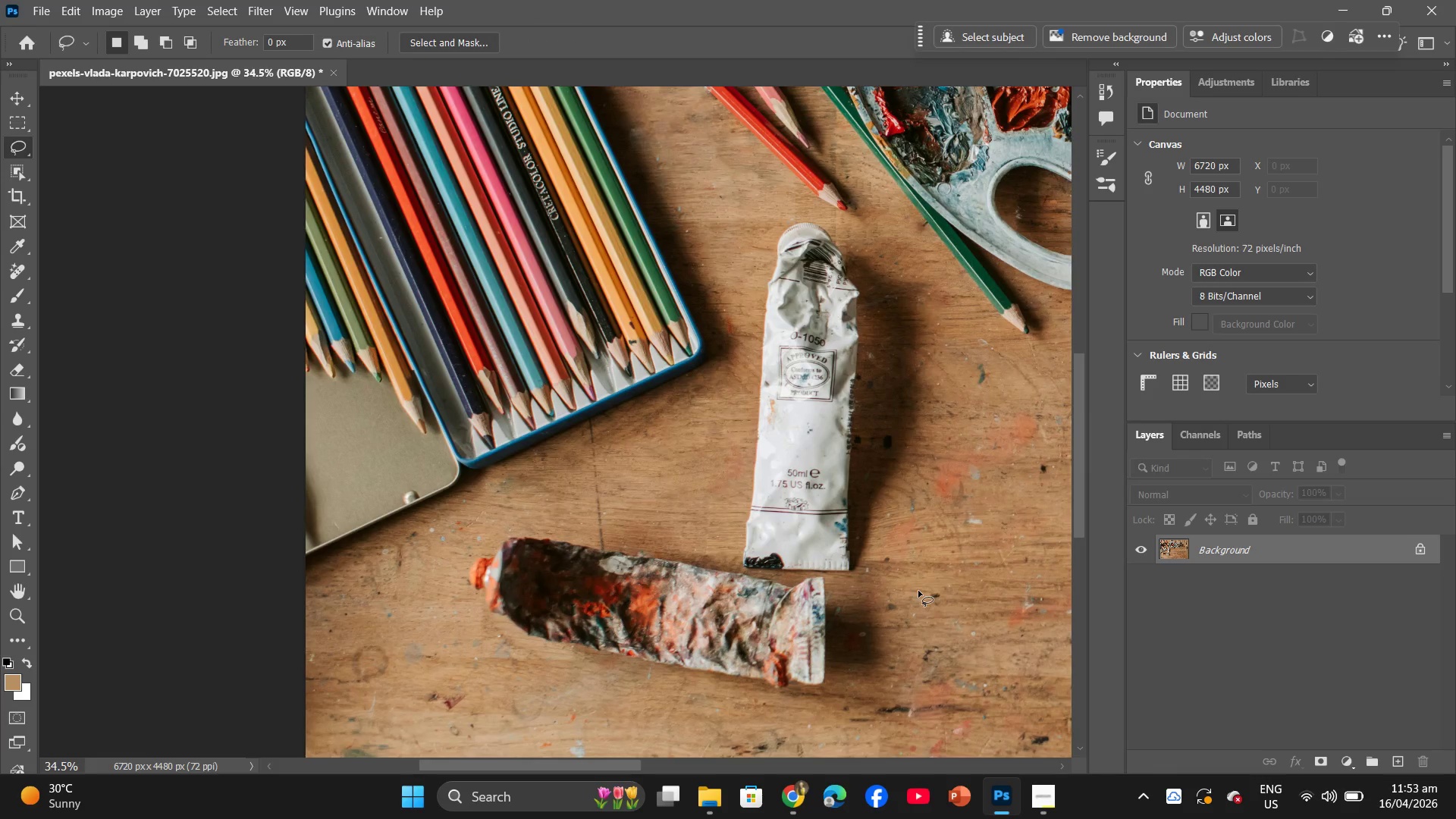 
hold_key(key=Space, duration=1.34)
 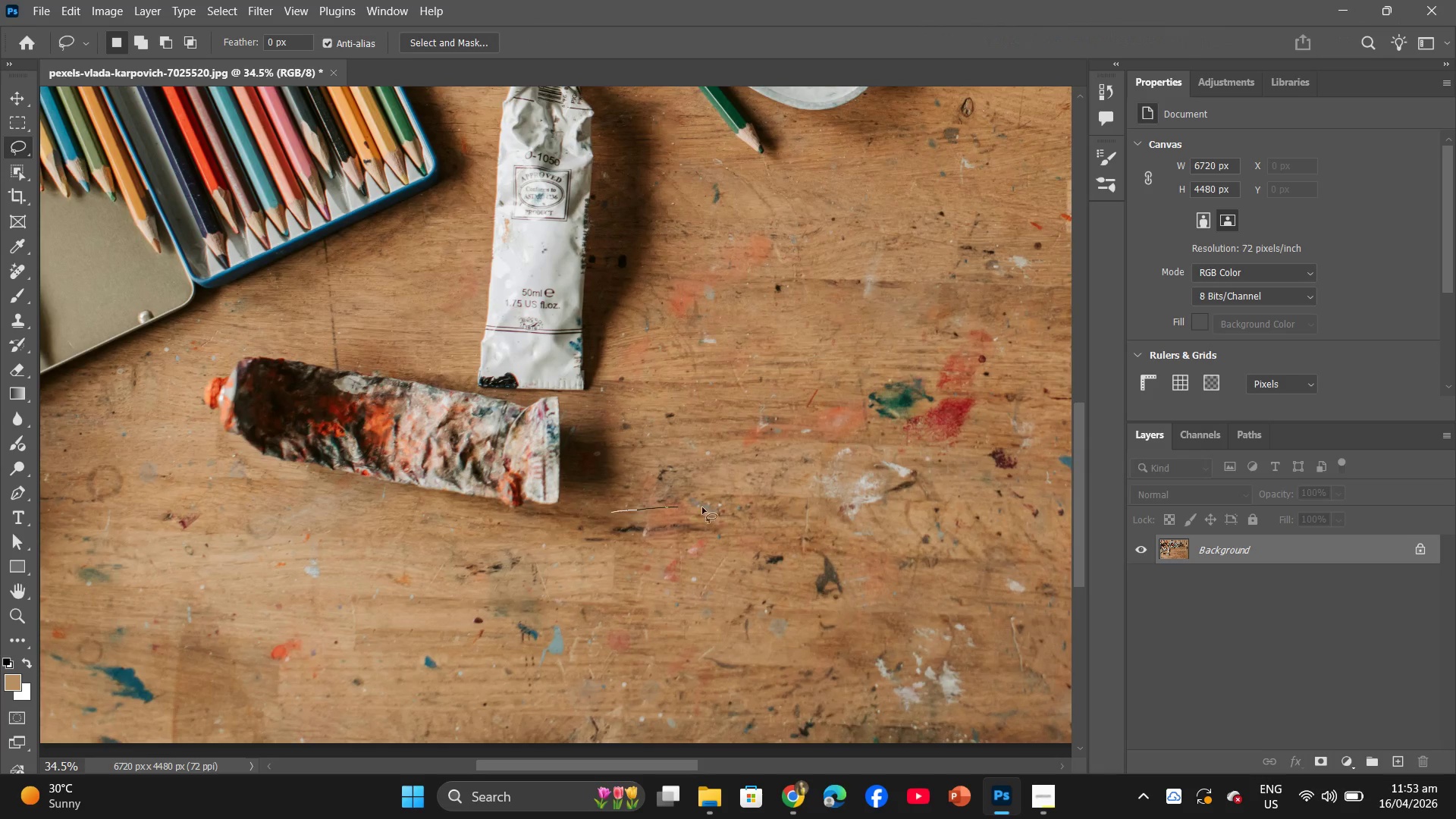 
left_click_drag(start_coordinate=[923, 588], to_coordinate=[657, 407])
 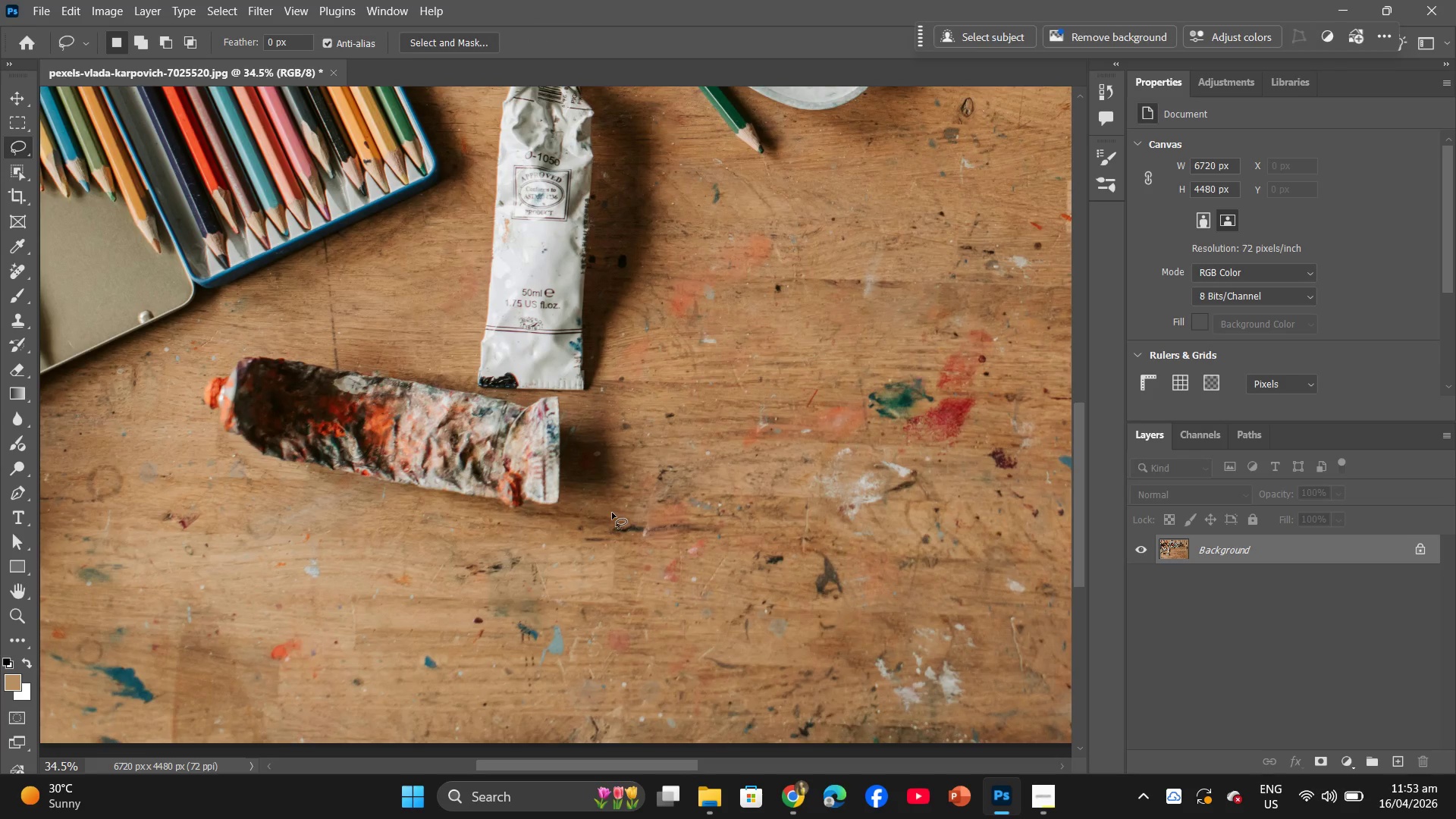 
left_click_drag(start_coordinate=[612, 513], to_coordinate=[627, 510])
 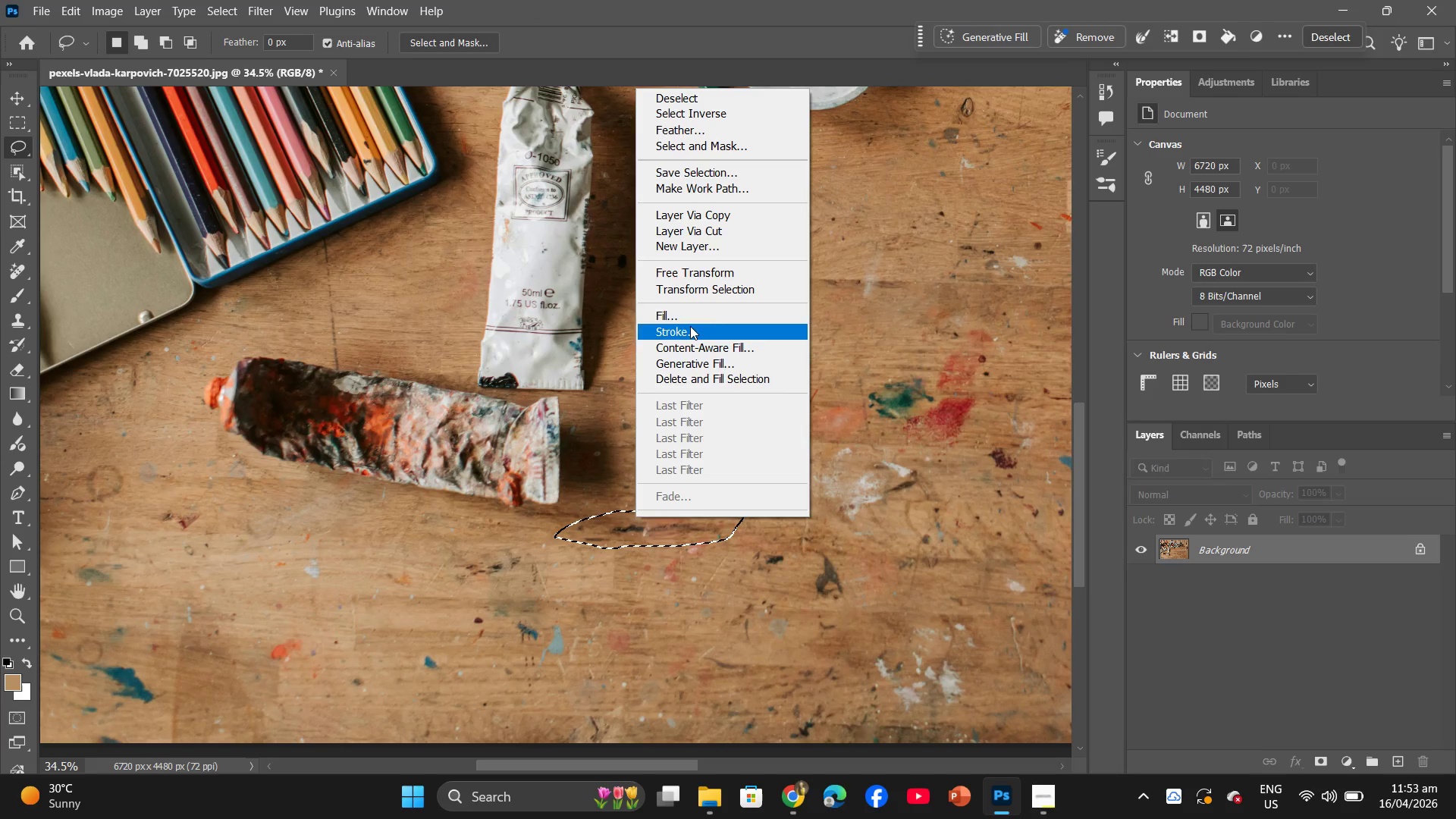 
left_click([686, 314])
 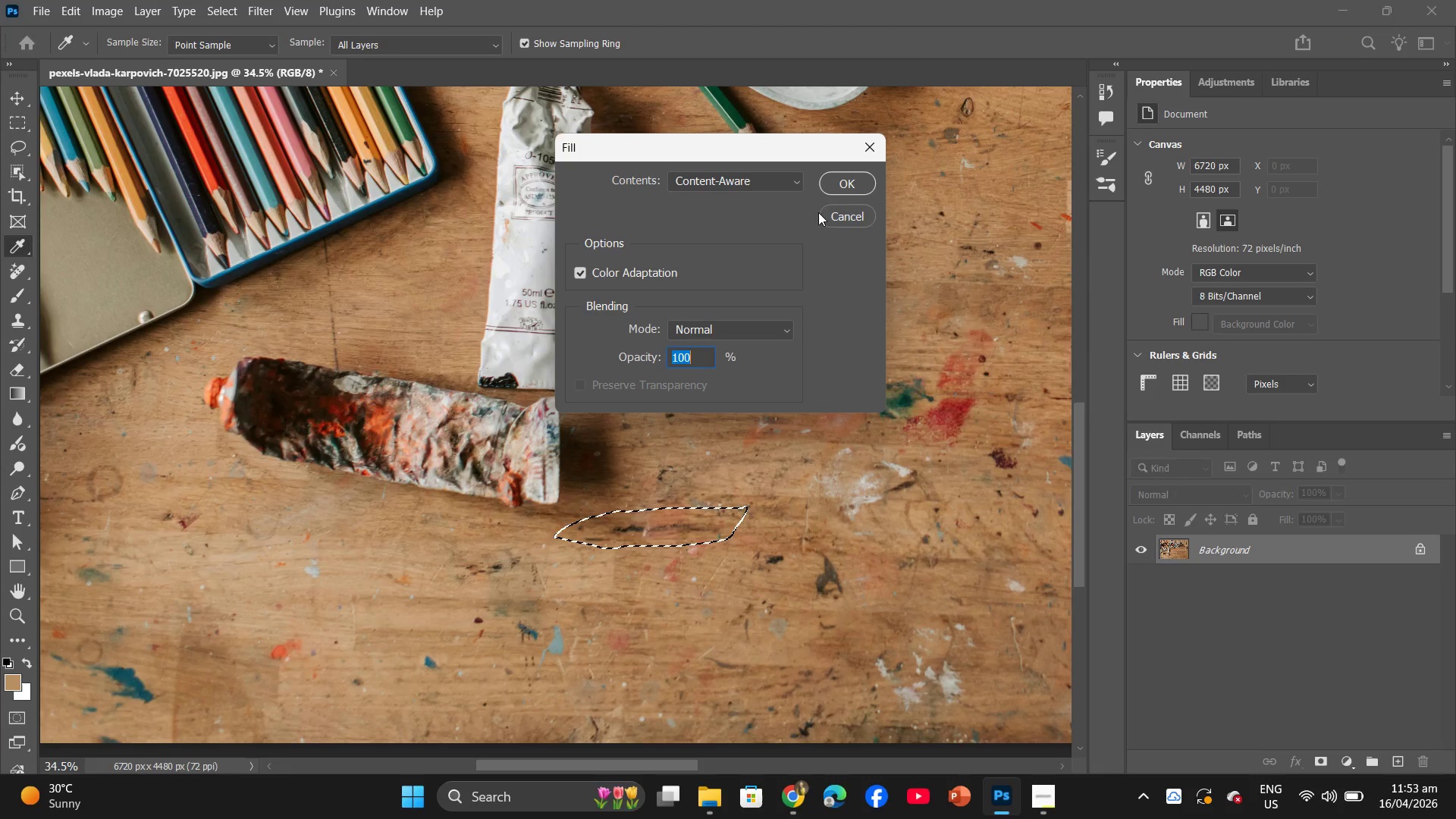 
left_click([844, 187])
 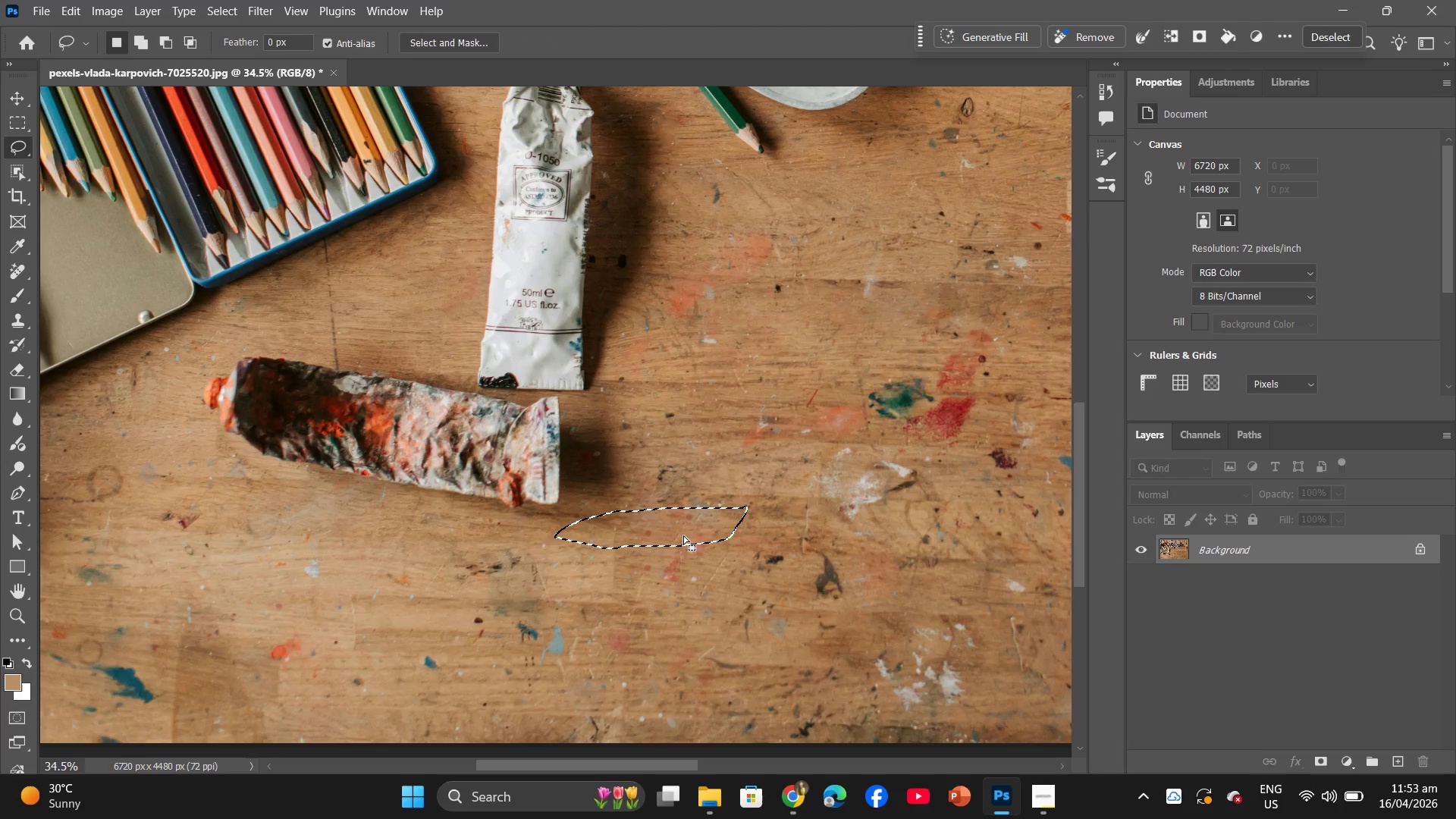 
left_click_drag(start_coordinate=[676, 532], to_coordinate=[843, 586])
 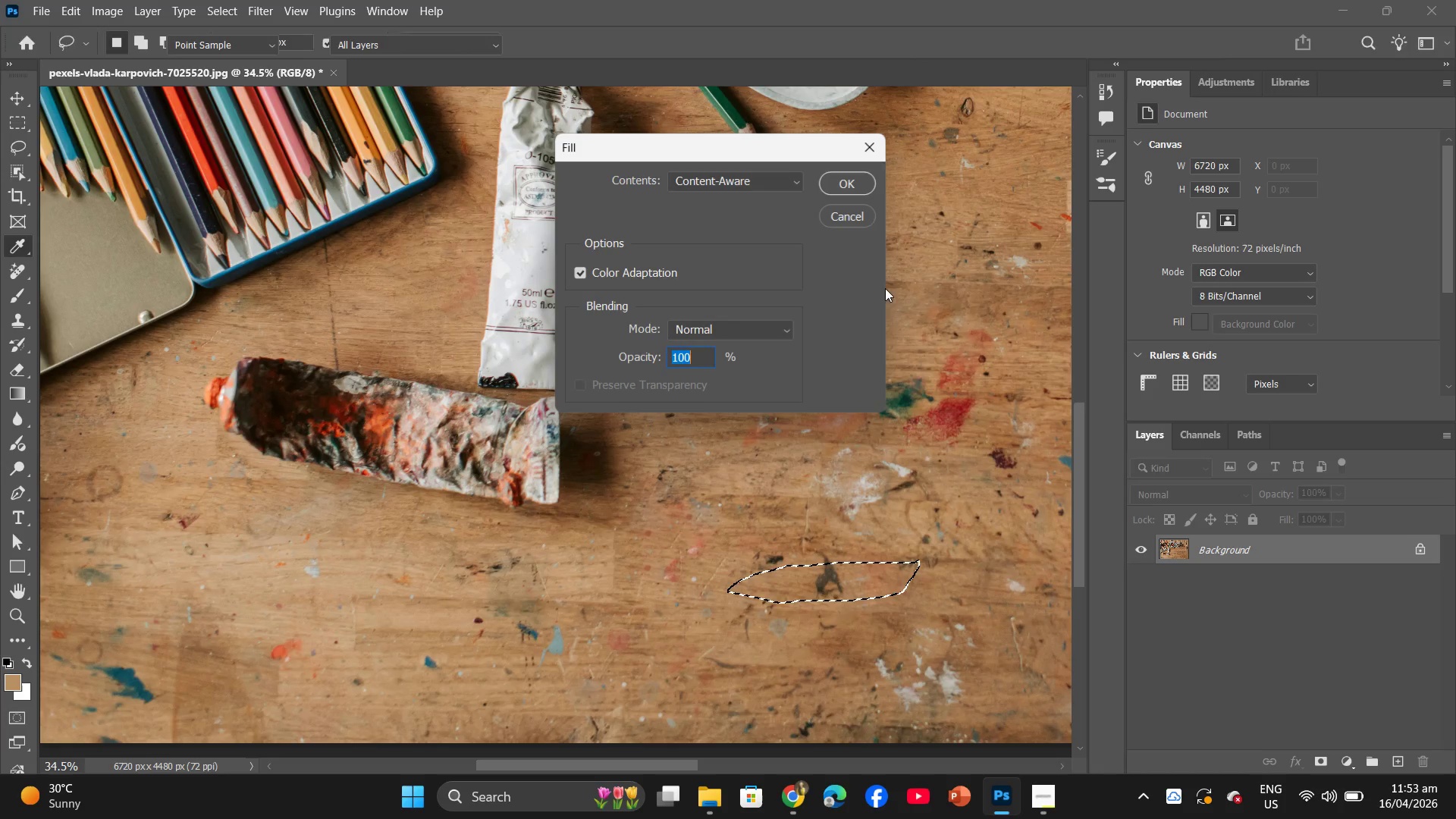 
left_click([857, 187])
 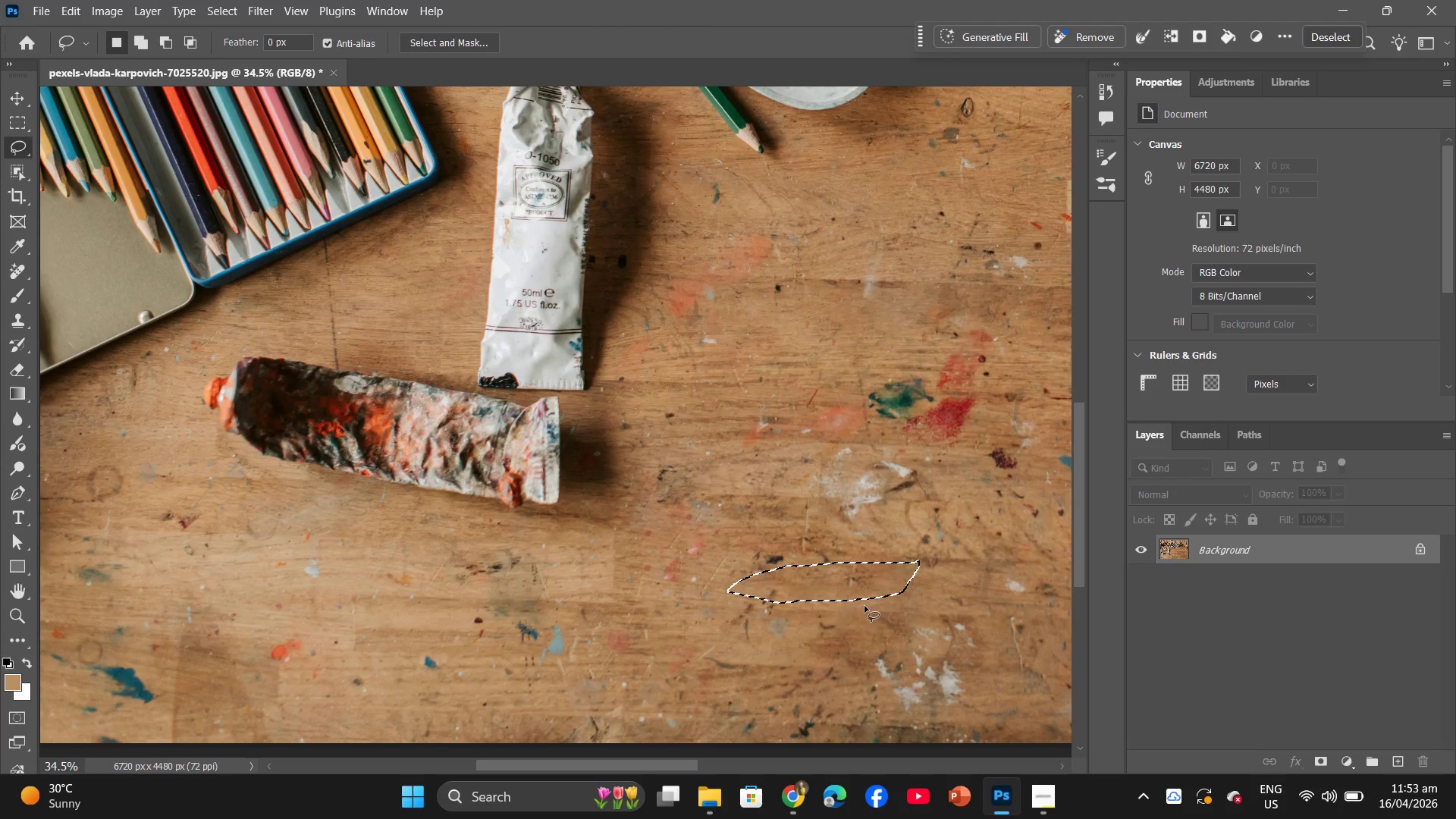 
left_click_drag(start_coordinate=[849, 582], to_coordinate=[847, 557])
 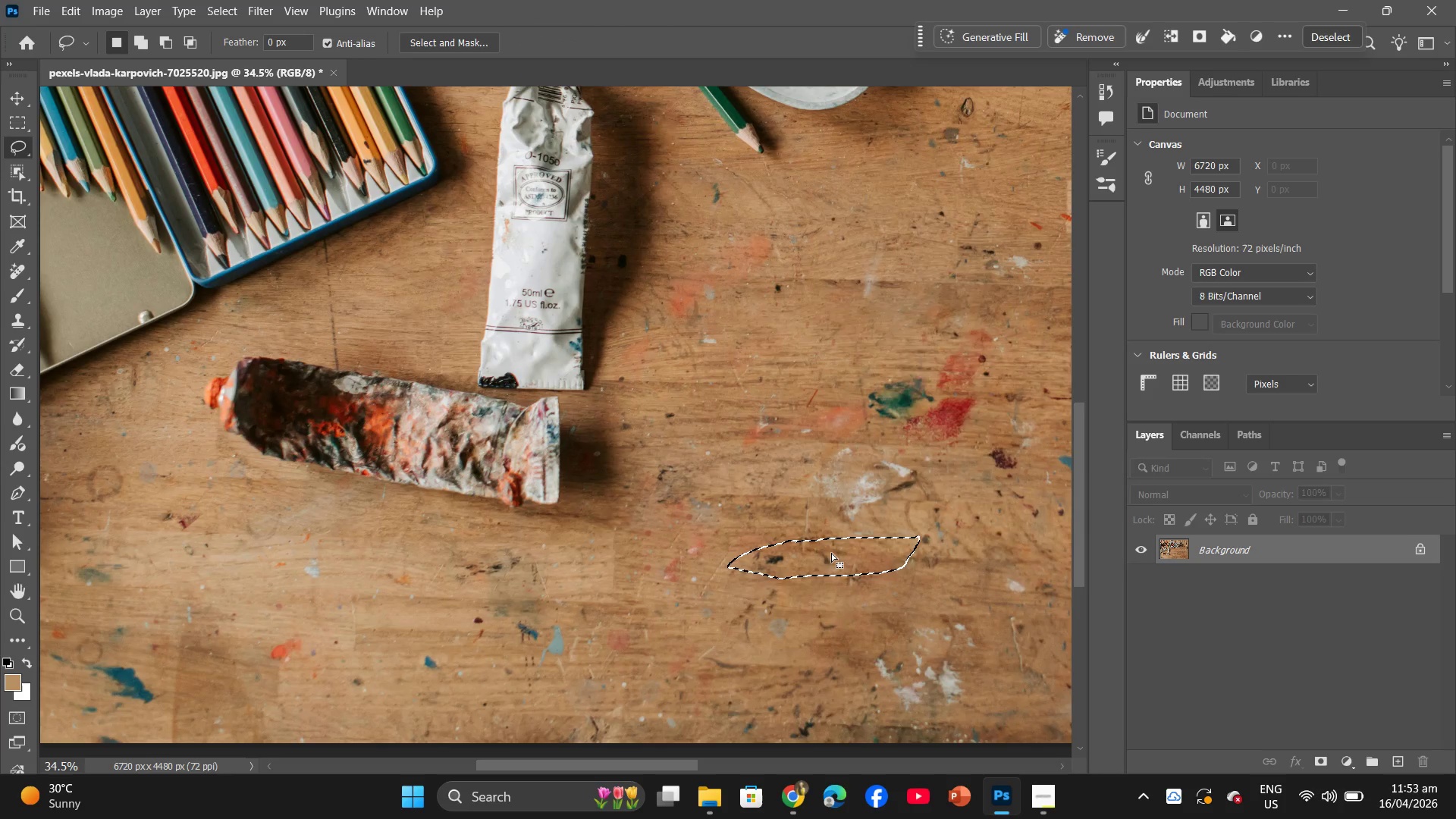 
right_click([831, 553])
 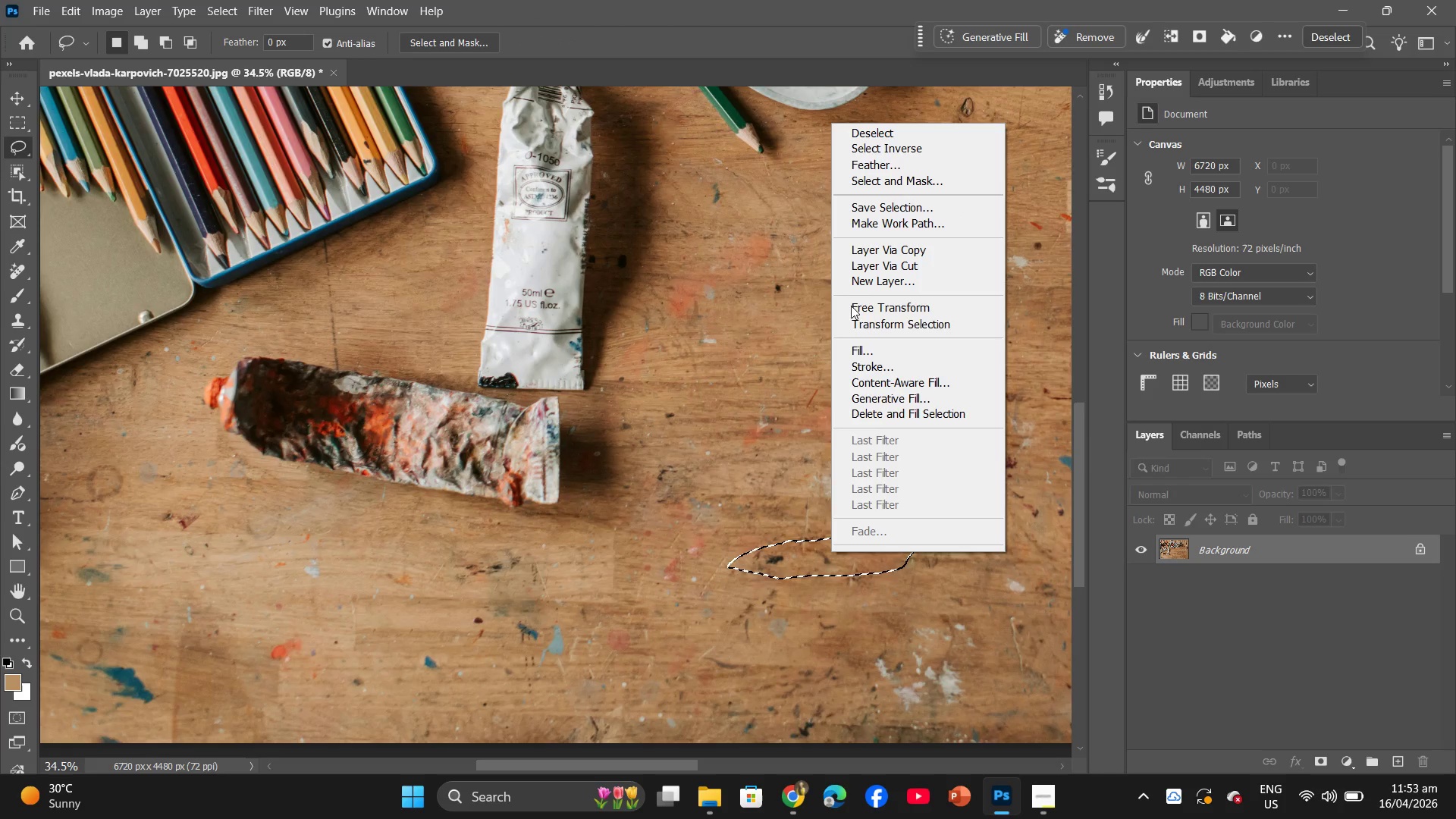 
left_click([877, 348])
 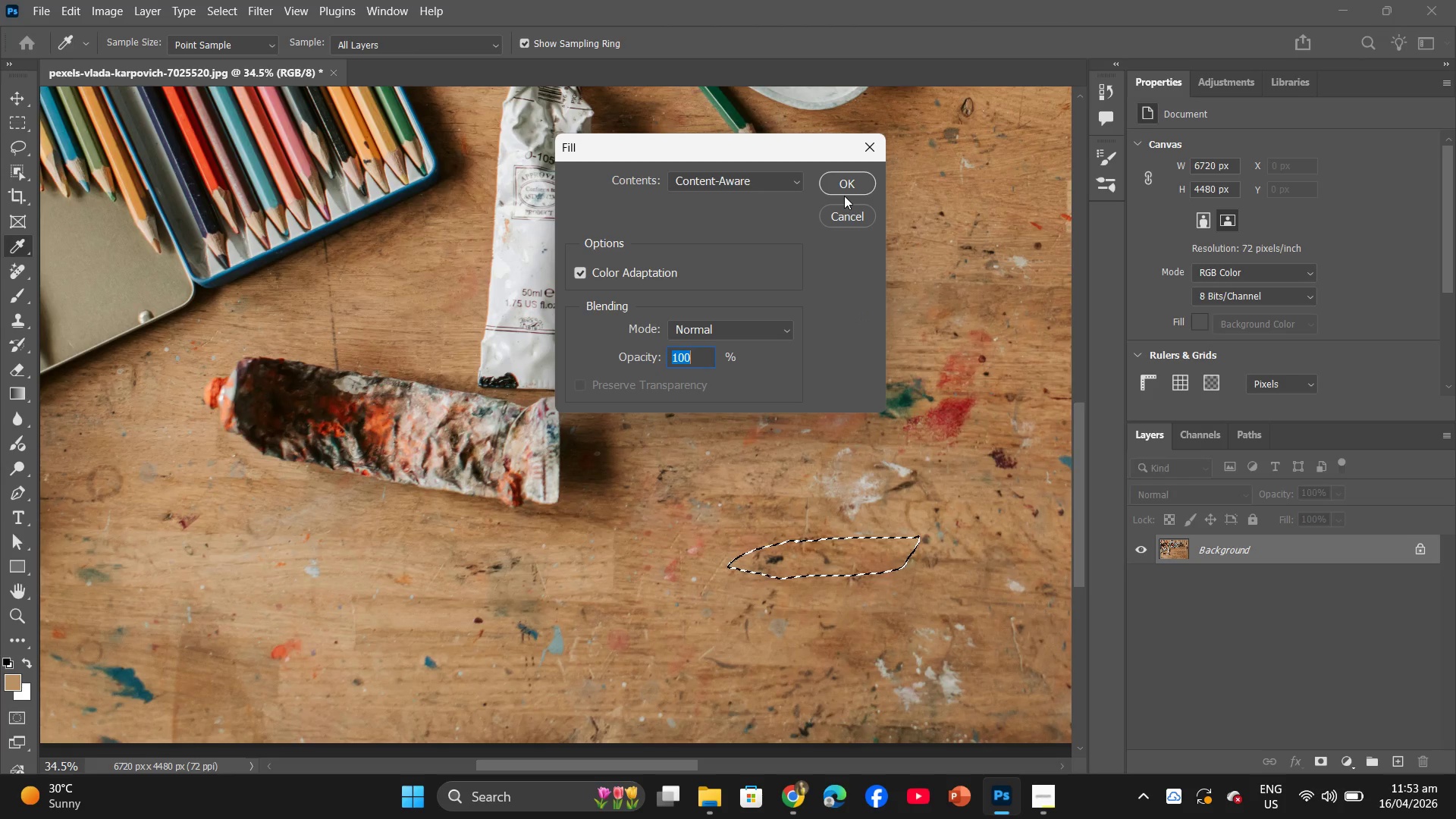 
double_click([844, 184])
 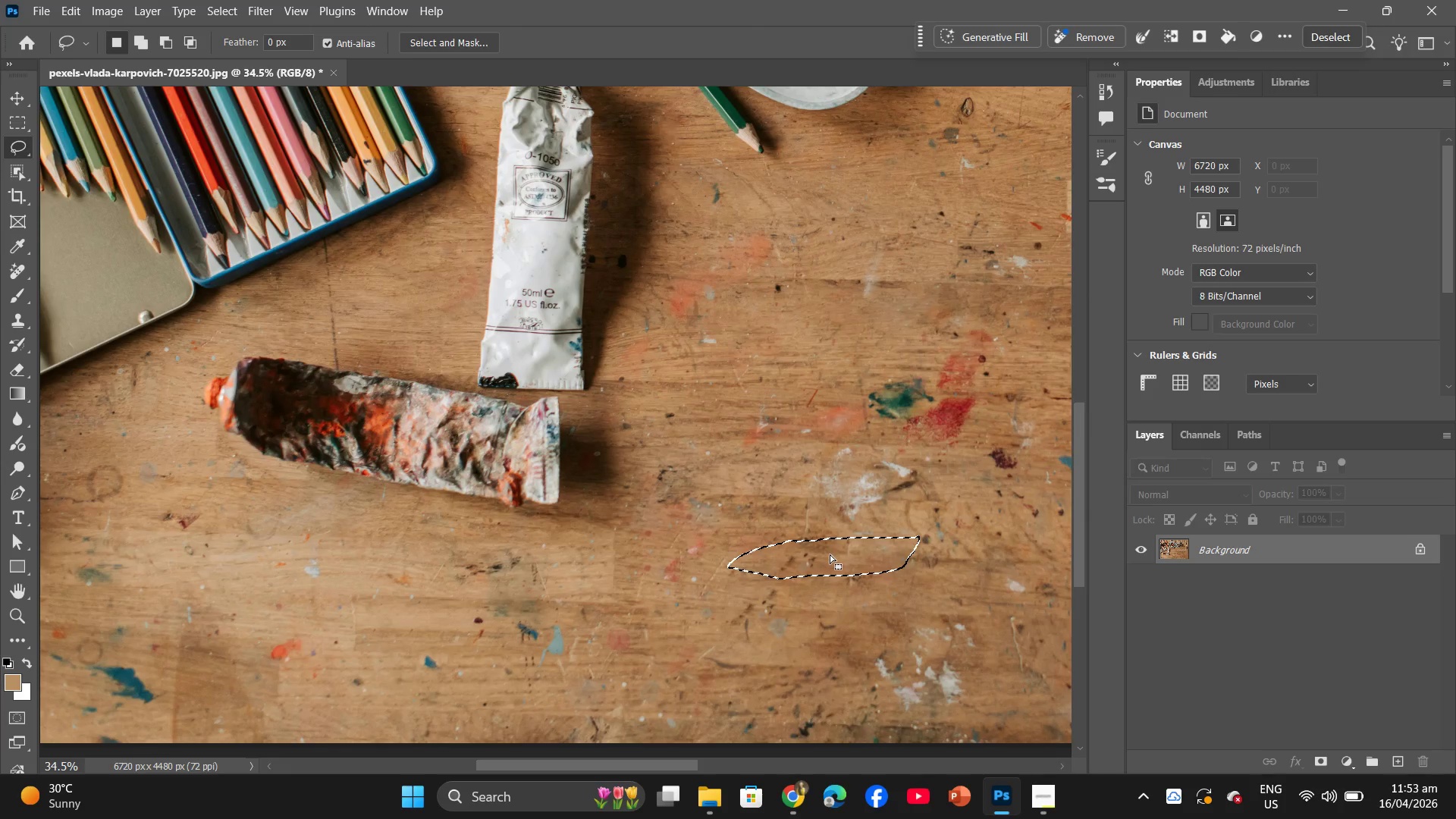 
left_click([831, 555])
 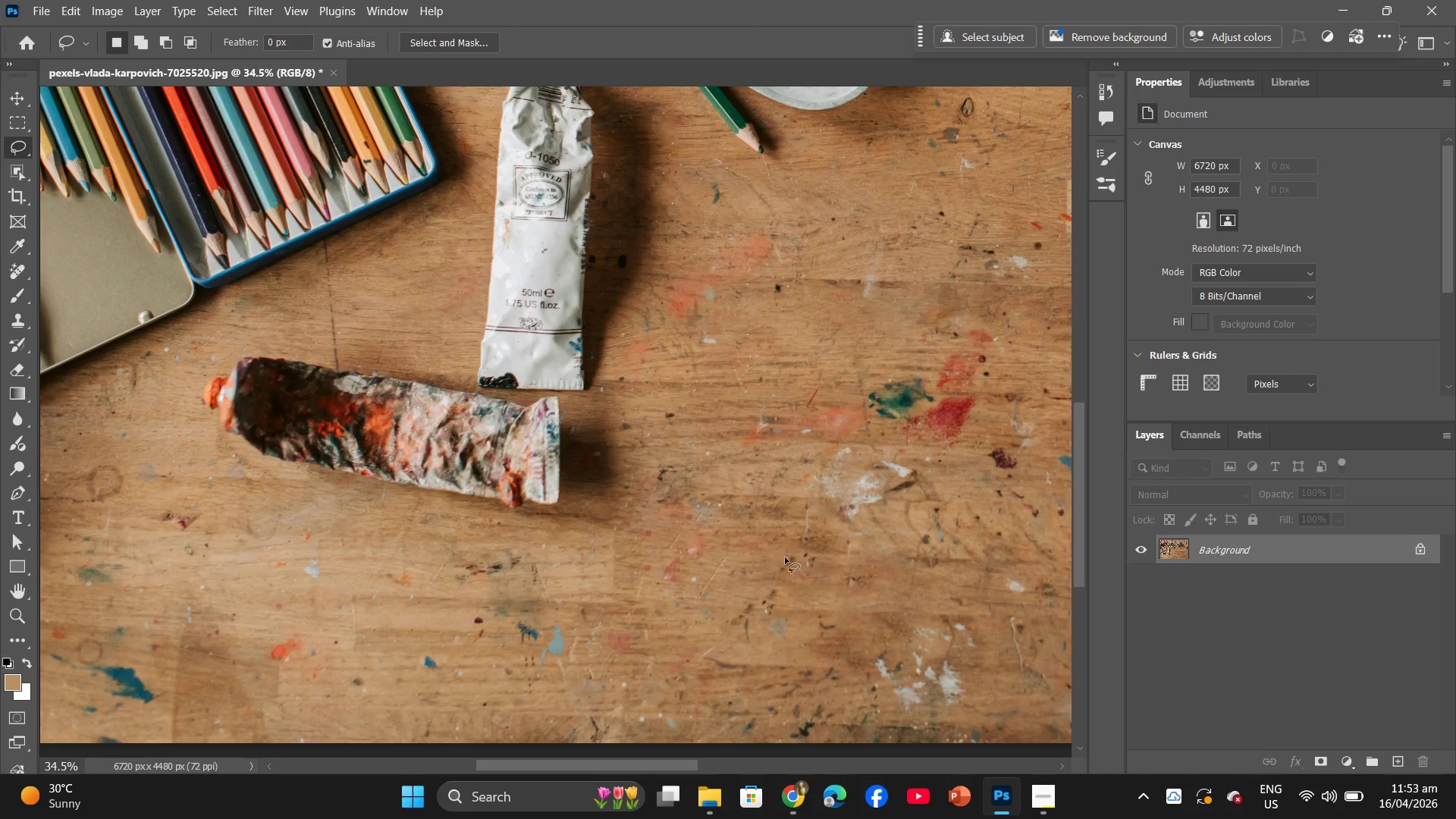 
left_click_drag(start_coordinate=[781, 557], to_coordinate=[799, 552])
 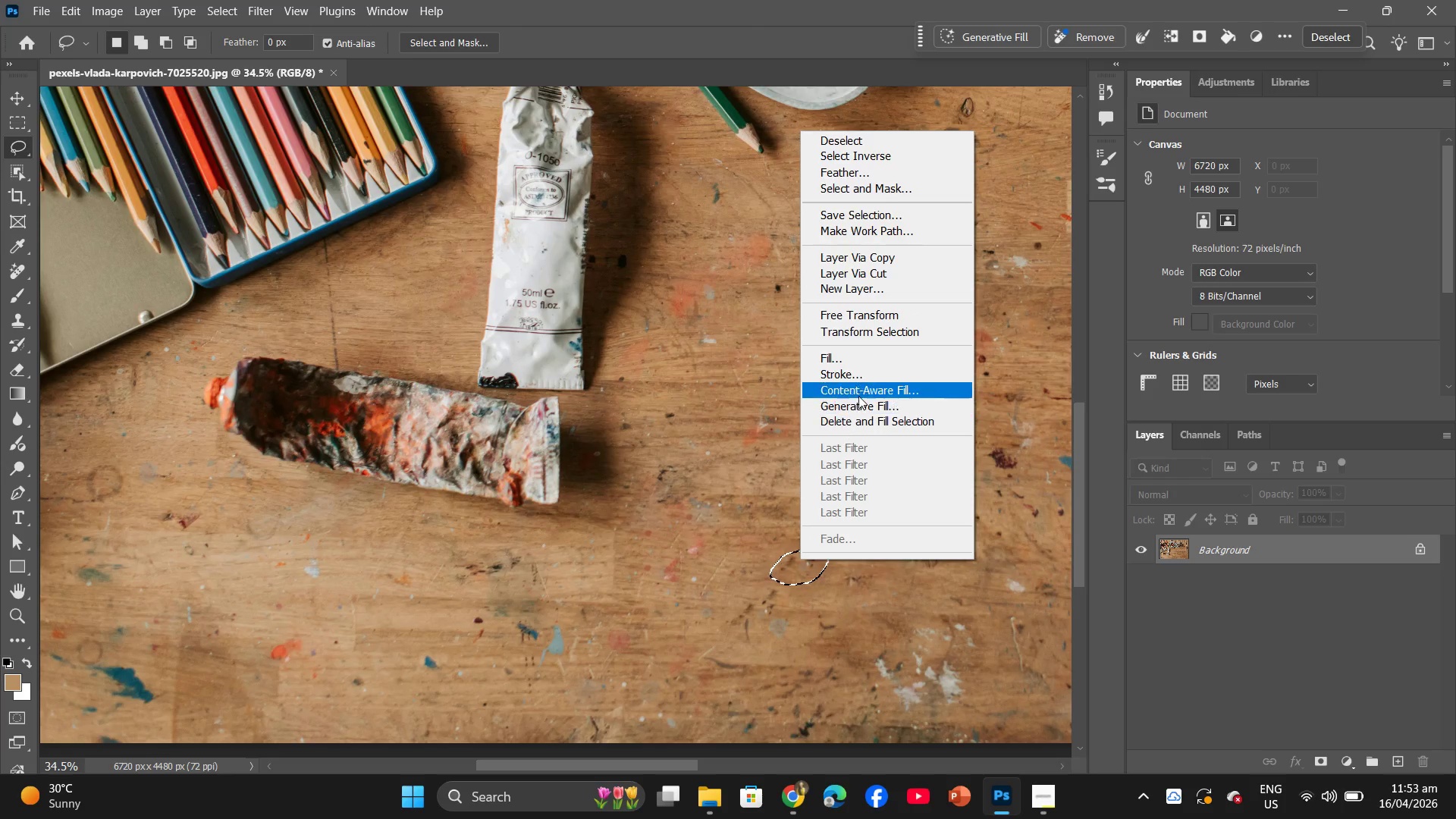 
left_click([850, 353])
 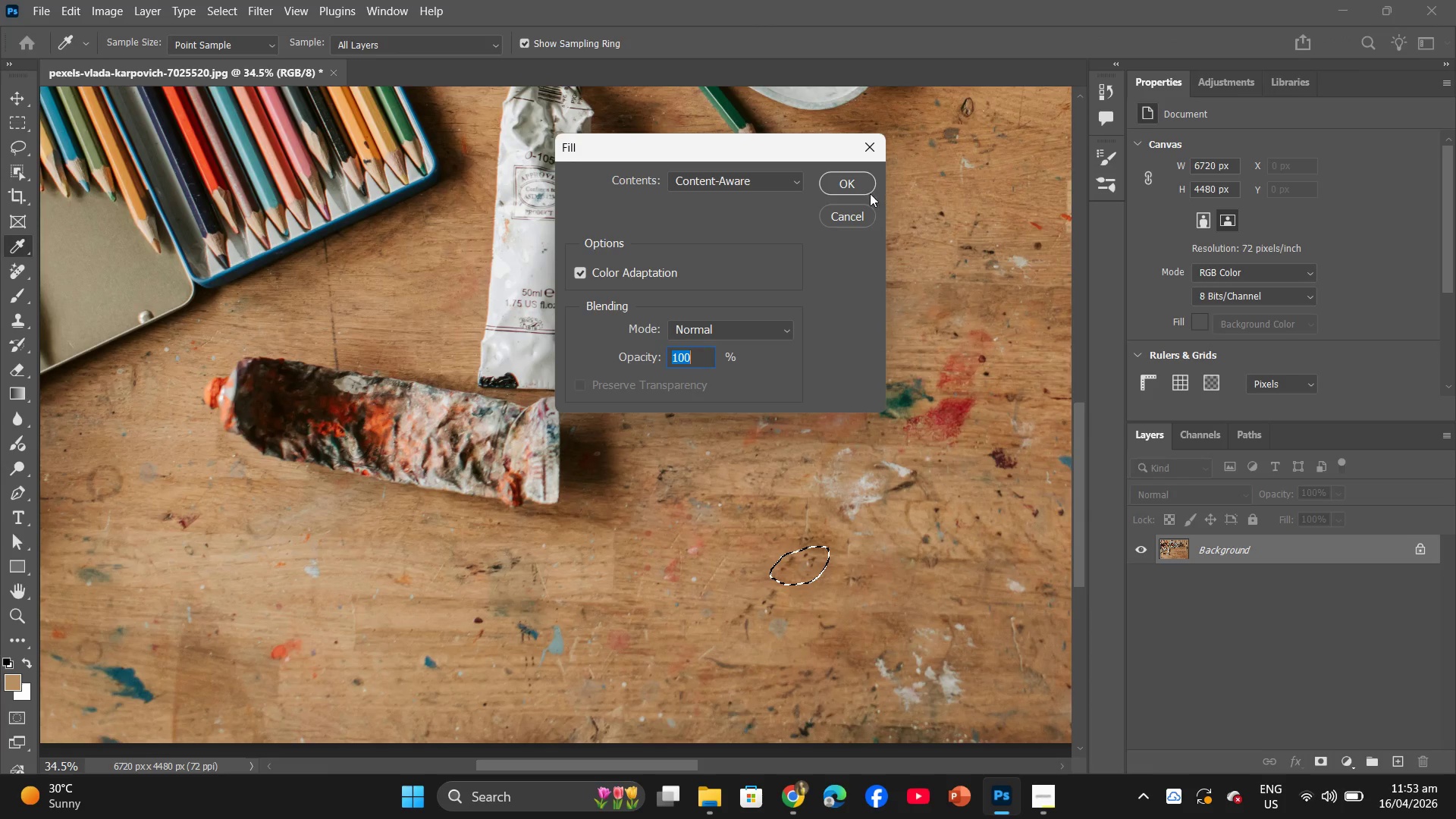 
left_click([852, 181])
 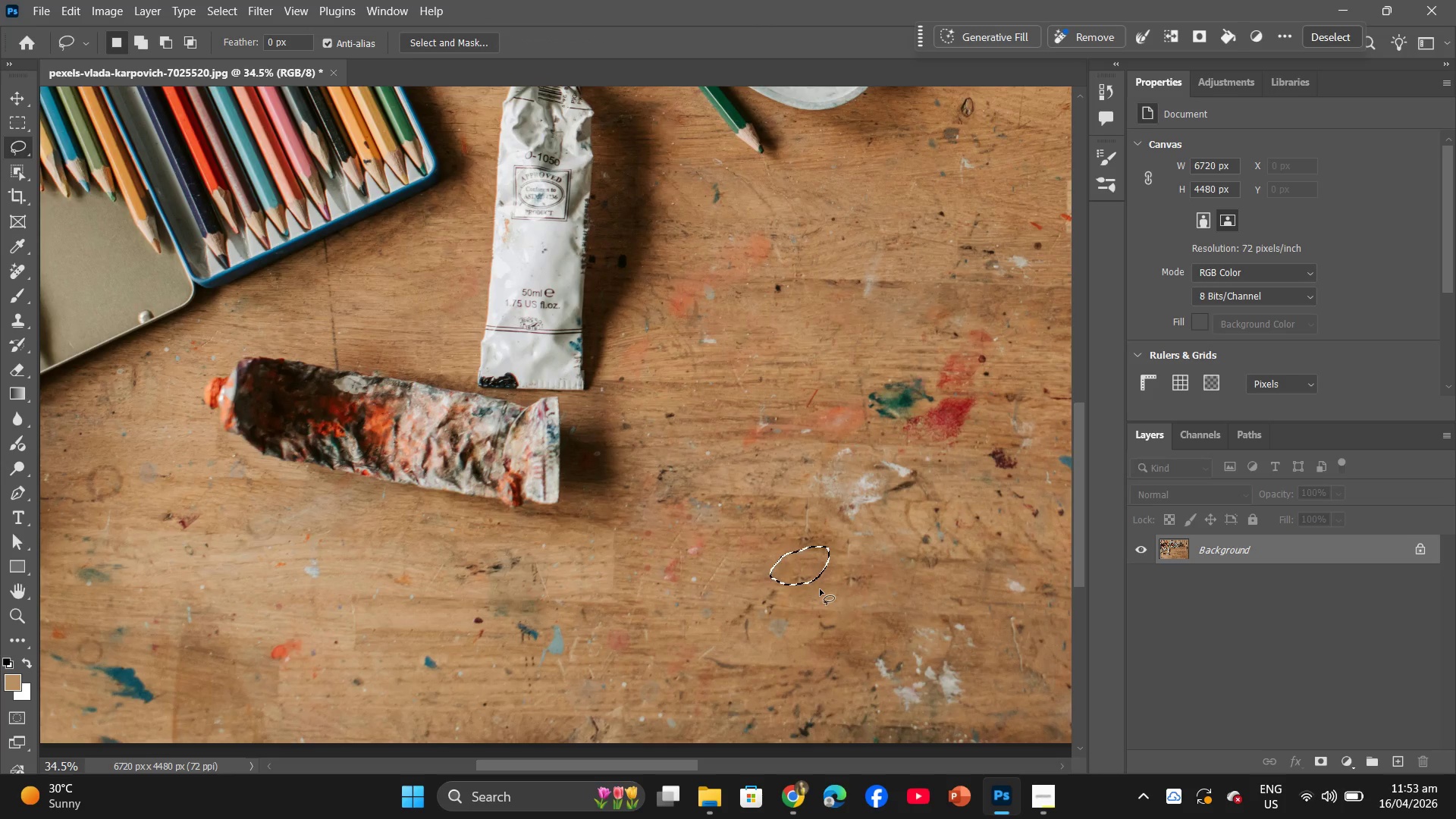 
left_click_drag(start_coordinate=[802, 572], to_coordinate=[907, 394])
 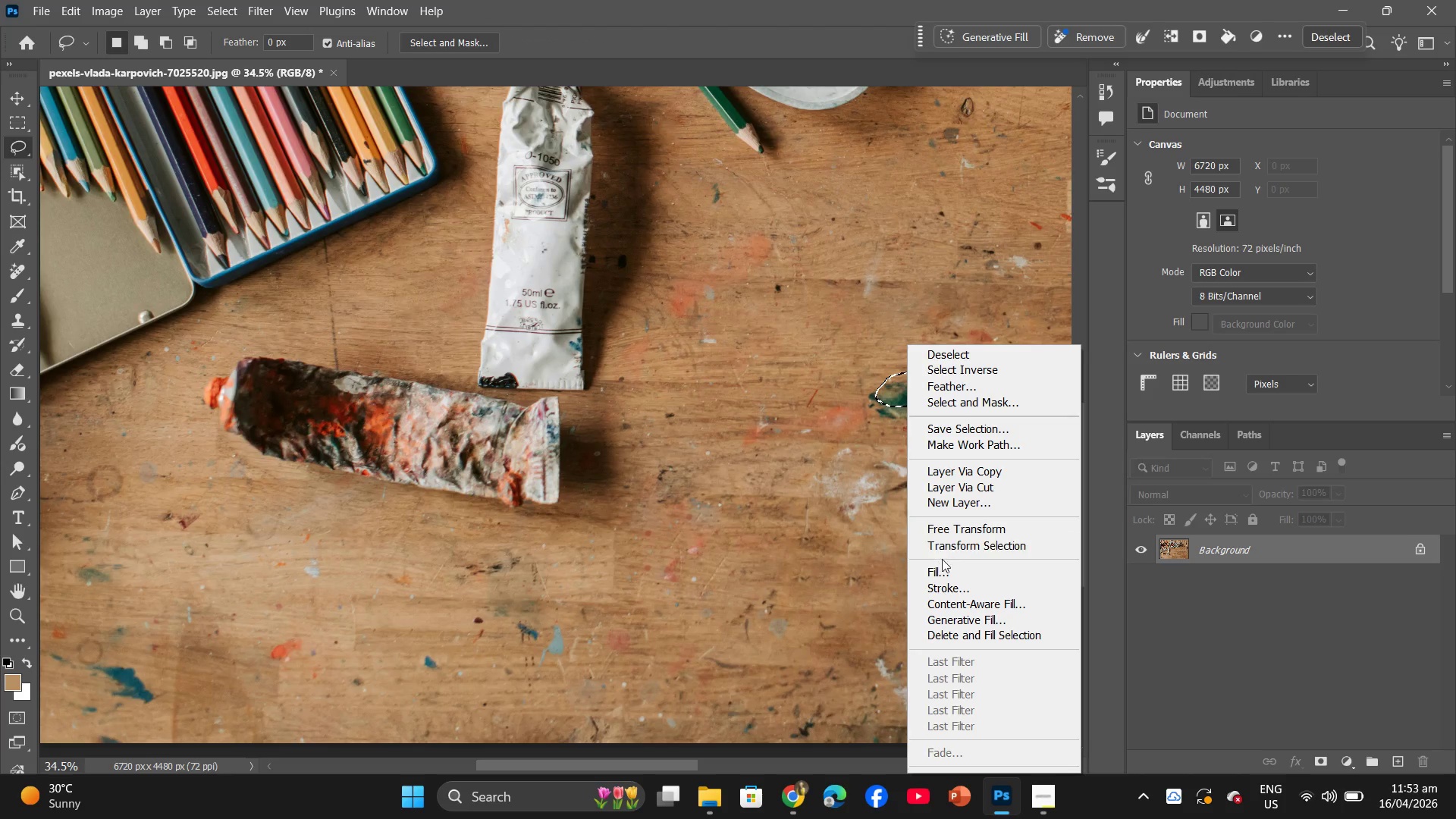 
left_click([949, 569])
 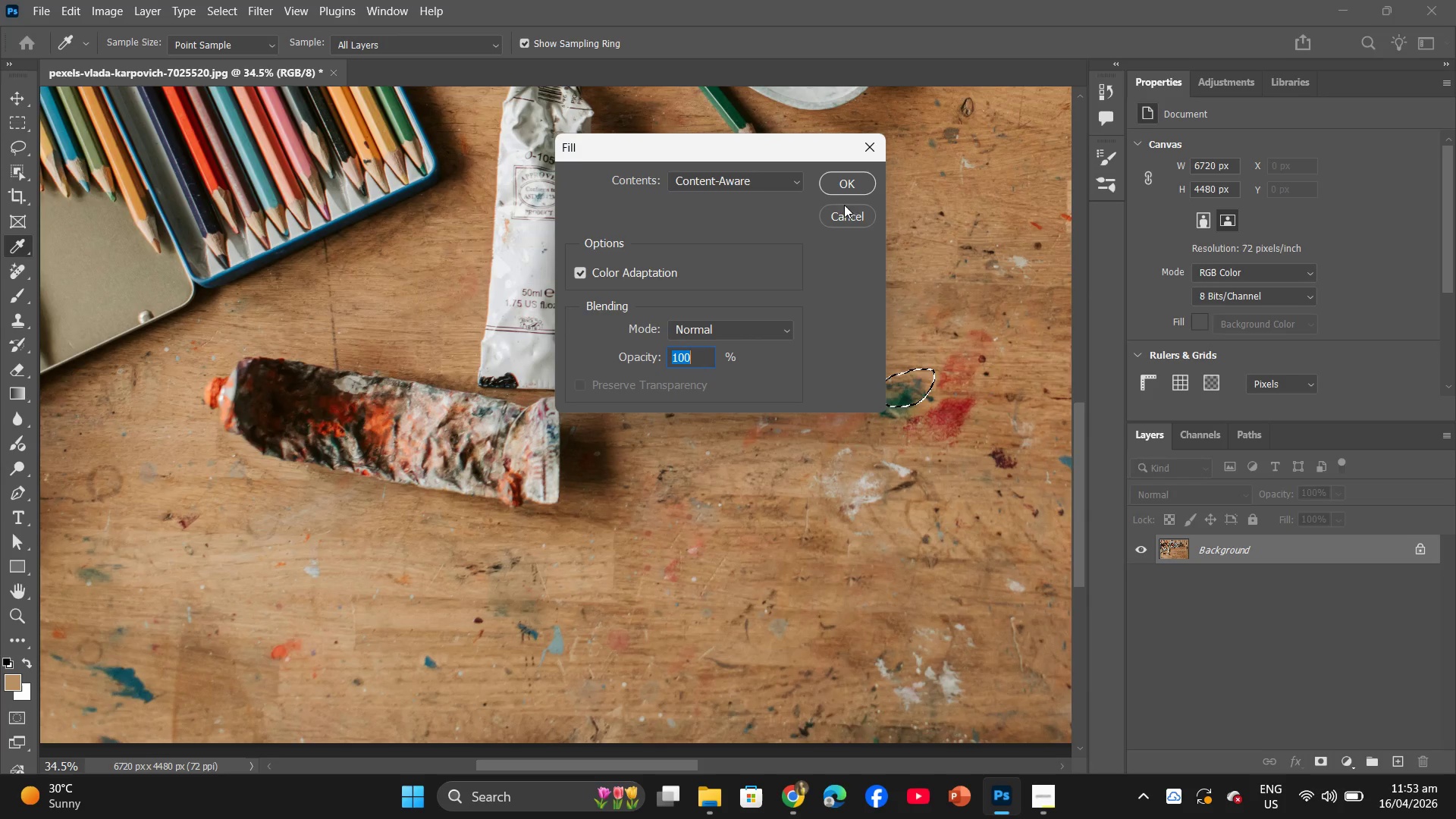 
left_click([835, 191])
 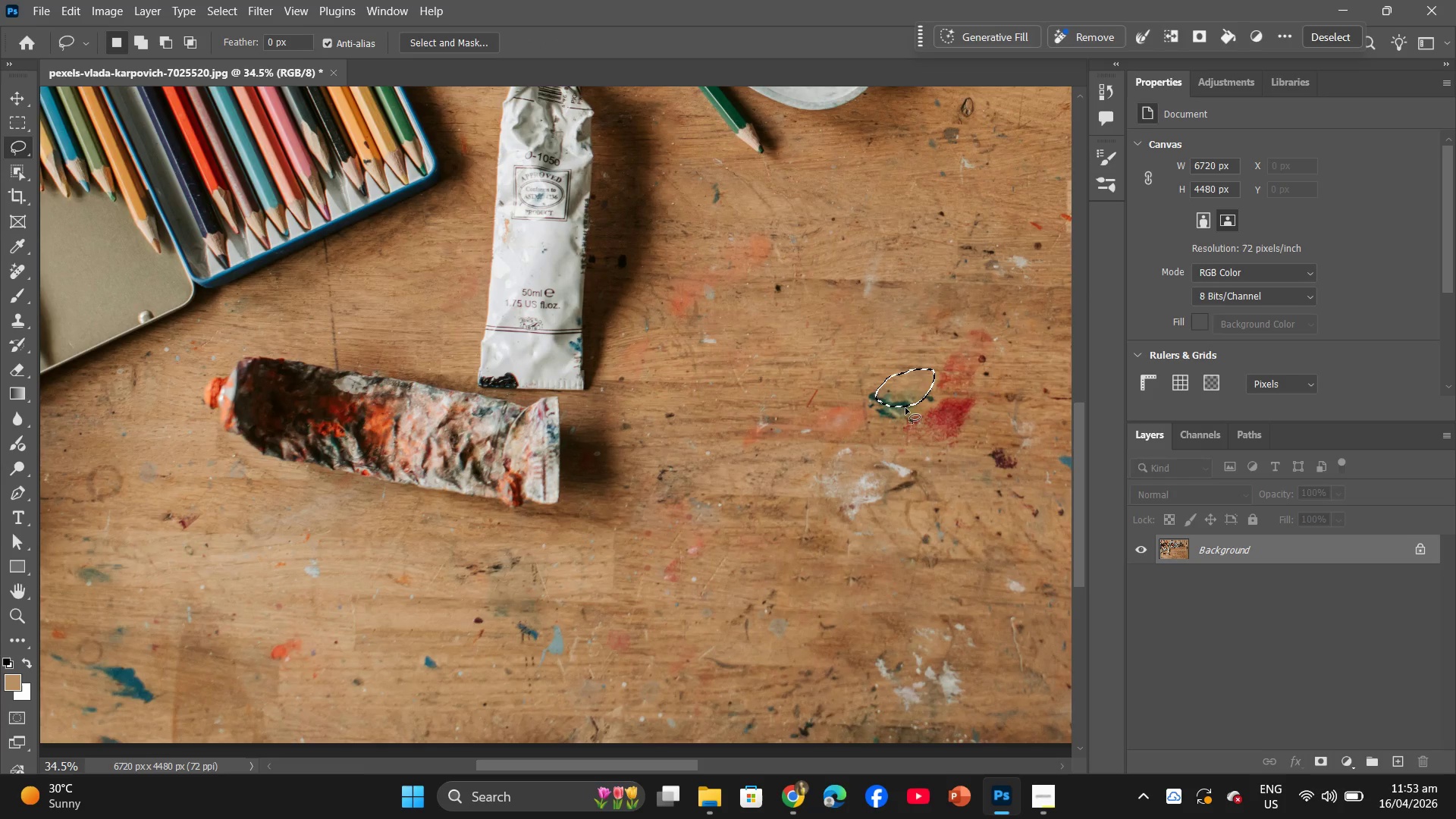 
left_click_drag(start_coordinate=[905, 391], to_coordinate=[891, 406])
 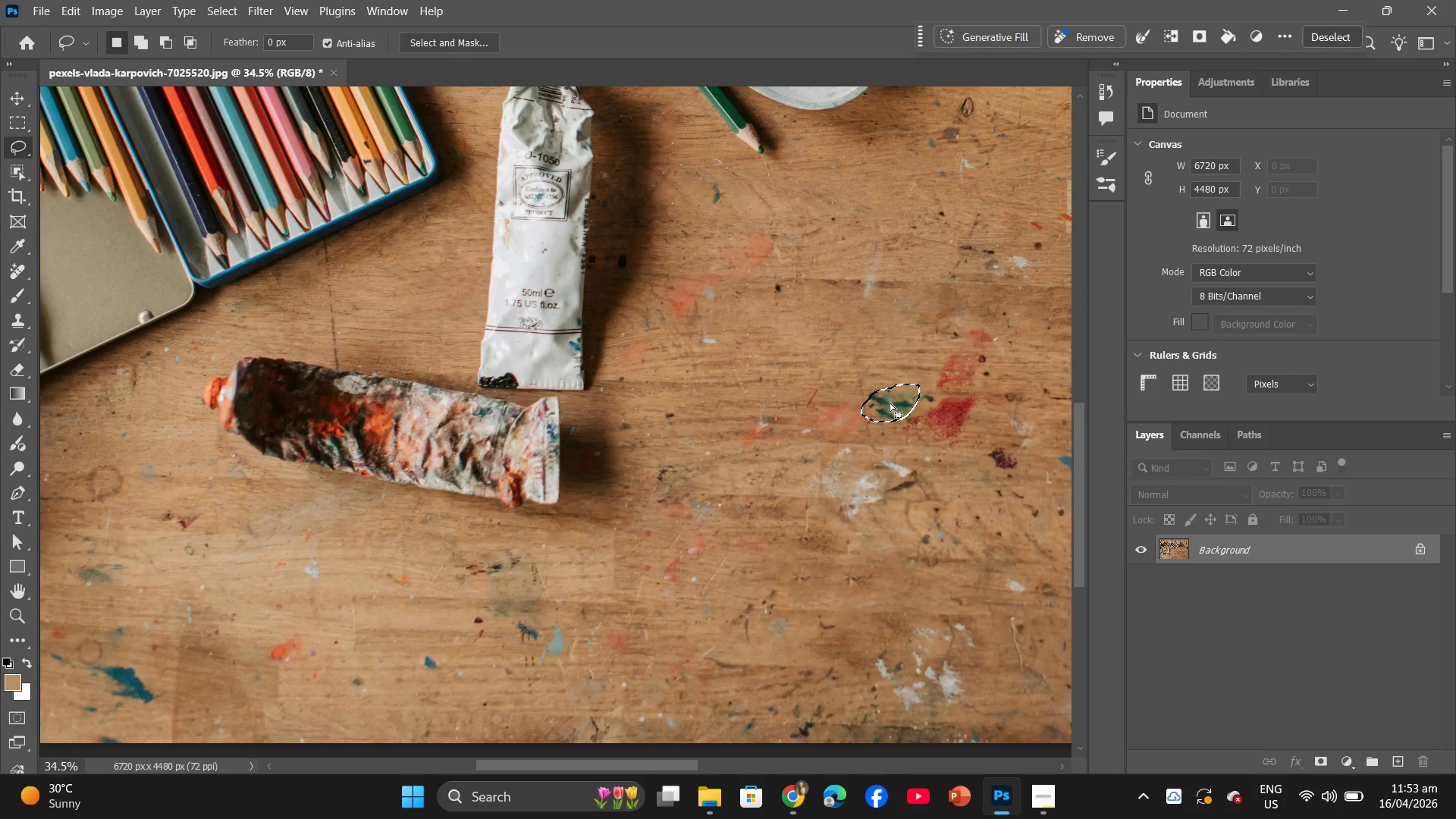 
right_click([890, 403])
 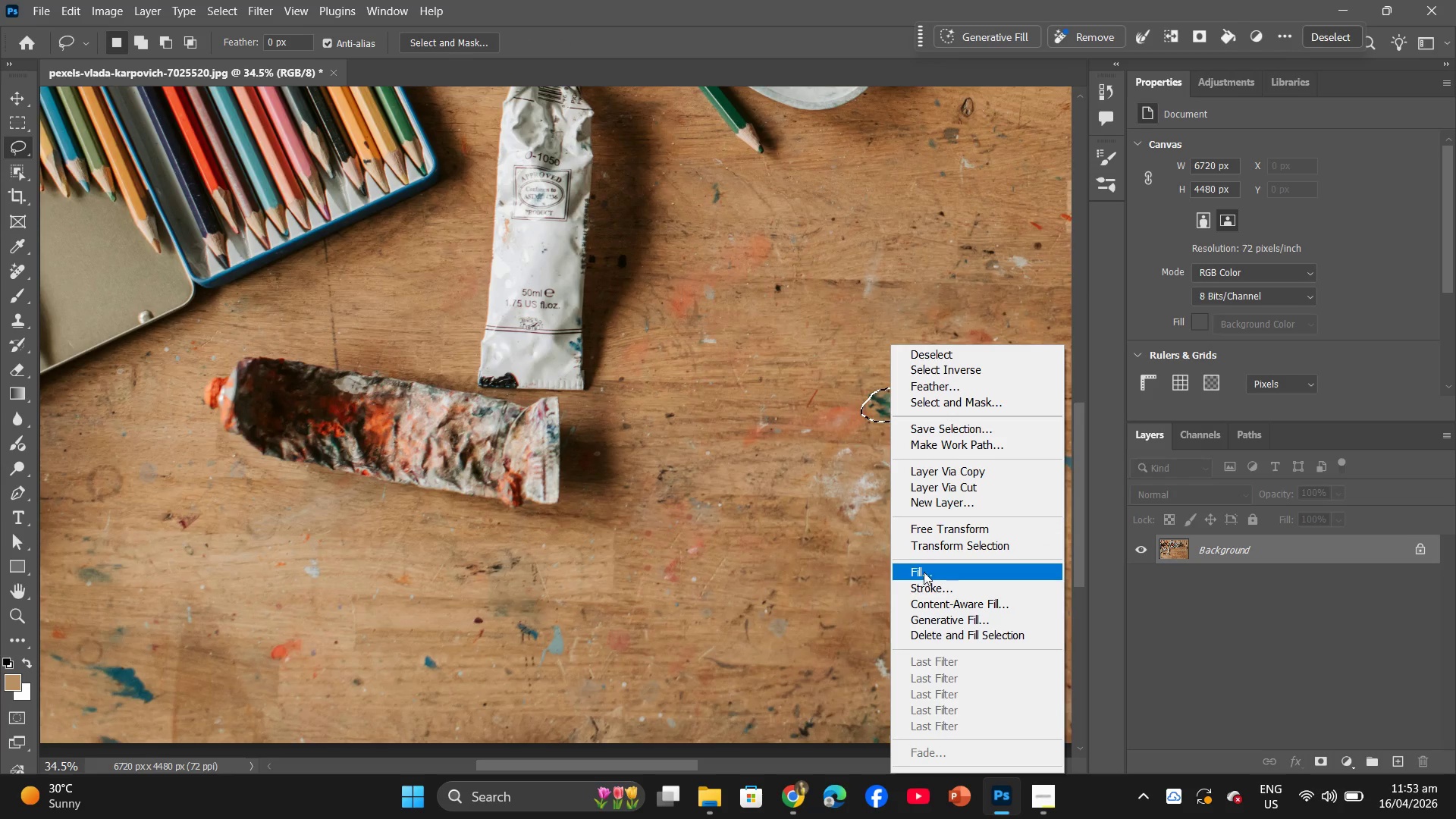 
left_click([924, 573])
 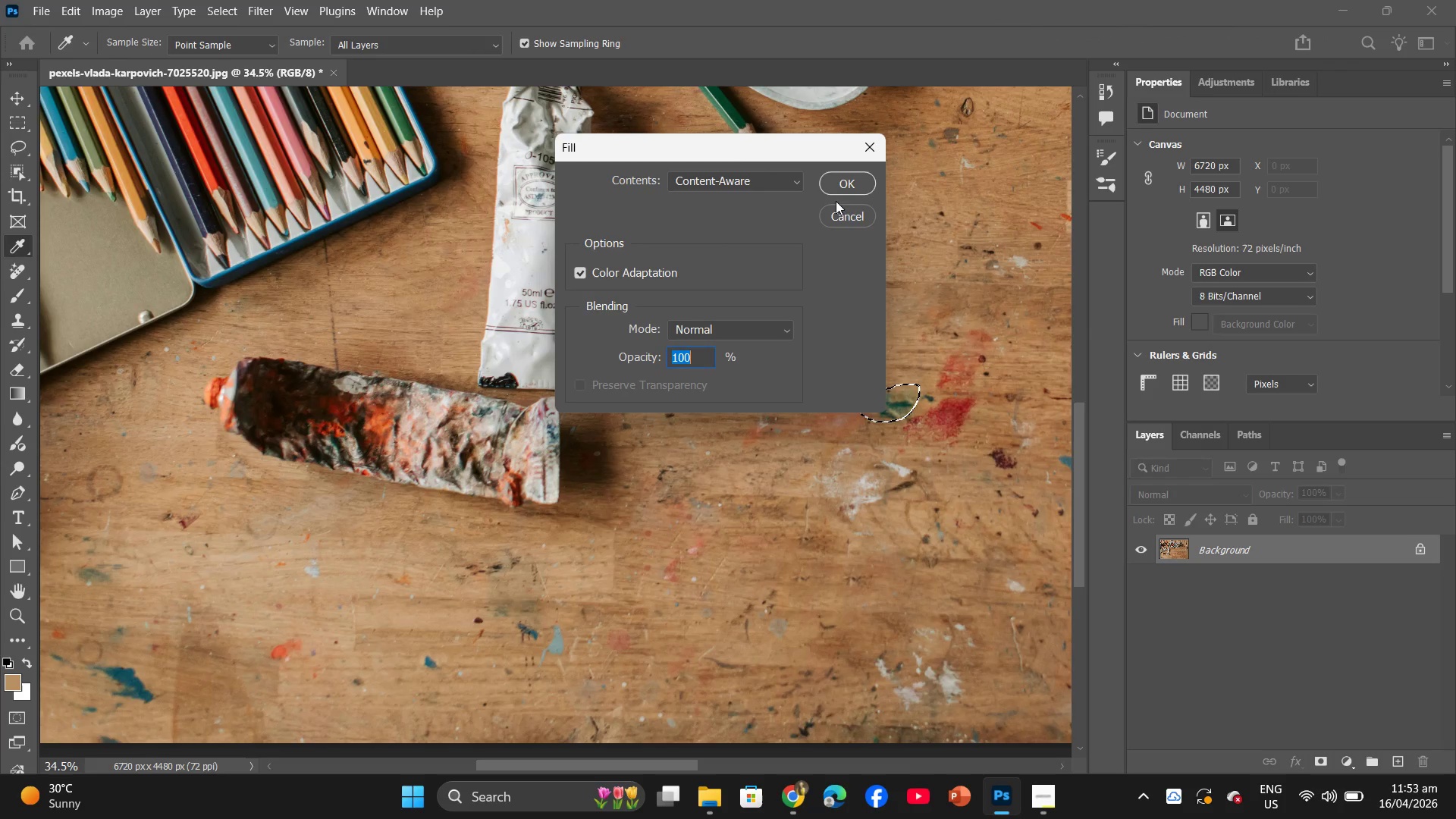 
left_click([845, 193])
 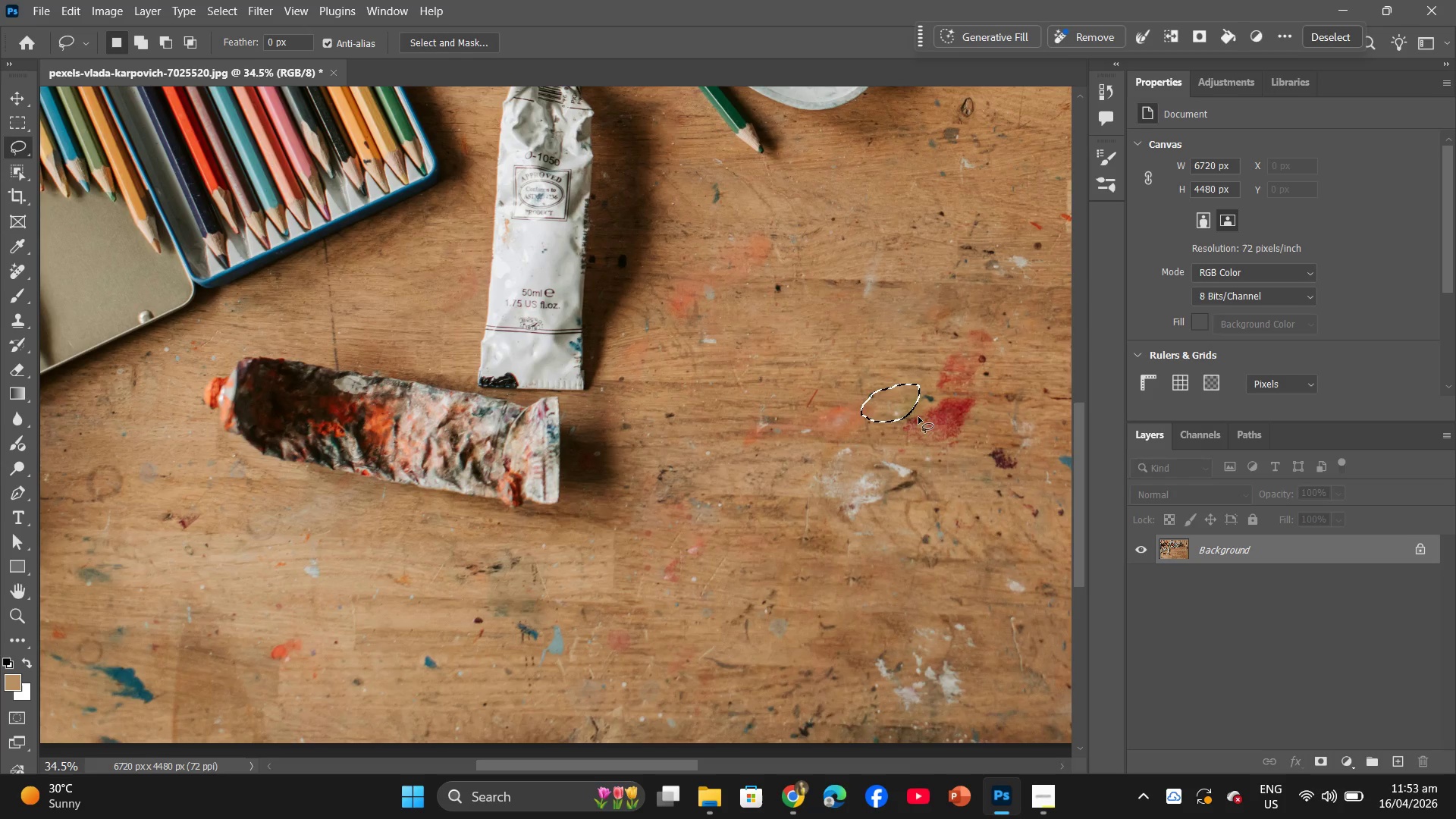 
left_click_drag(start_coordinate=[899, 407], to_coordinate=[927, 415])
 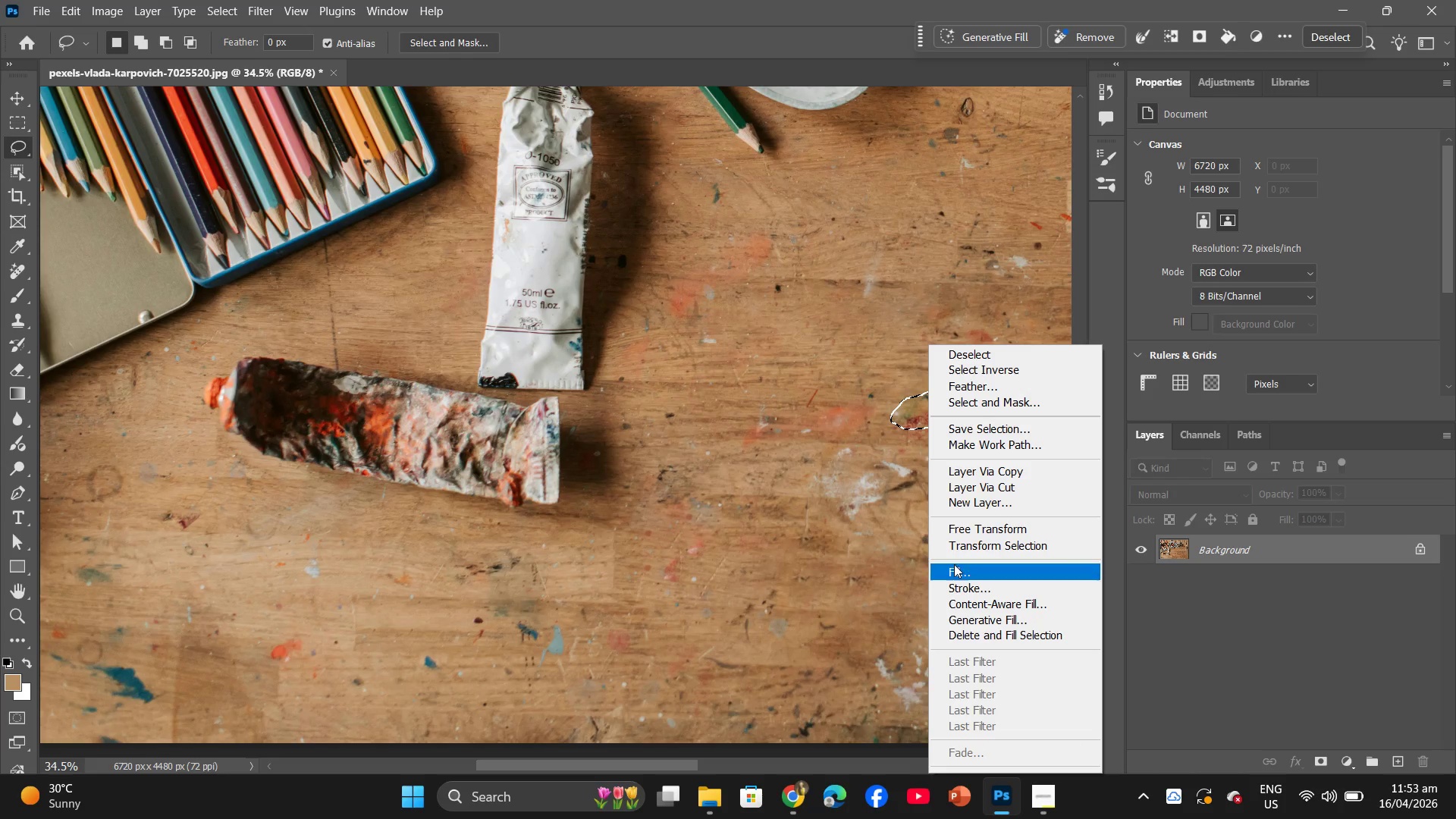 
left_click([956, 570])
 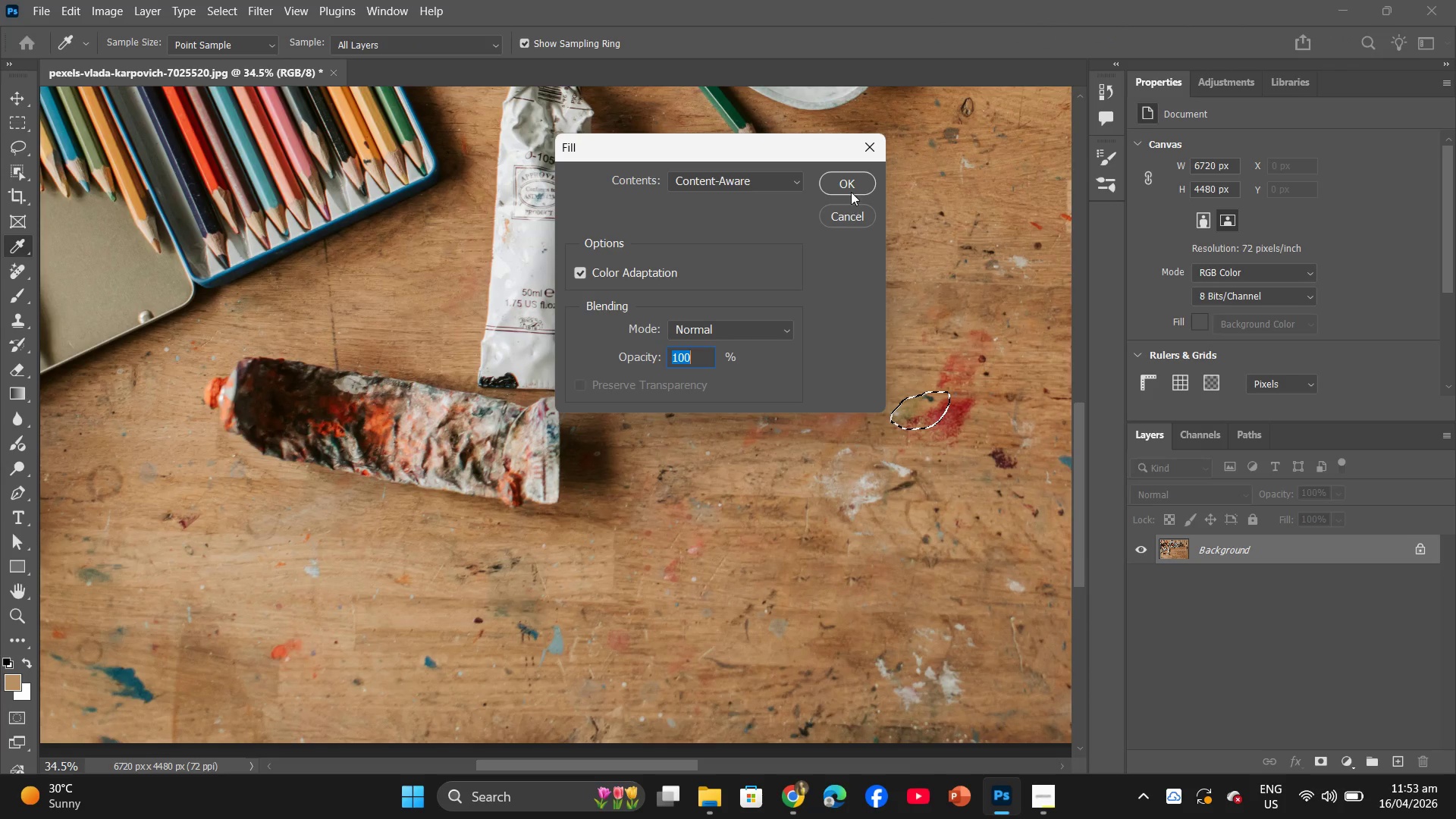 
left_click([849, 186])
 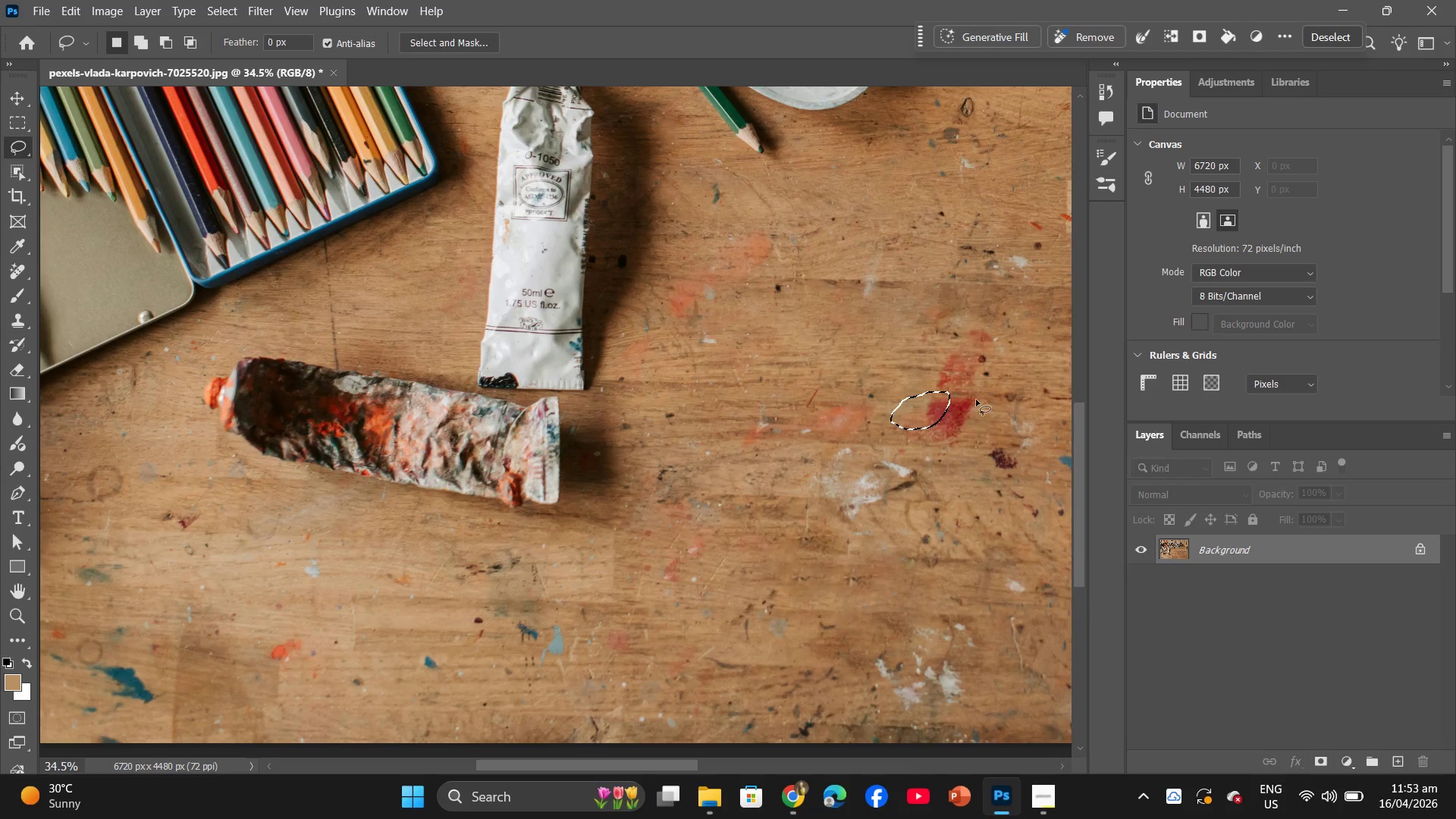 
left_click_drag(start_coordinate=[989, 388], to_coordinate=[959, 363])
 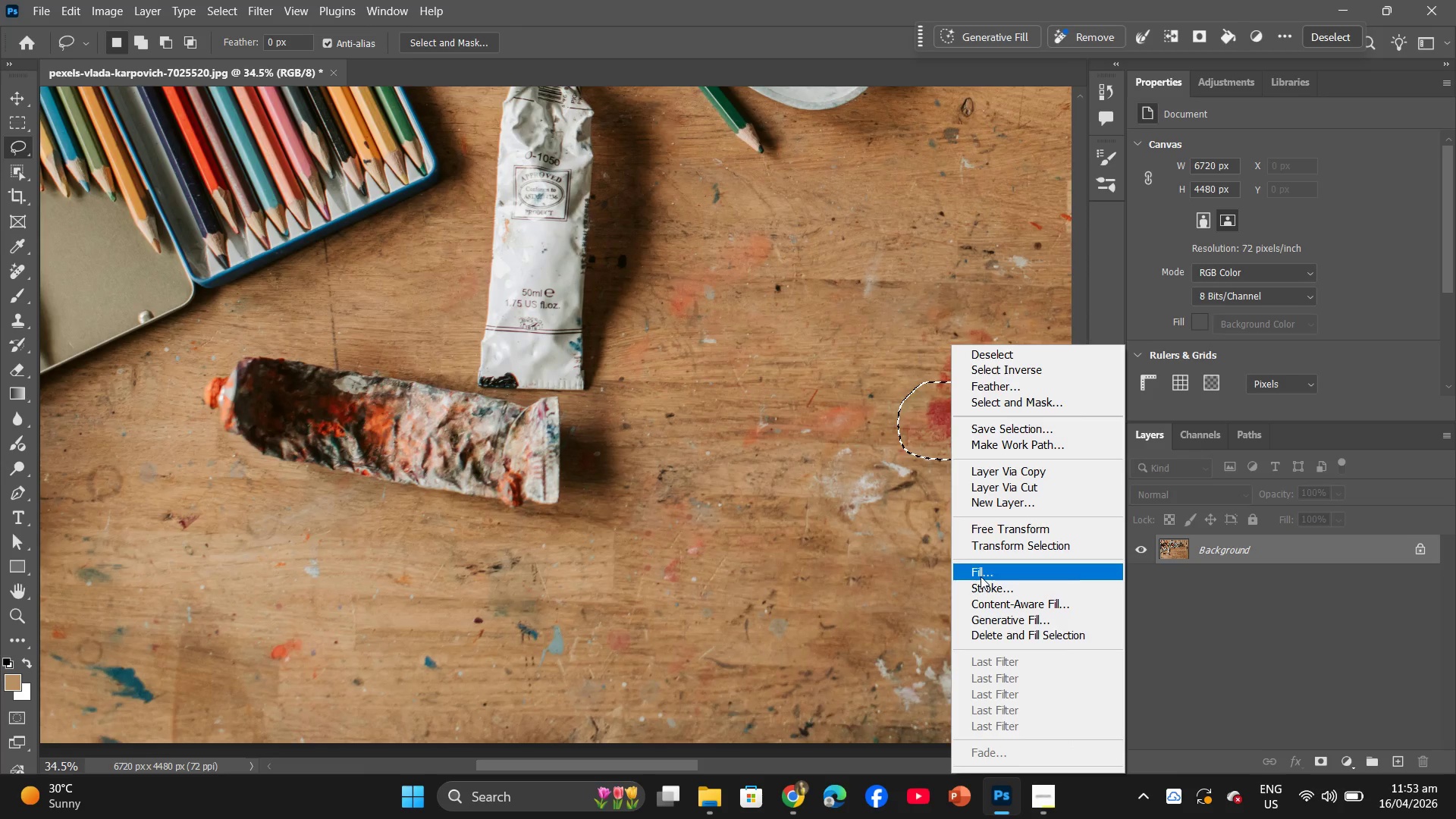 
left_click([981, 574])
 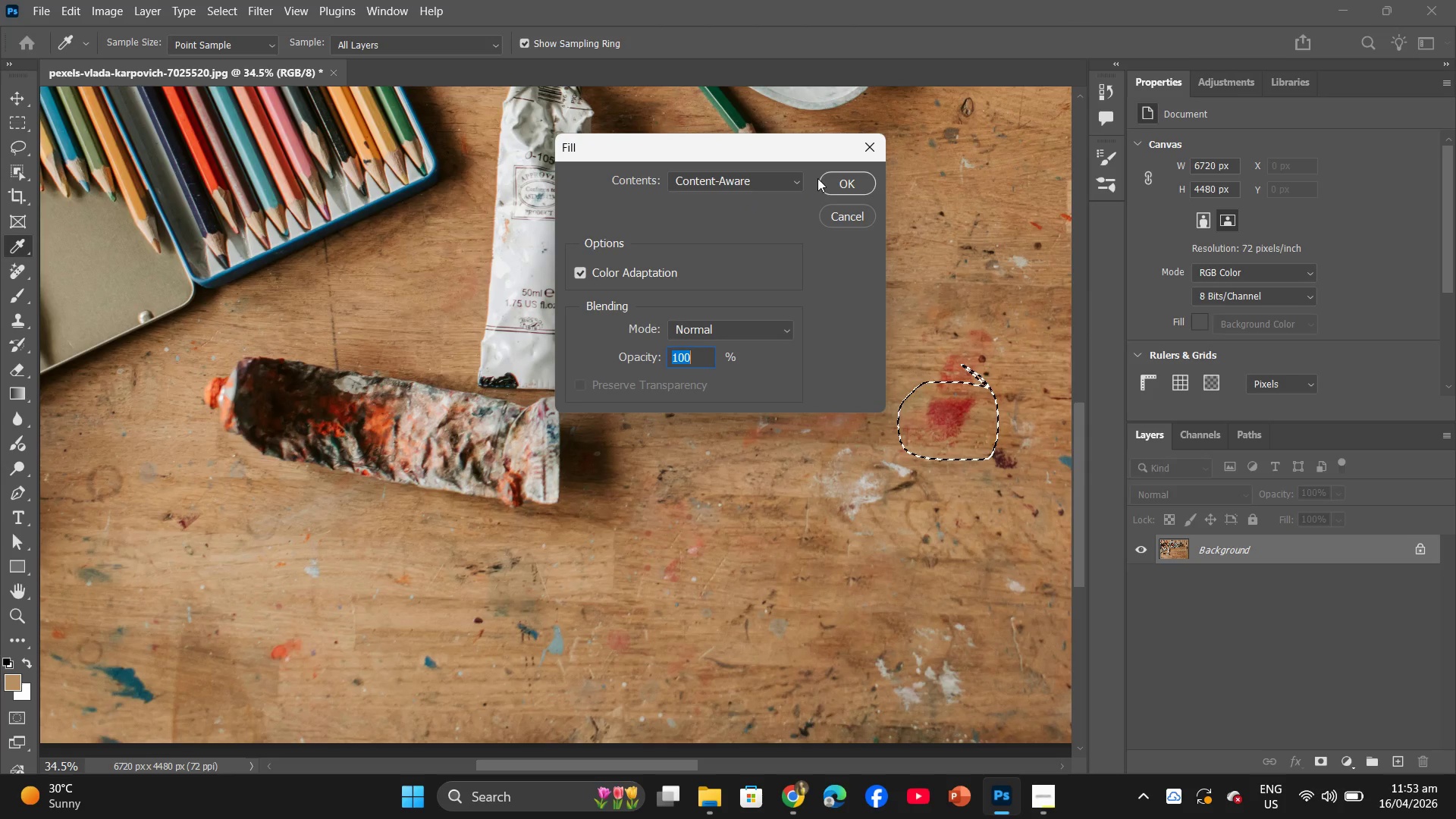 
left_click([848, 176])
 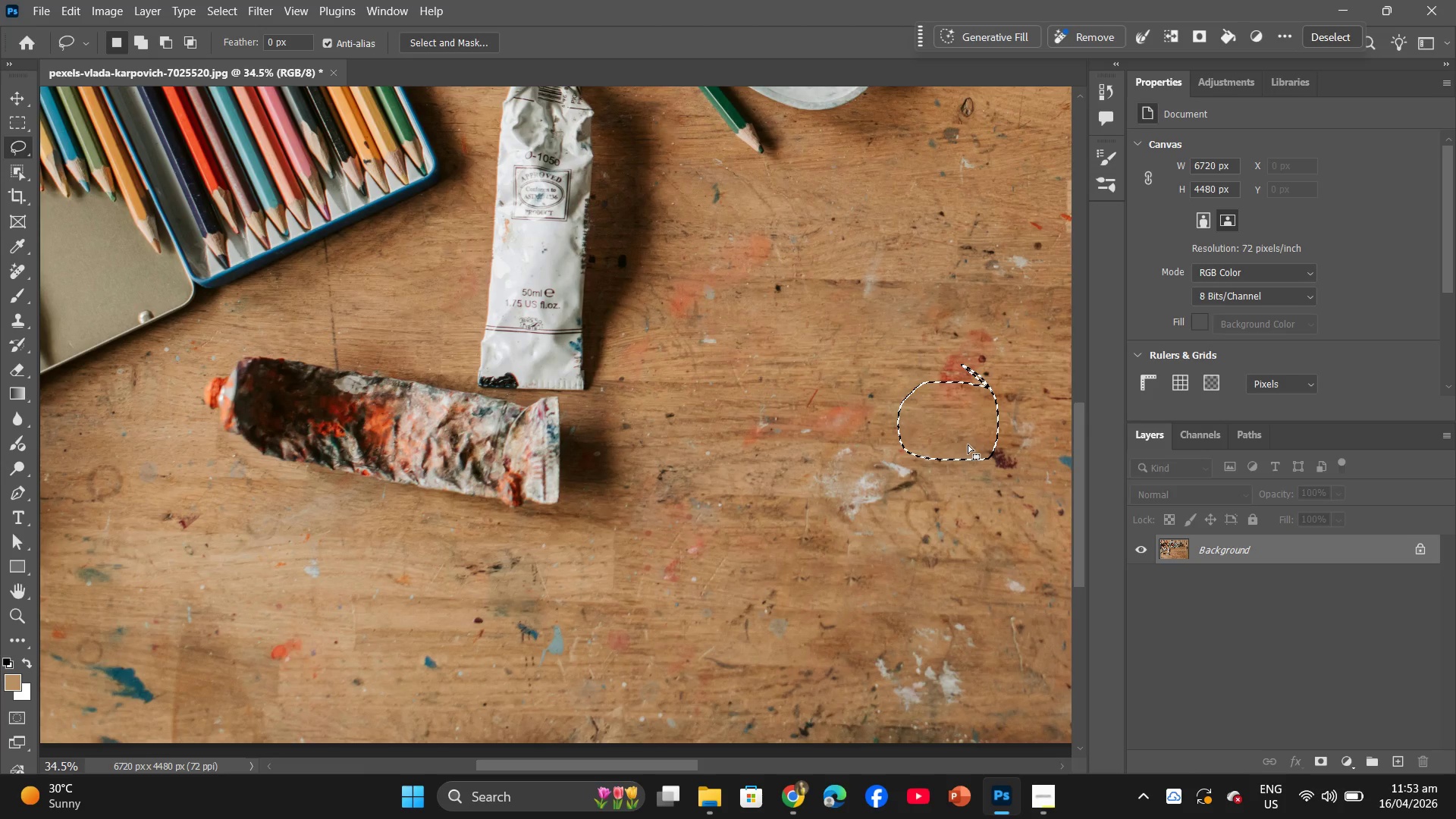 
left_click_drag(start_coordinate=[999, 331], to_coordinate=[986, 326])
 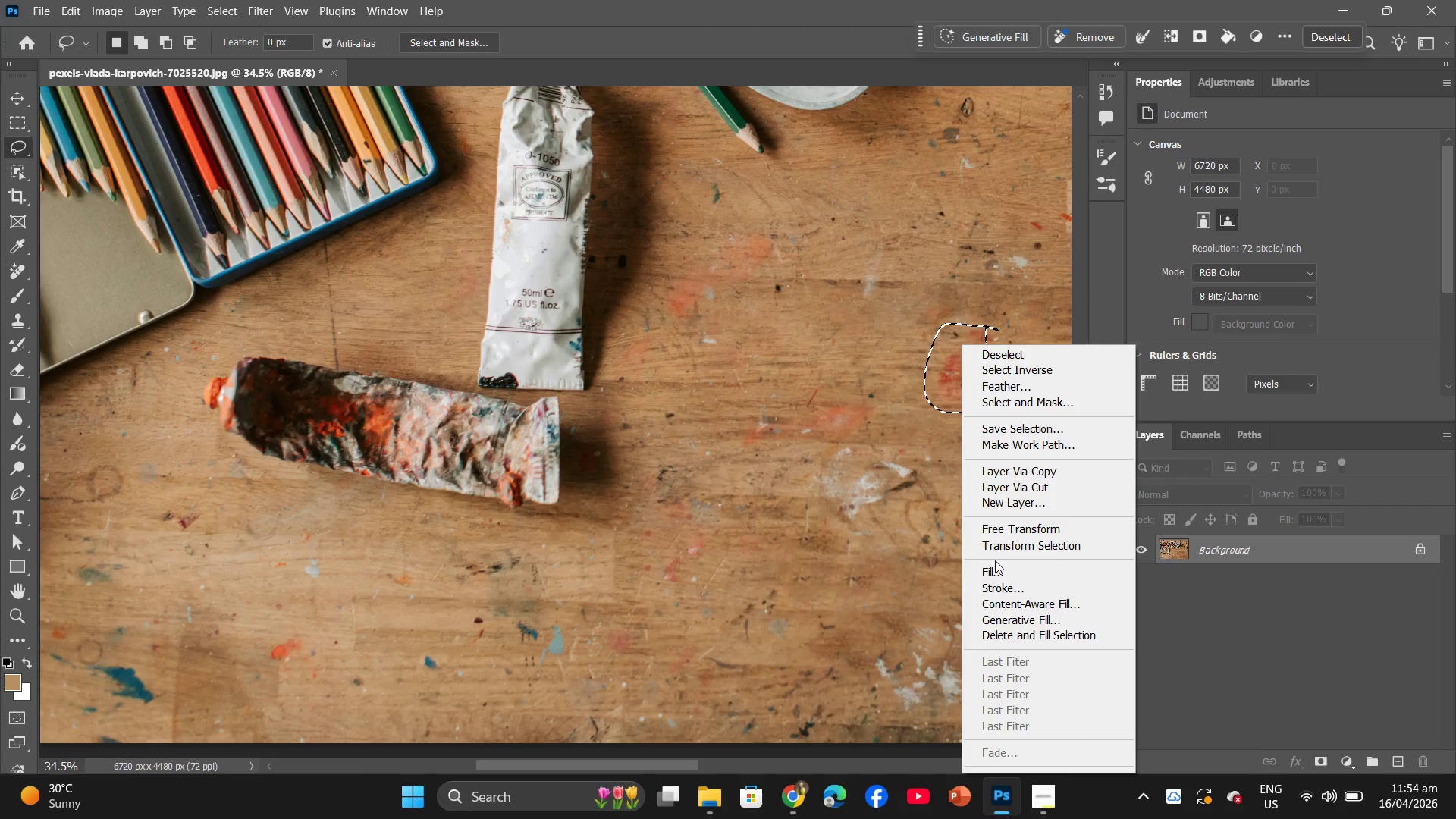 
left_click([996, 570])
 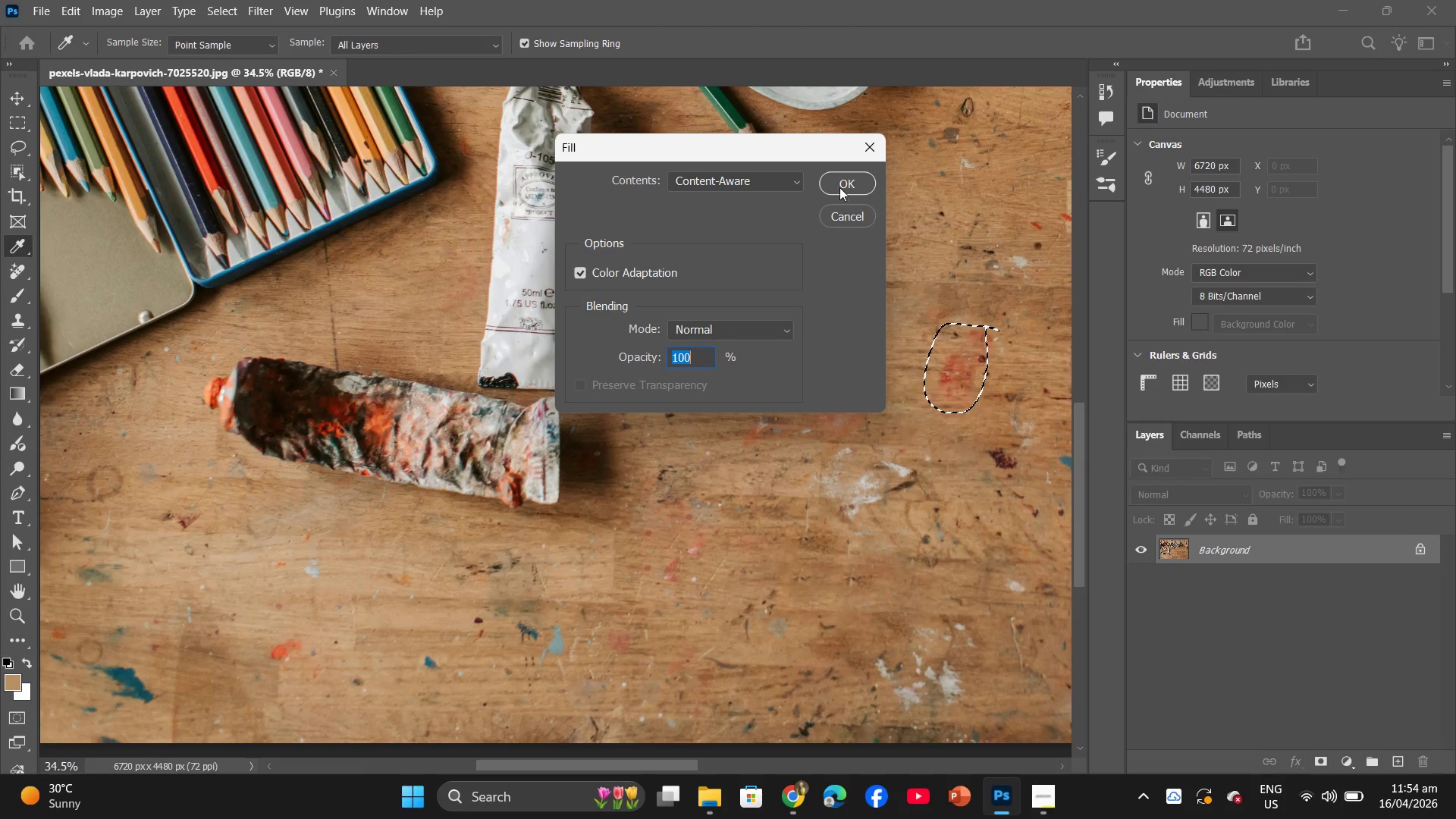 
left_click([823, 183])
 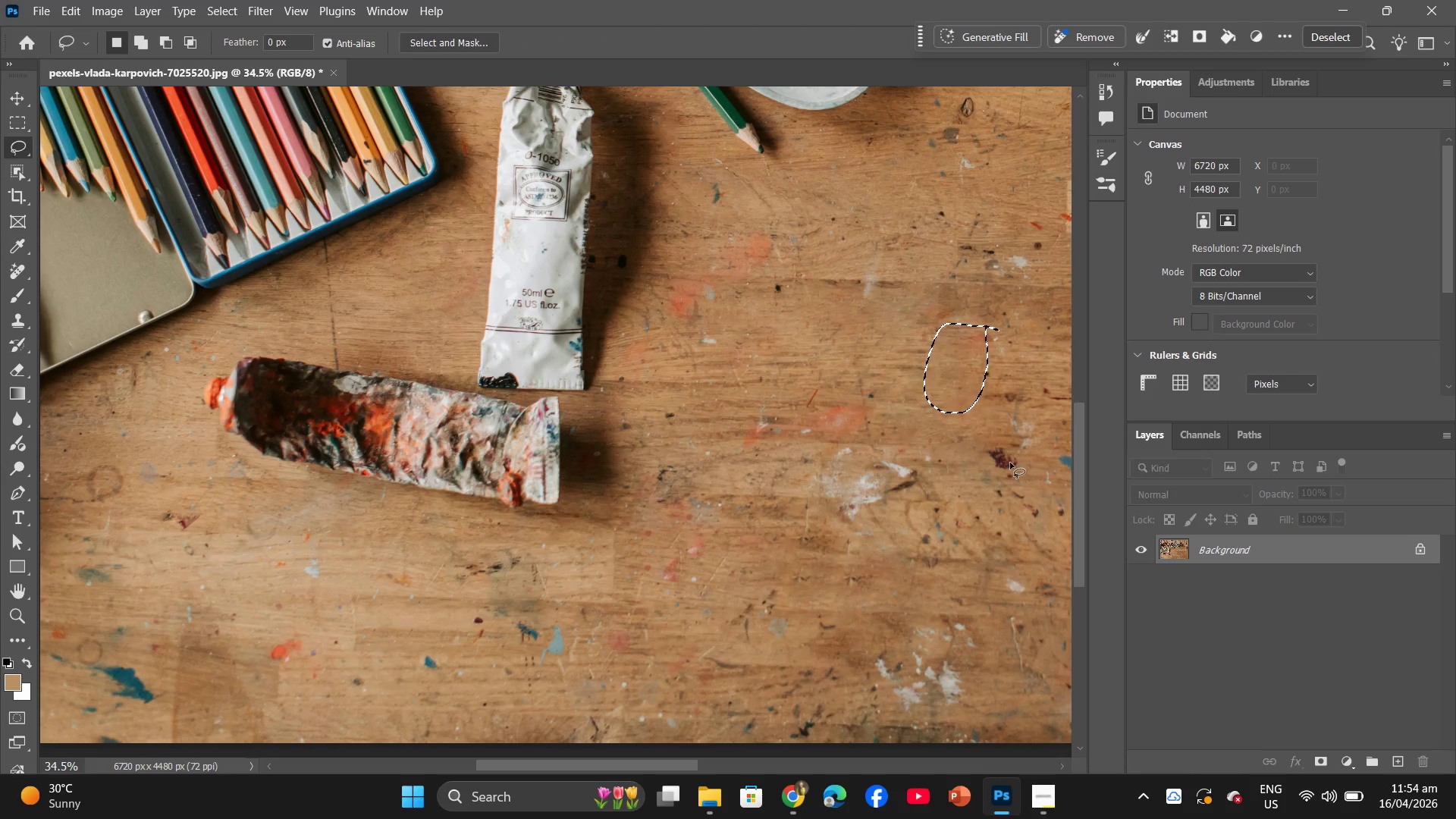 
left_click_drag(start_coordinate=[1029, 448], to_coordinate=[1014, 445])
 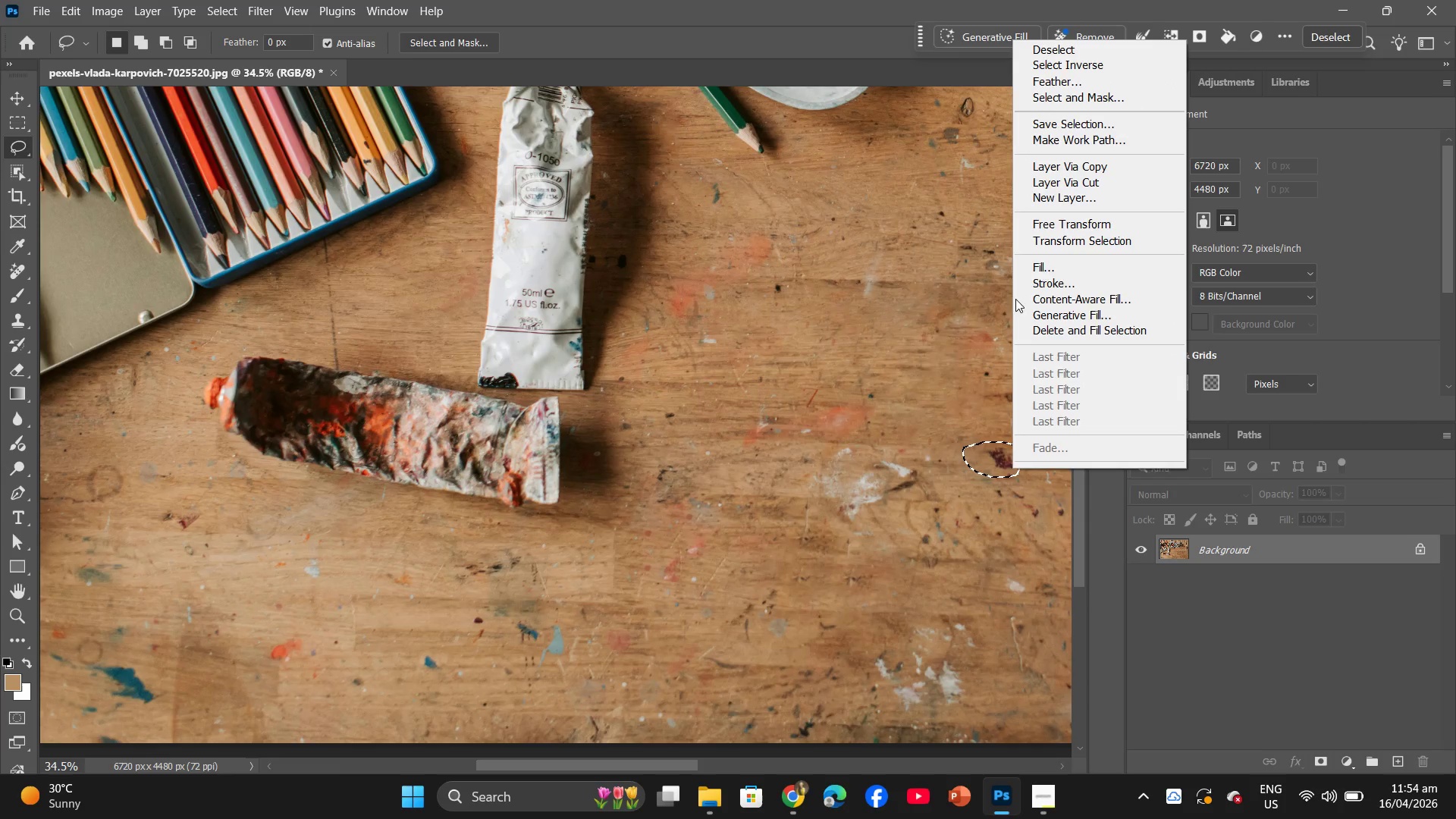 
left_click([1022, 262])
 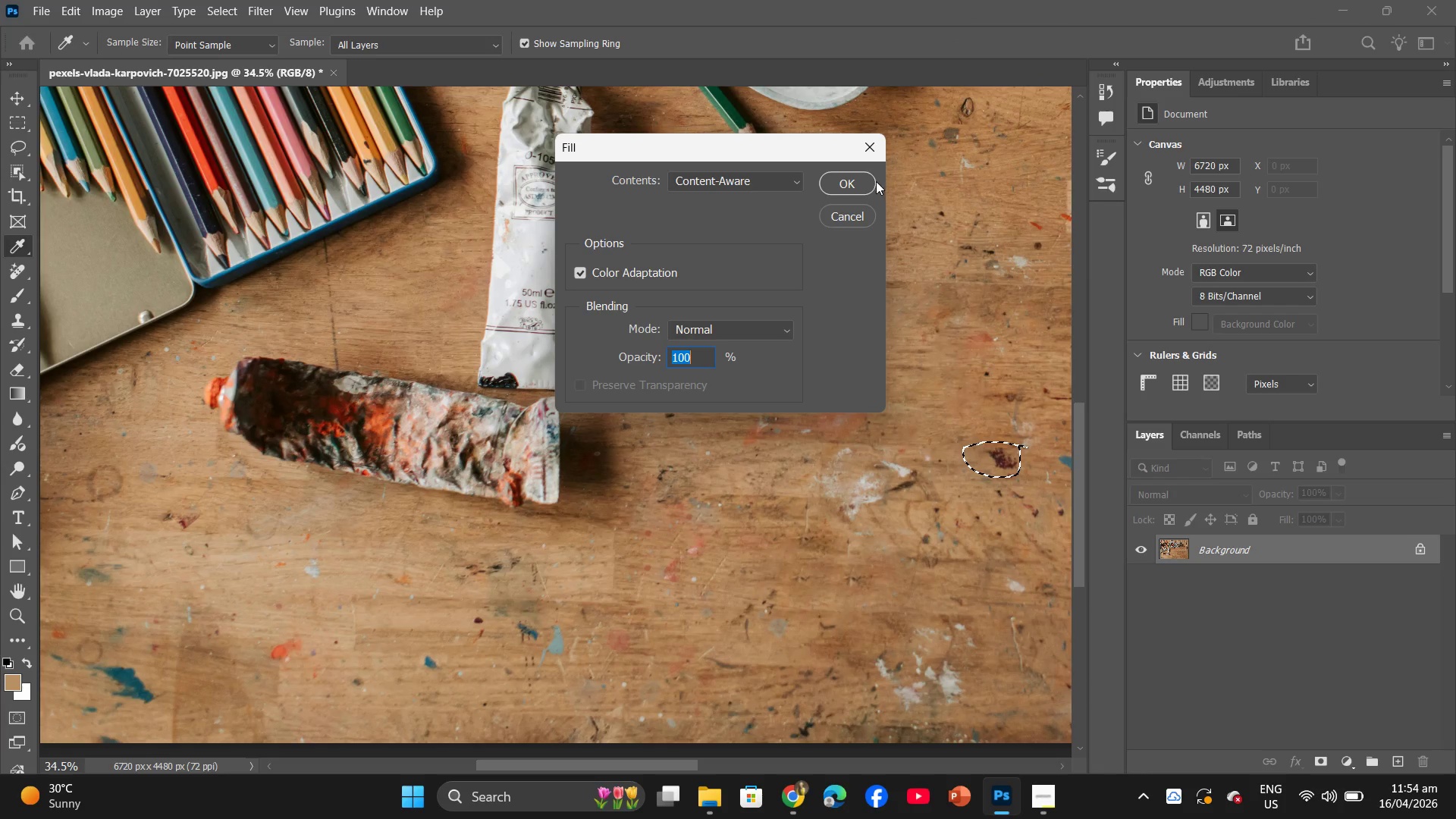 
double_click([861, 183])
 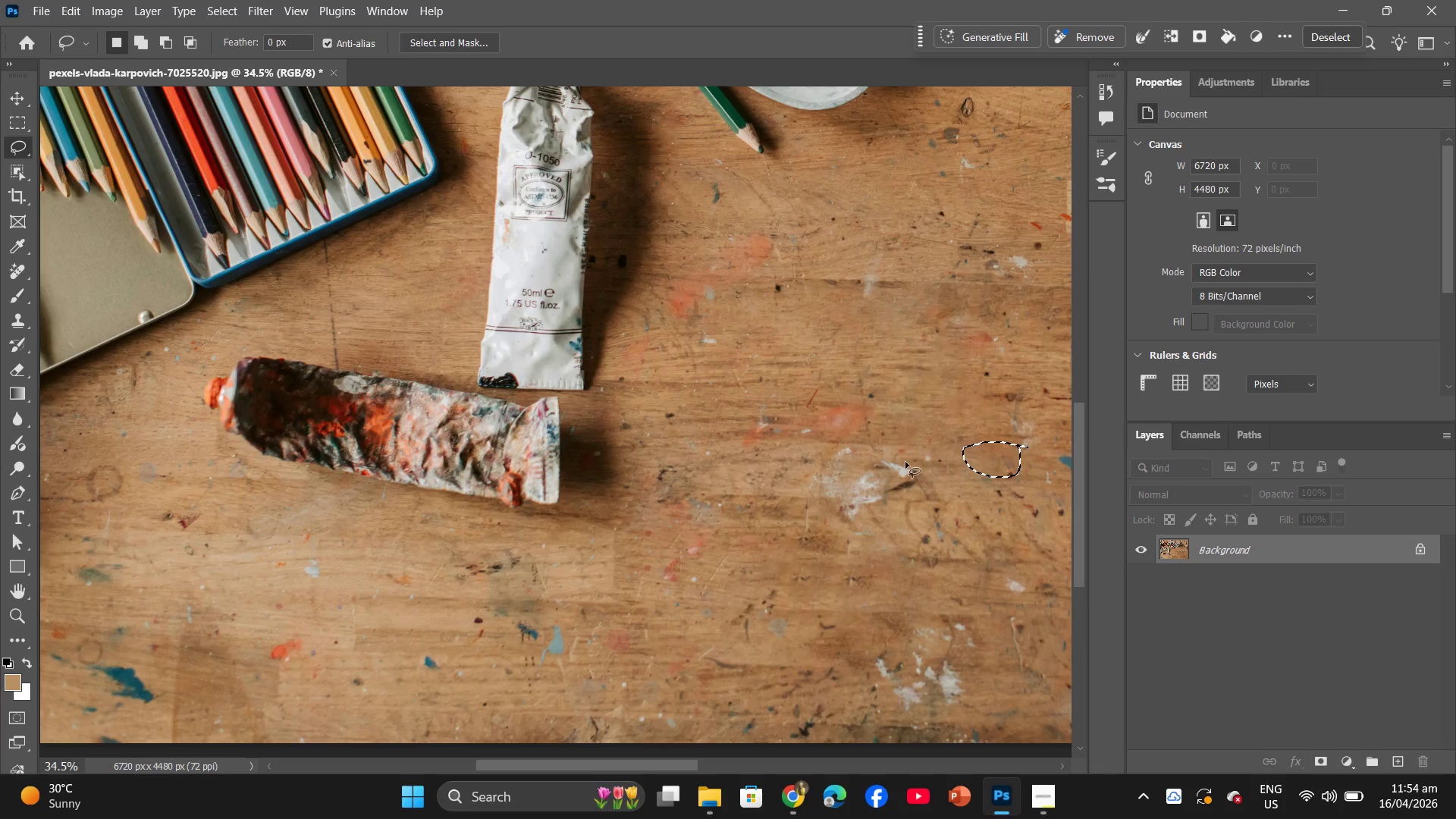 
left_click_drag(start_coordinate=[905, 454], to_coordinate=[901, 448])
 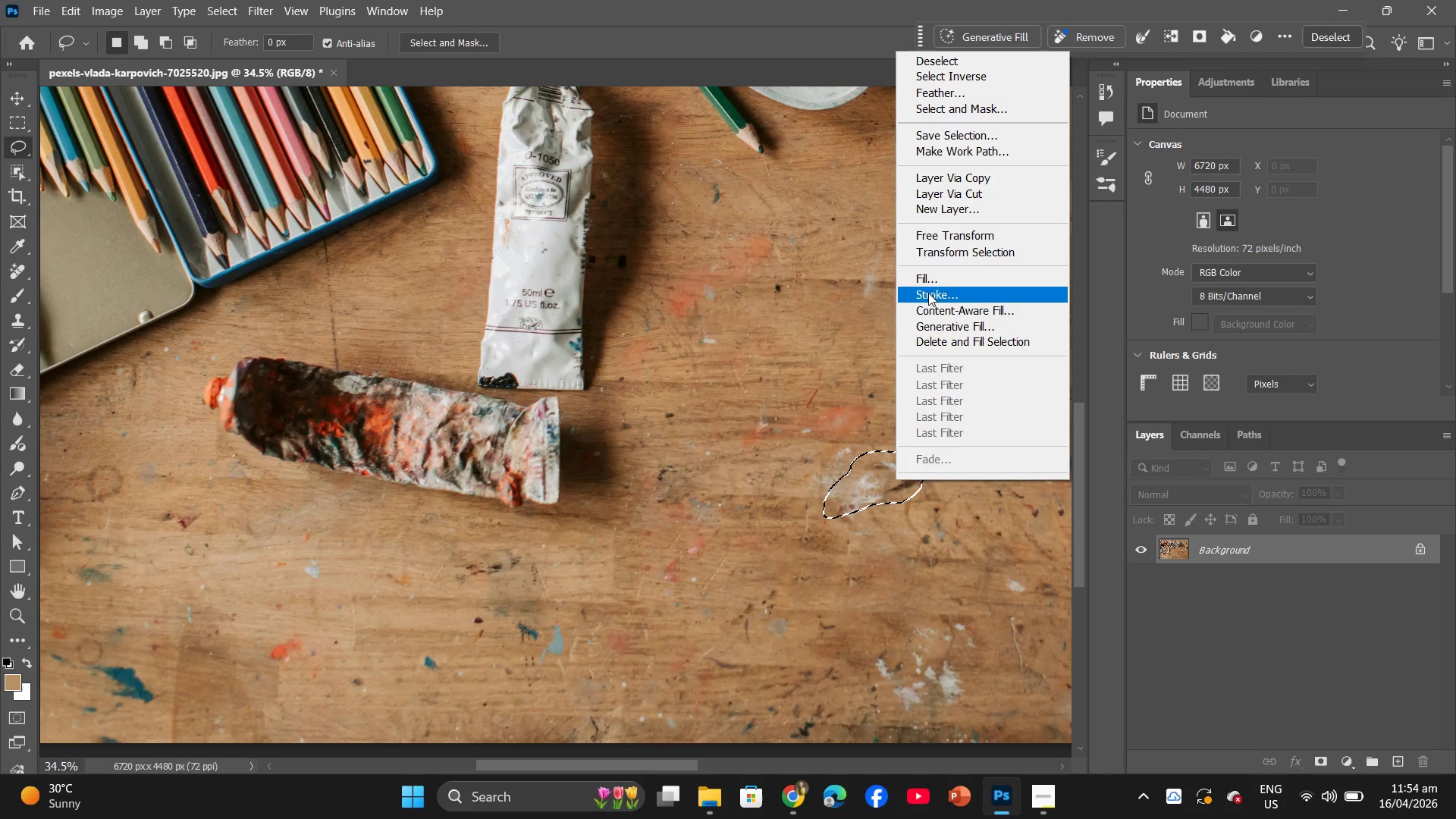 
left_click([931, 280])
 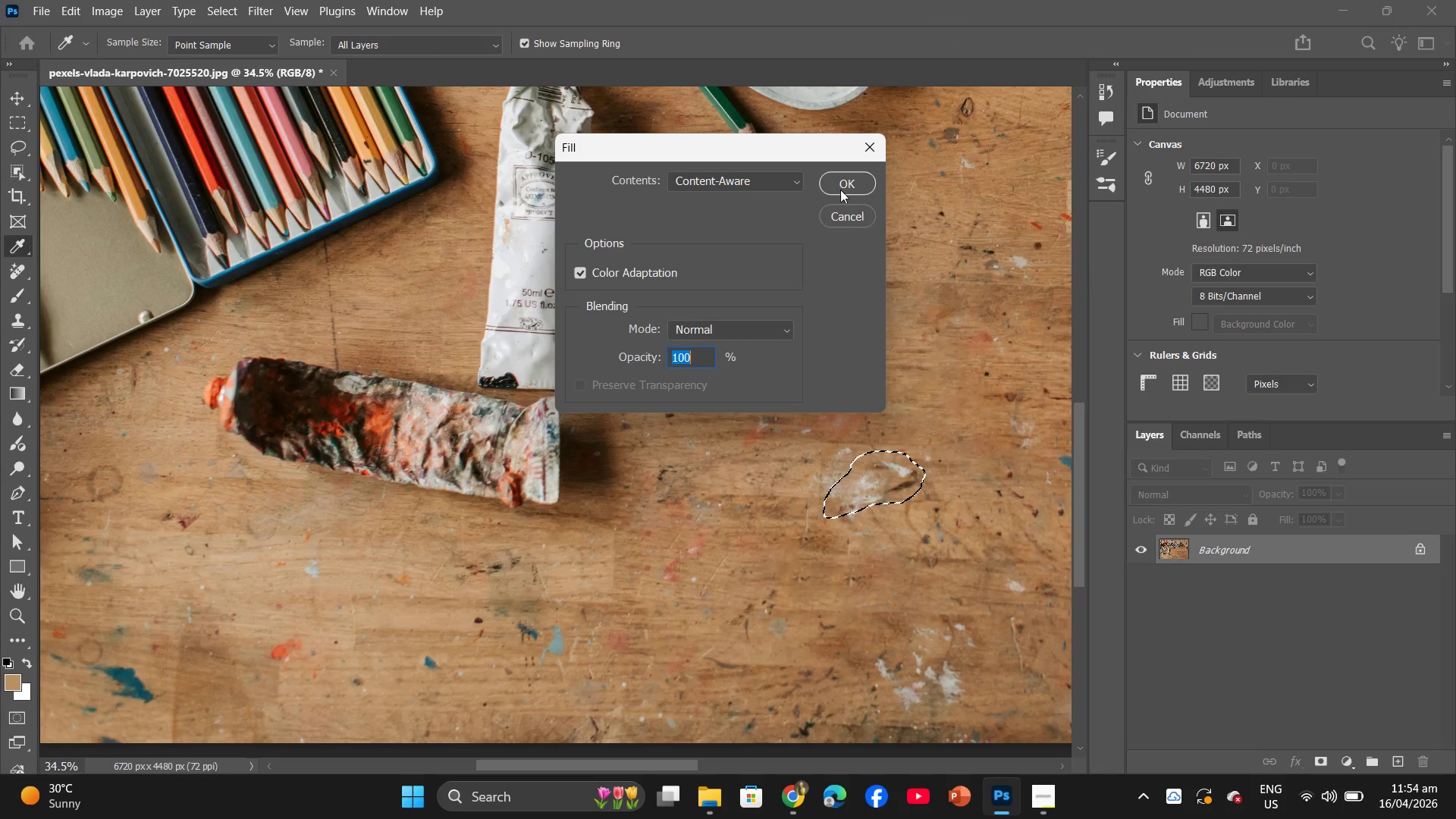 
left_click([835, 184])
 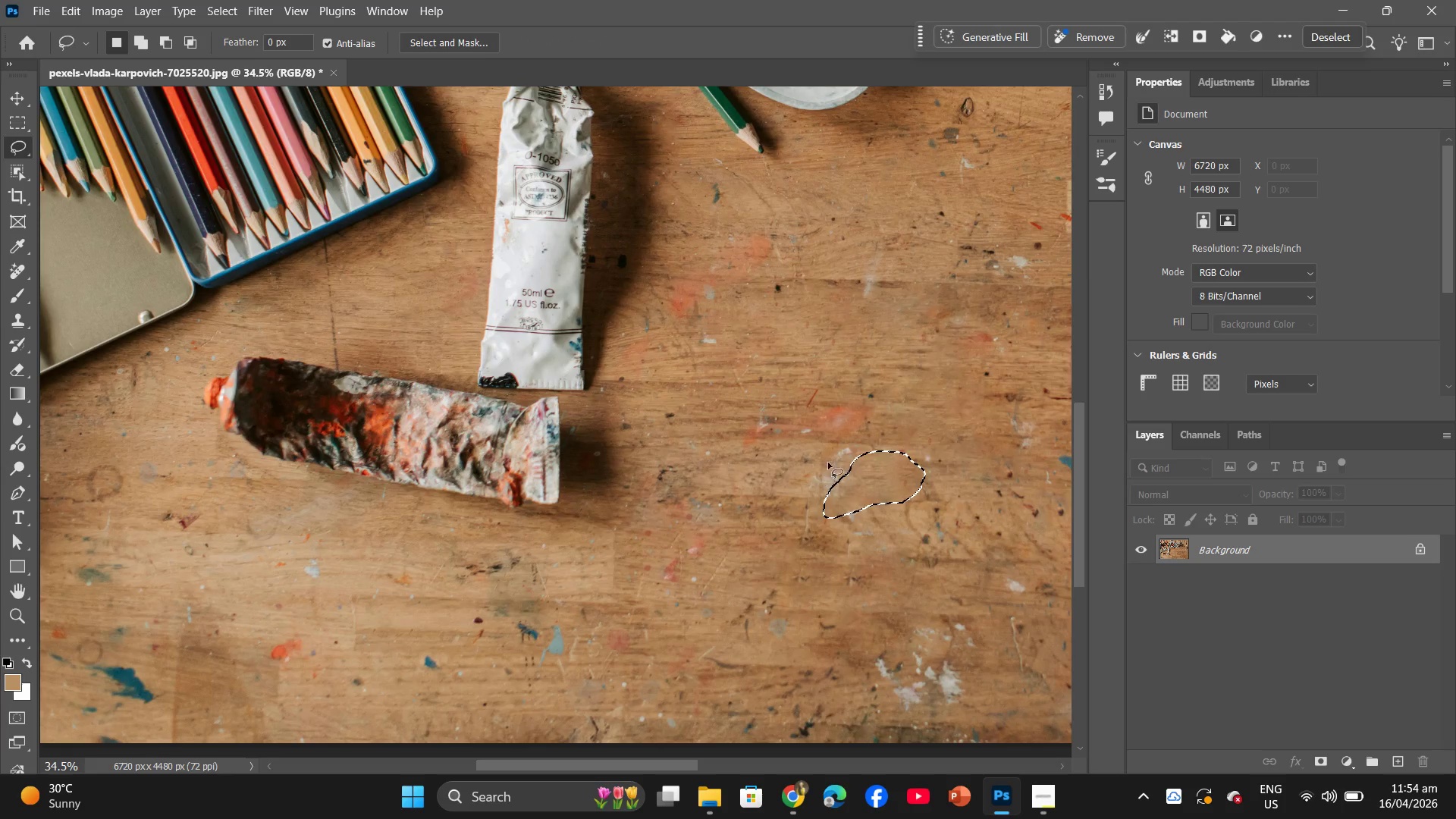 
left_click_drag(start_coordinate=[852, 441], to_coordinate=[833, 433])
 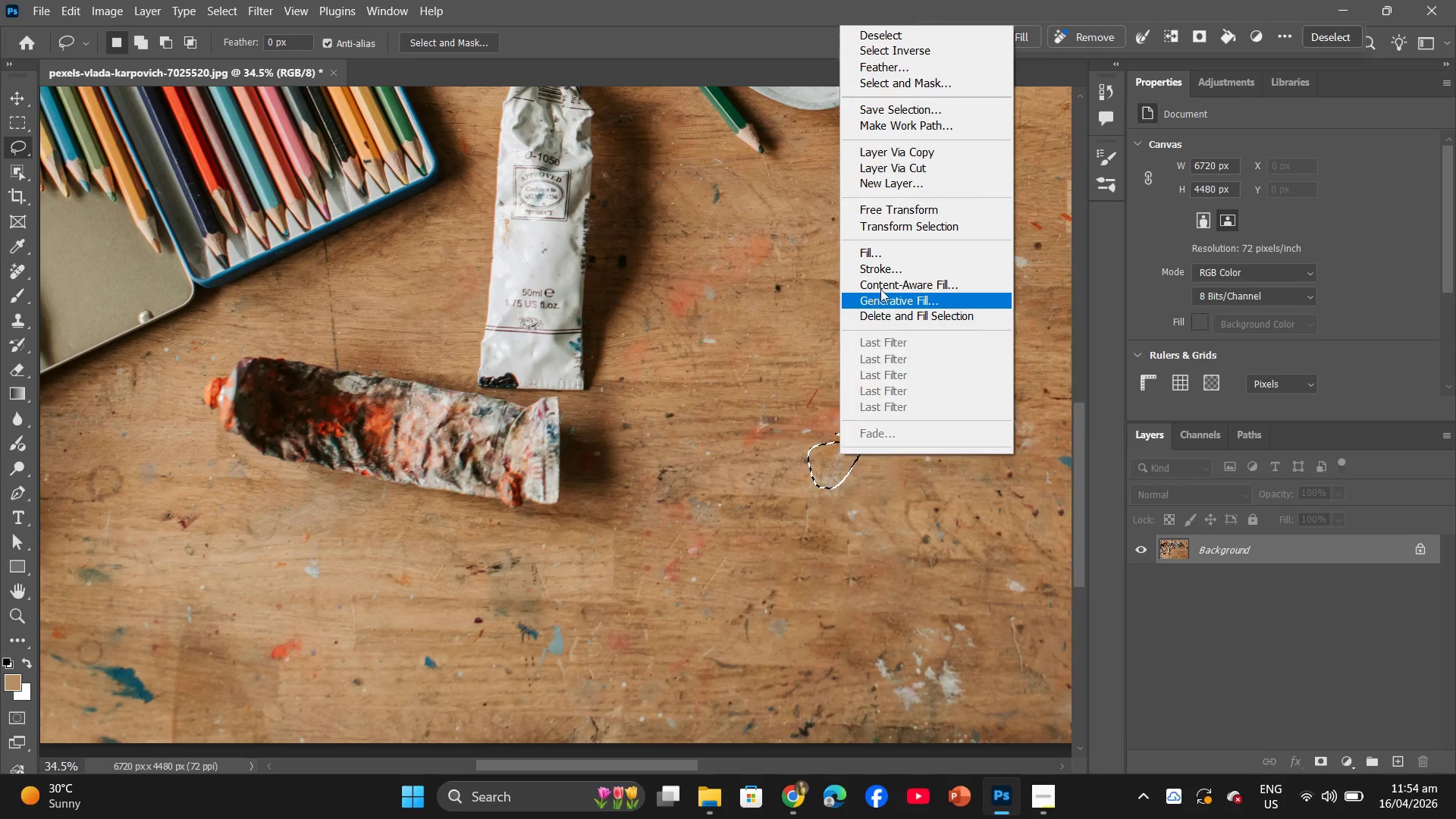 
left_click([883, 242])
 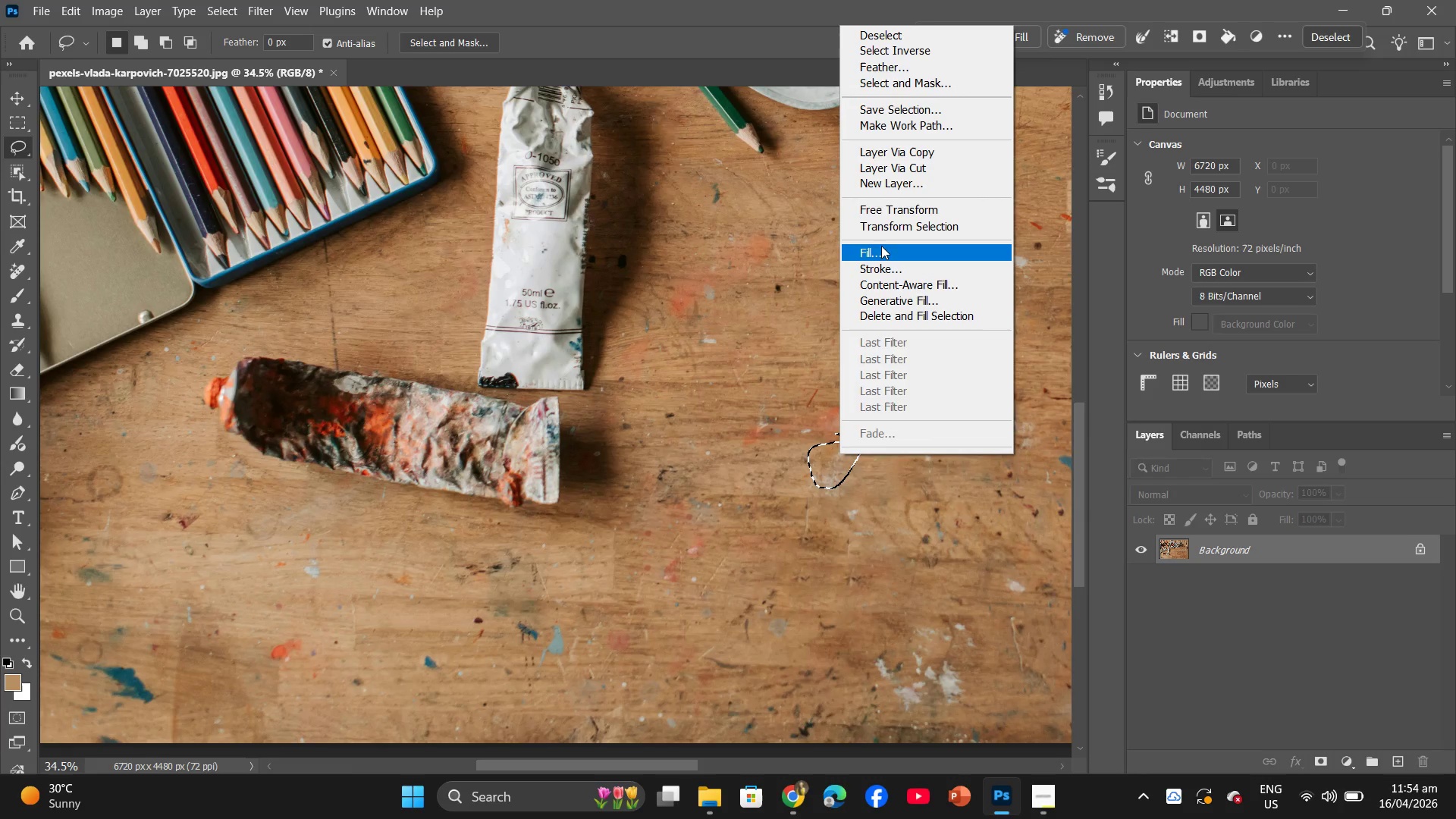 
left_click([881, 248])
 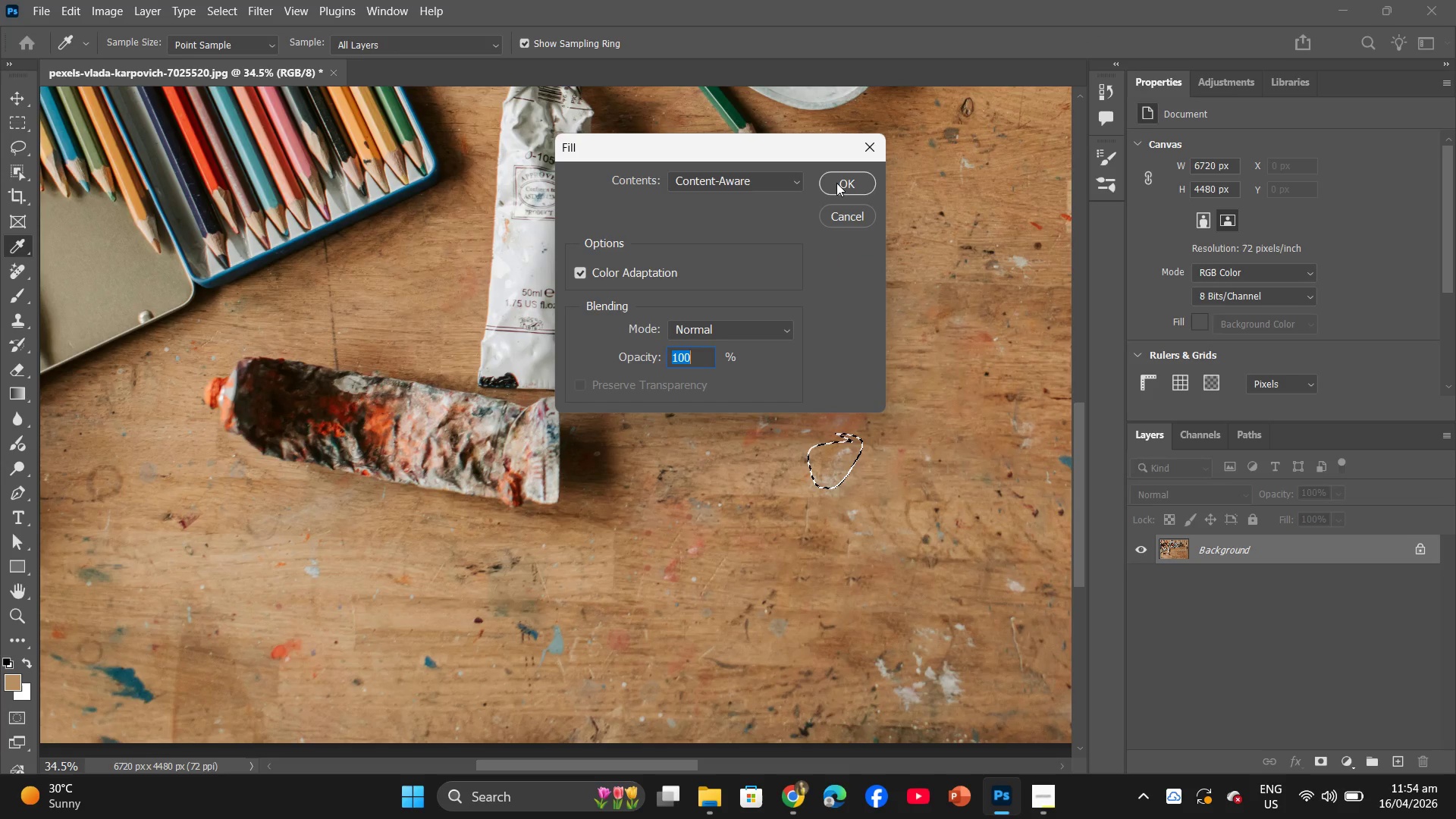 
left_click([836, 183])
 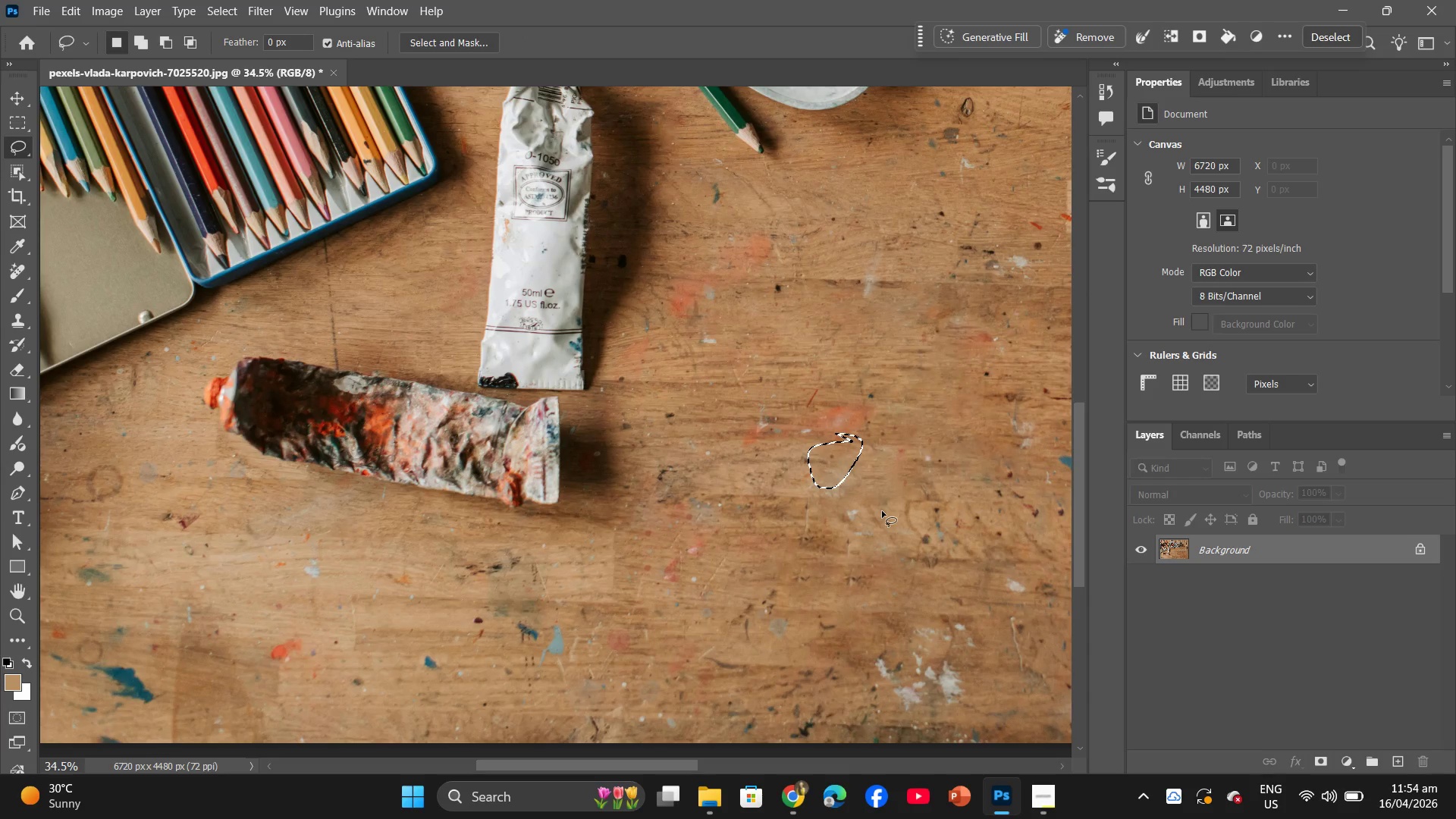 
hold_key(key=AltLeft, duration=0.73)
 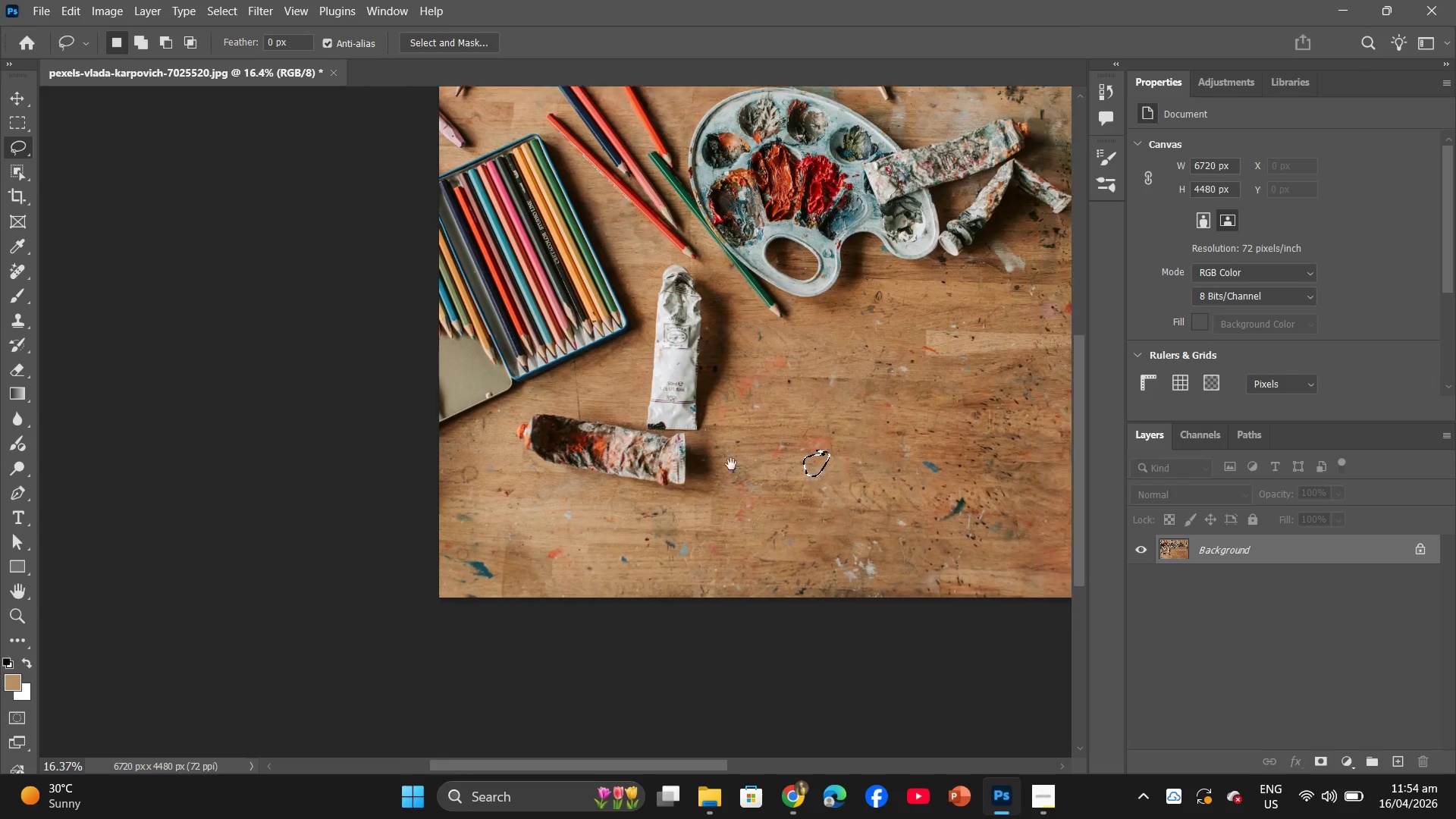 
hold_key(key=Space, duration=1.5)
 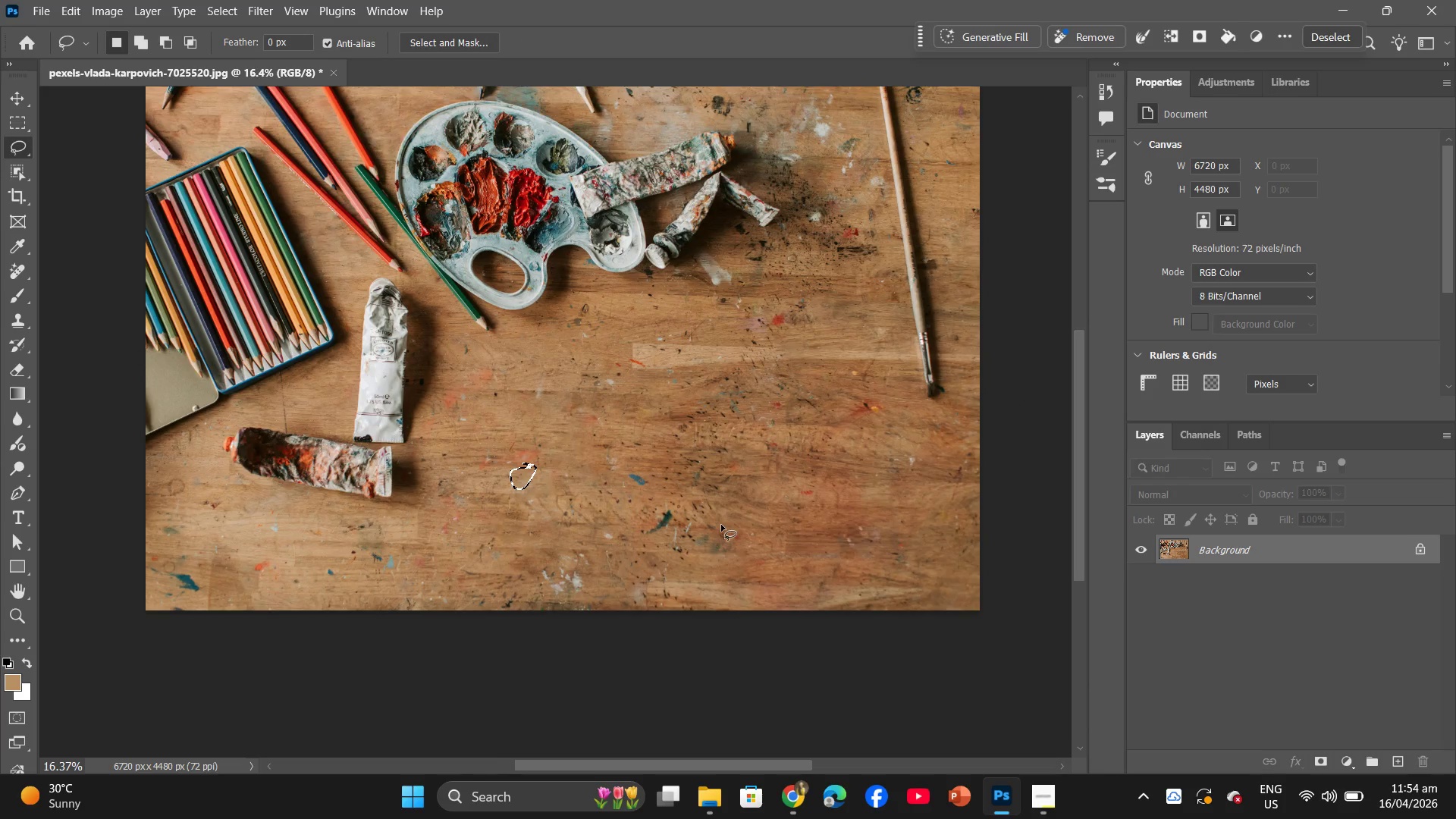 
scroll: coordinate [883, 507], scroll_direction: down, amount: 9.0
 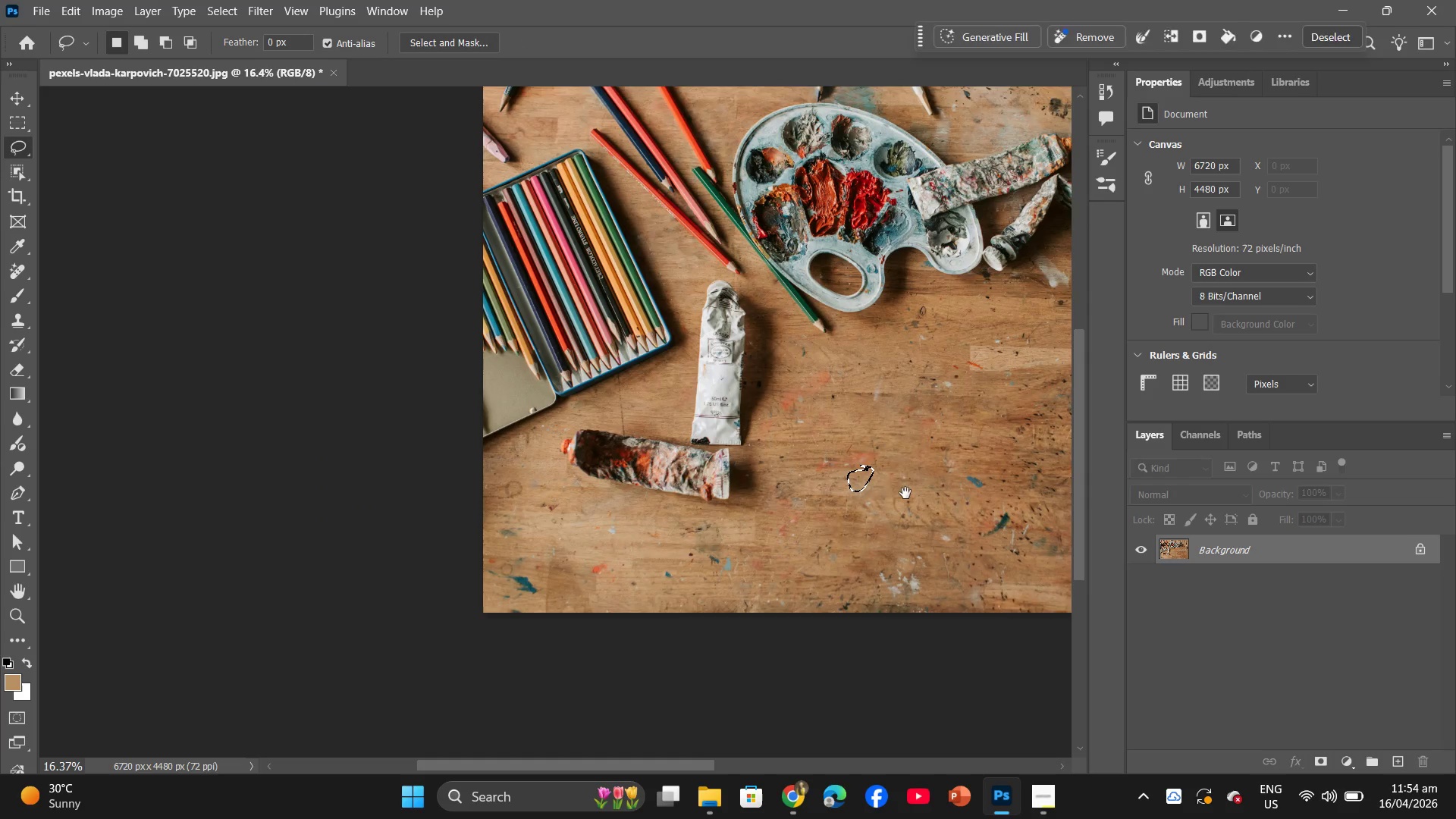 
left_click_drag(start_coordinate=[905, 493], to_coordinate=[568, 491])
 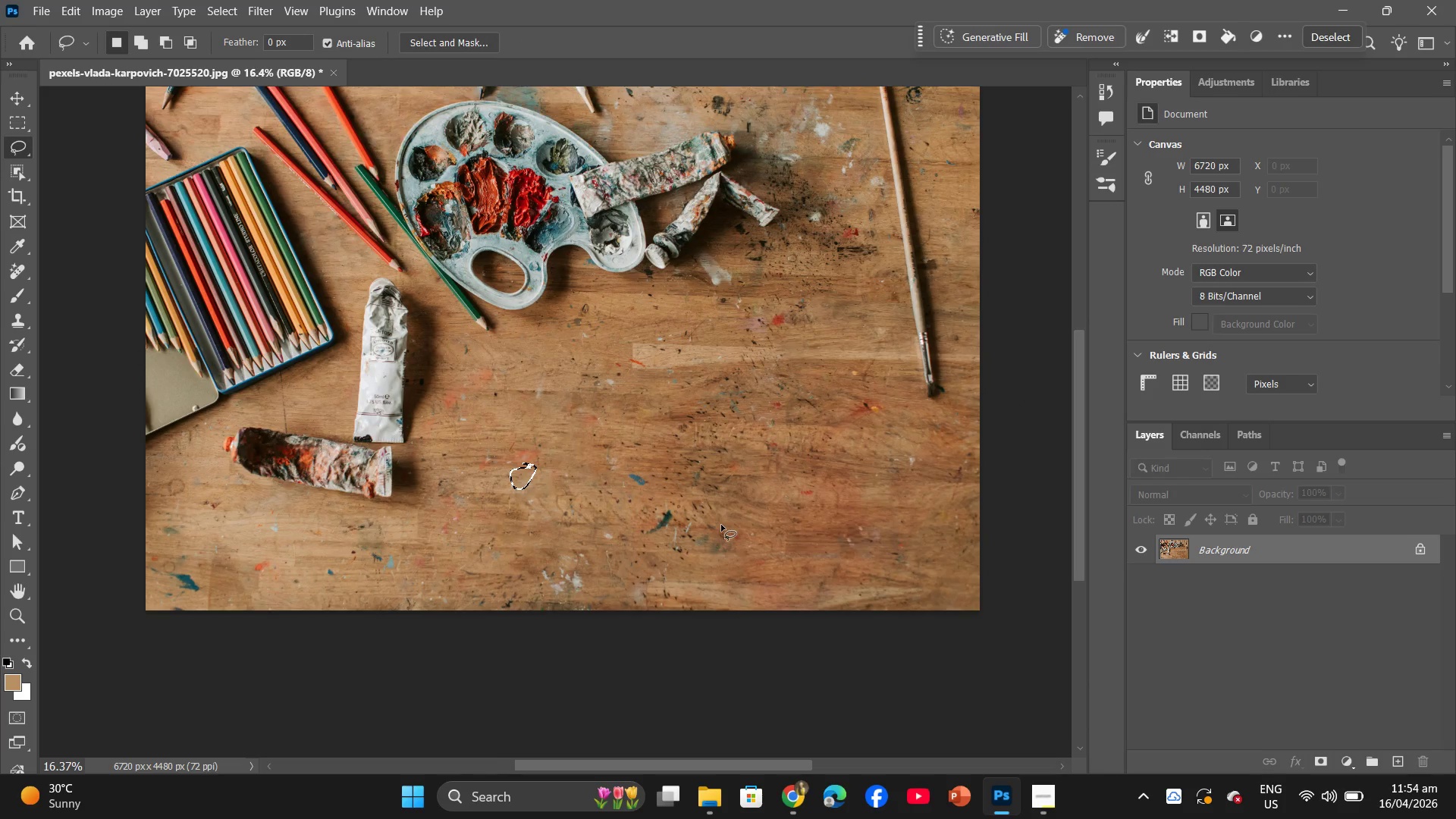 
hold_key(key=Space, duration=0.33)
 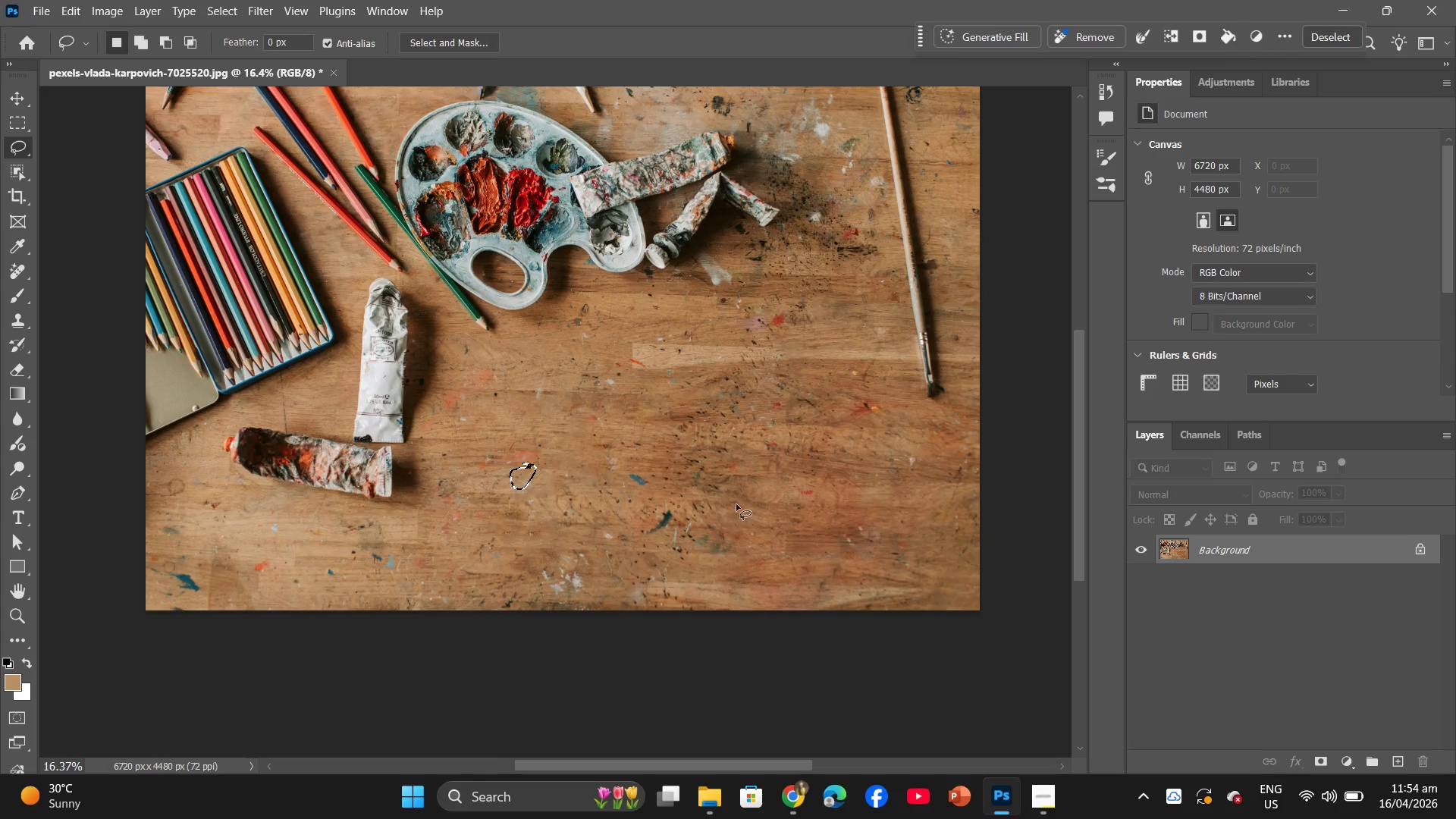 
hold_key(key=AltLeft, duration=1.14)
scroll: coordinate [572, 654], scroll_direction: up, amount: 13.0
 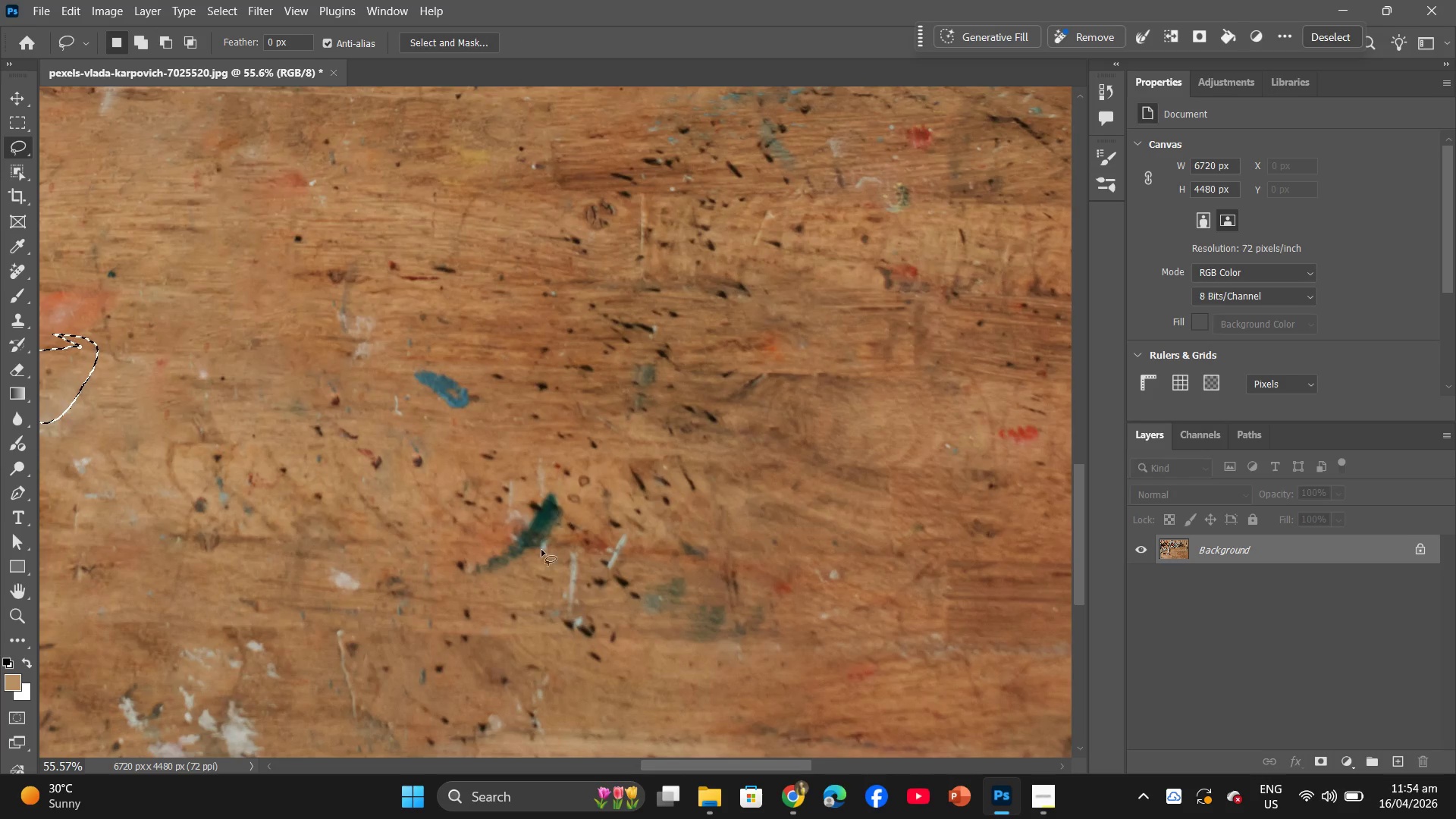 
left_click_drag(start_coordinate=[544, 539], to_coordinate=[554, 534])
 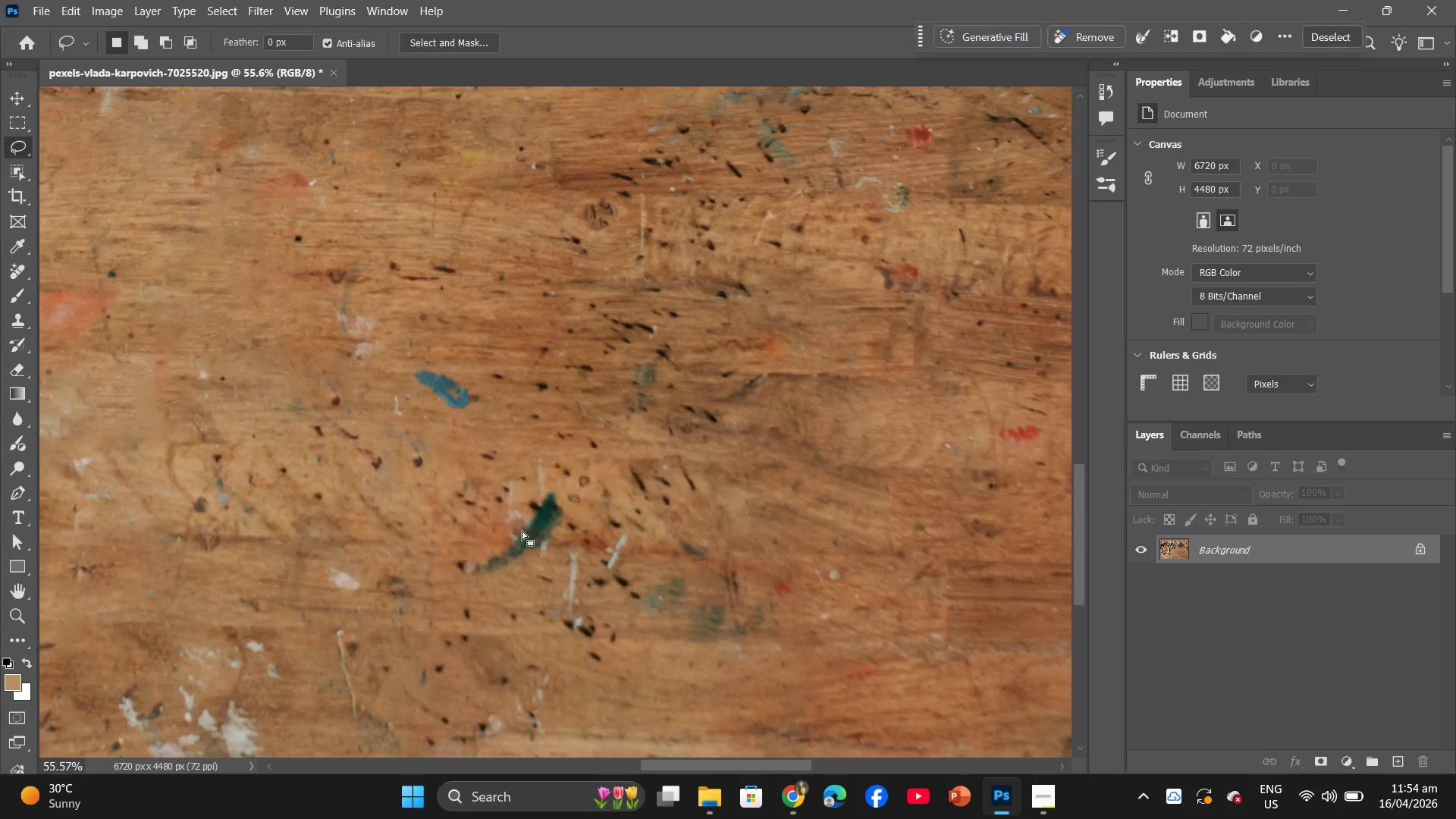 
right_click([519, 528])
 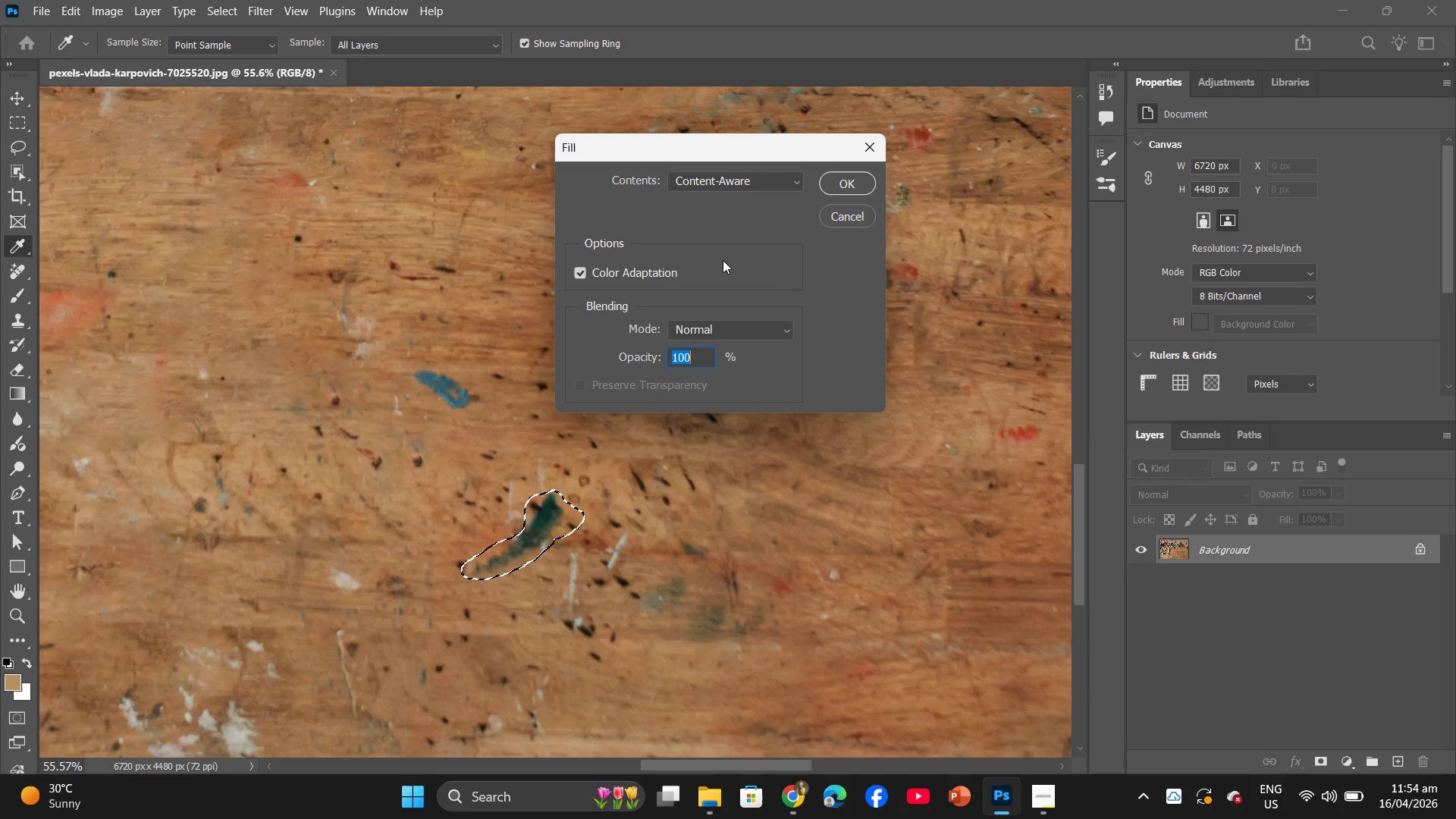 
left_click([821, 191])
 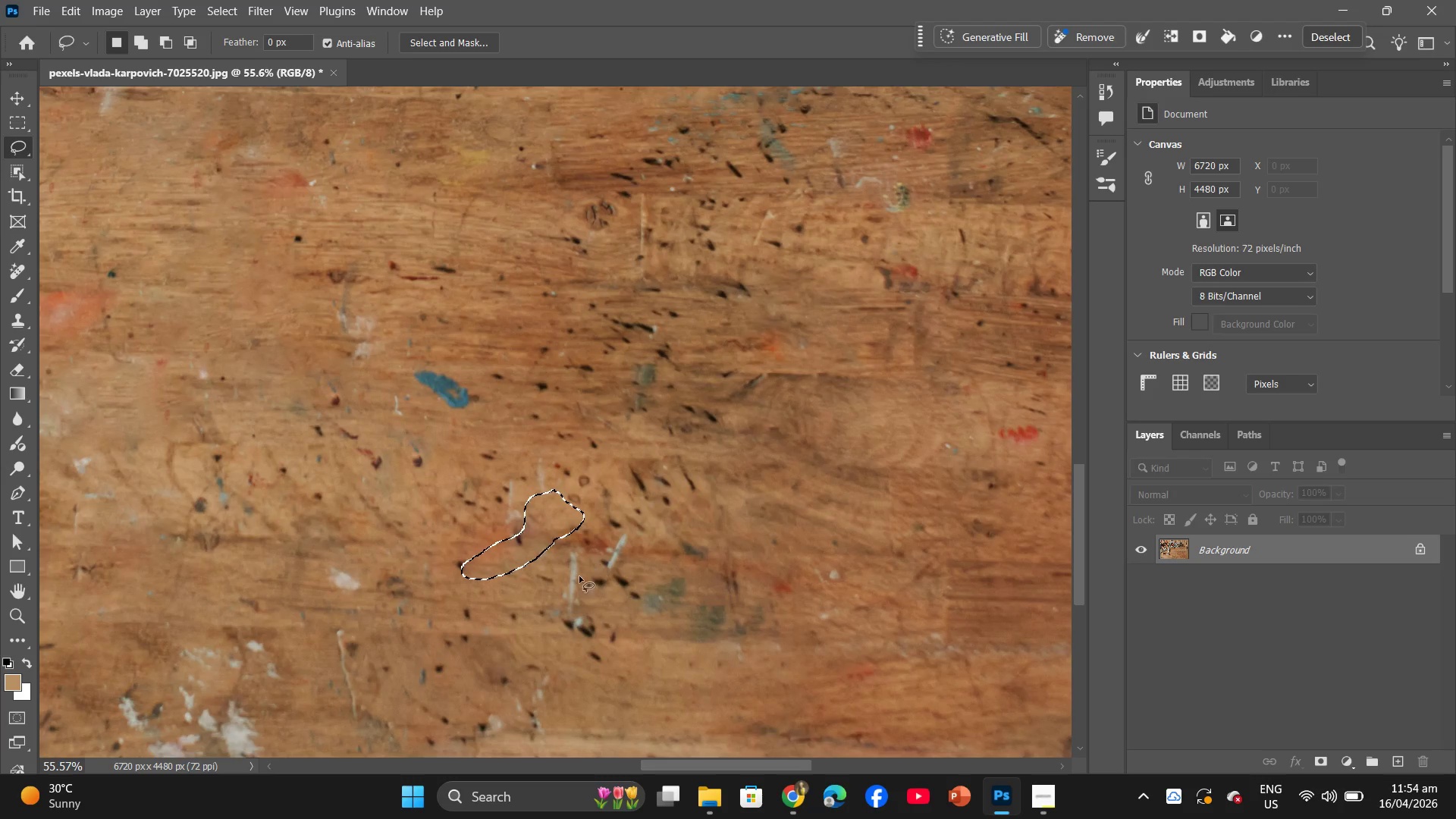 
left_click_drag(start_coordinate=[579, 577], to_coordinate=[579, 570])
 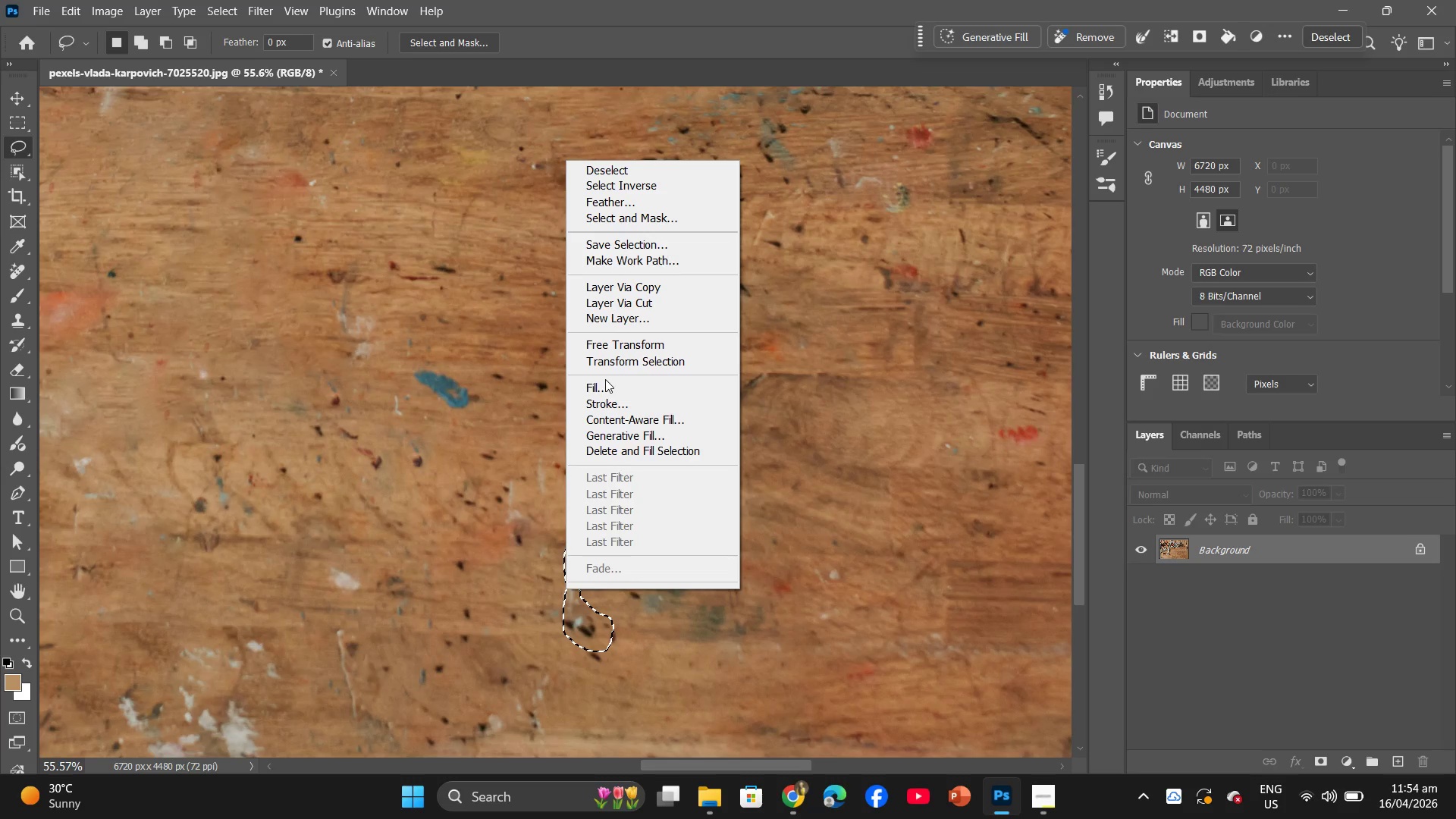 
double_click([601, 384])
 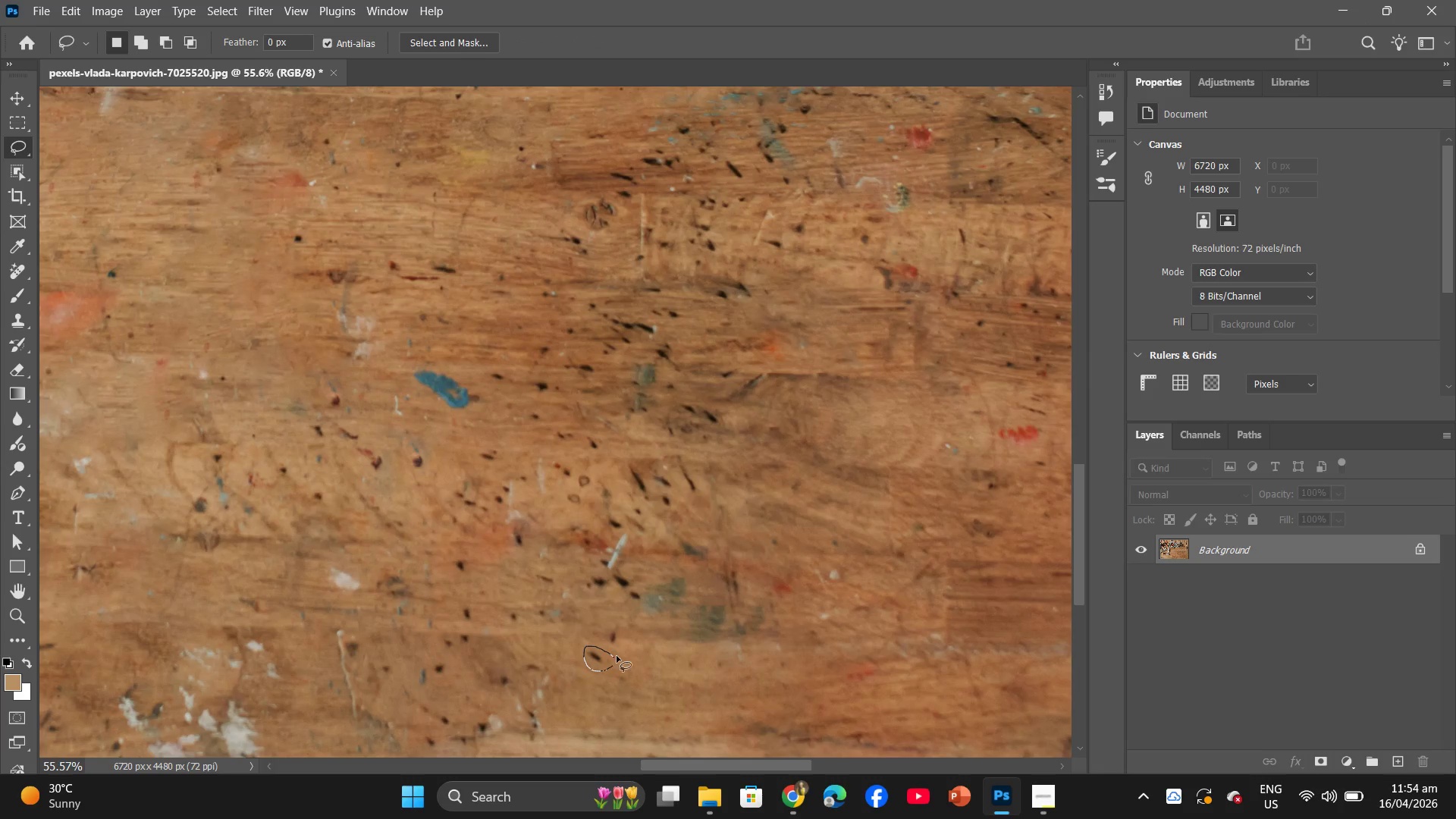 
left_click([682, 452])
 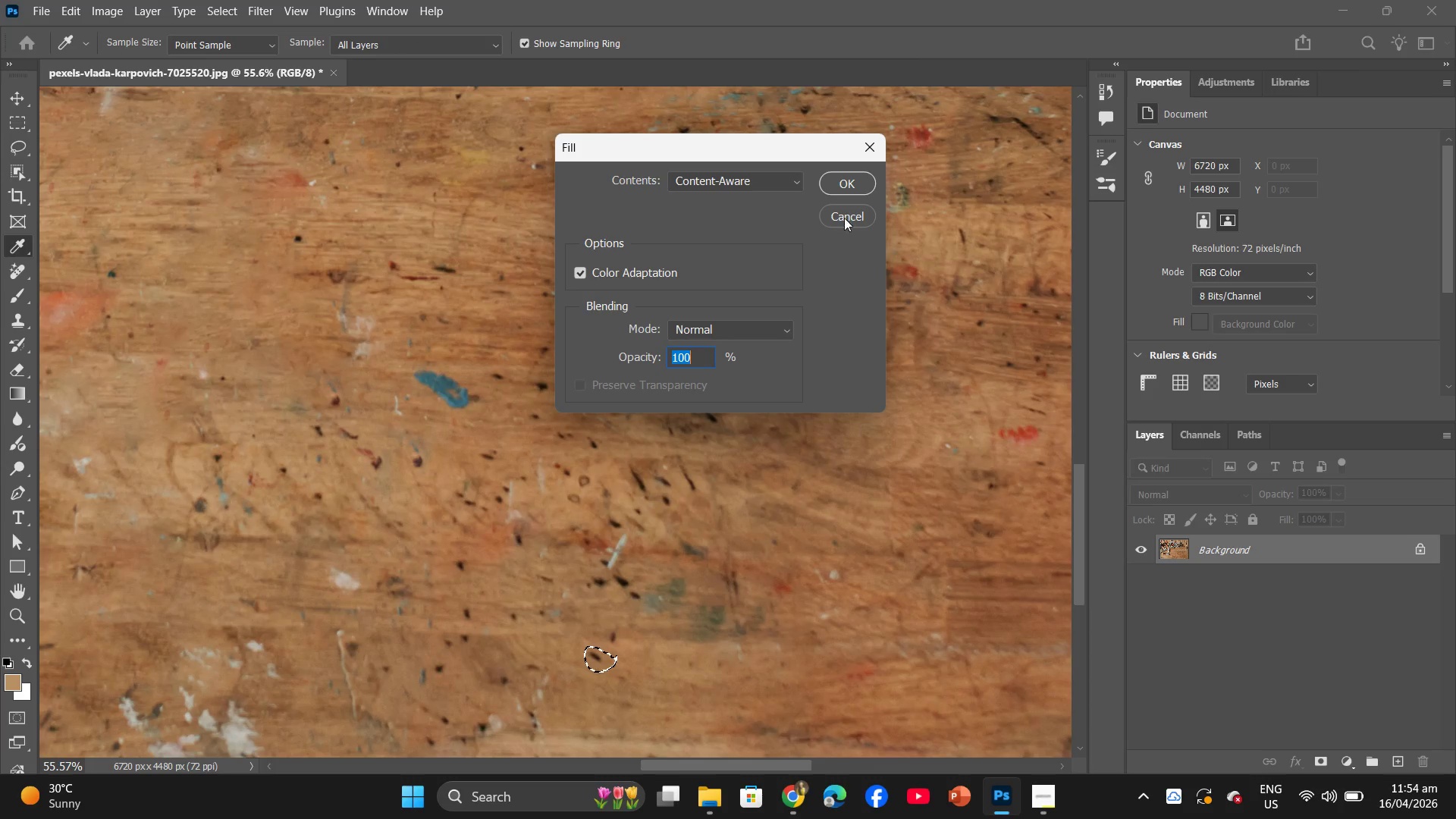 
left_click([839, 188])
 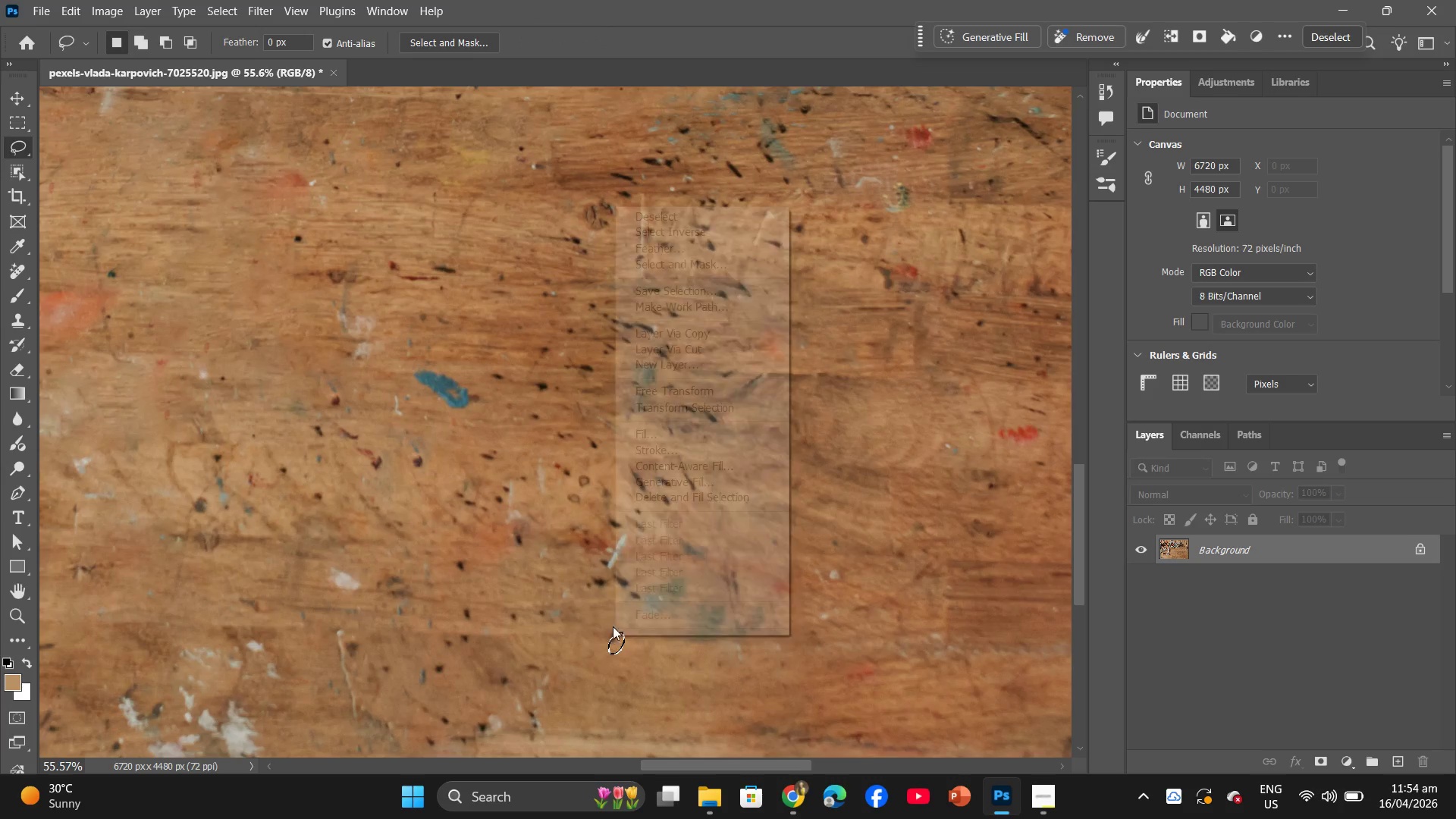 
left_click([661, 438])
 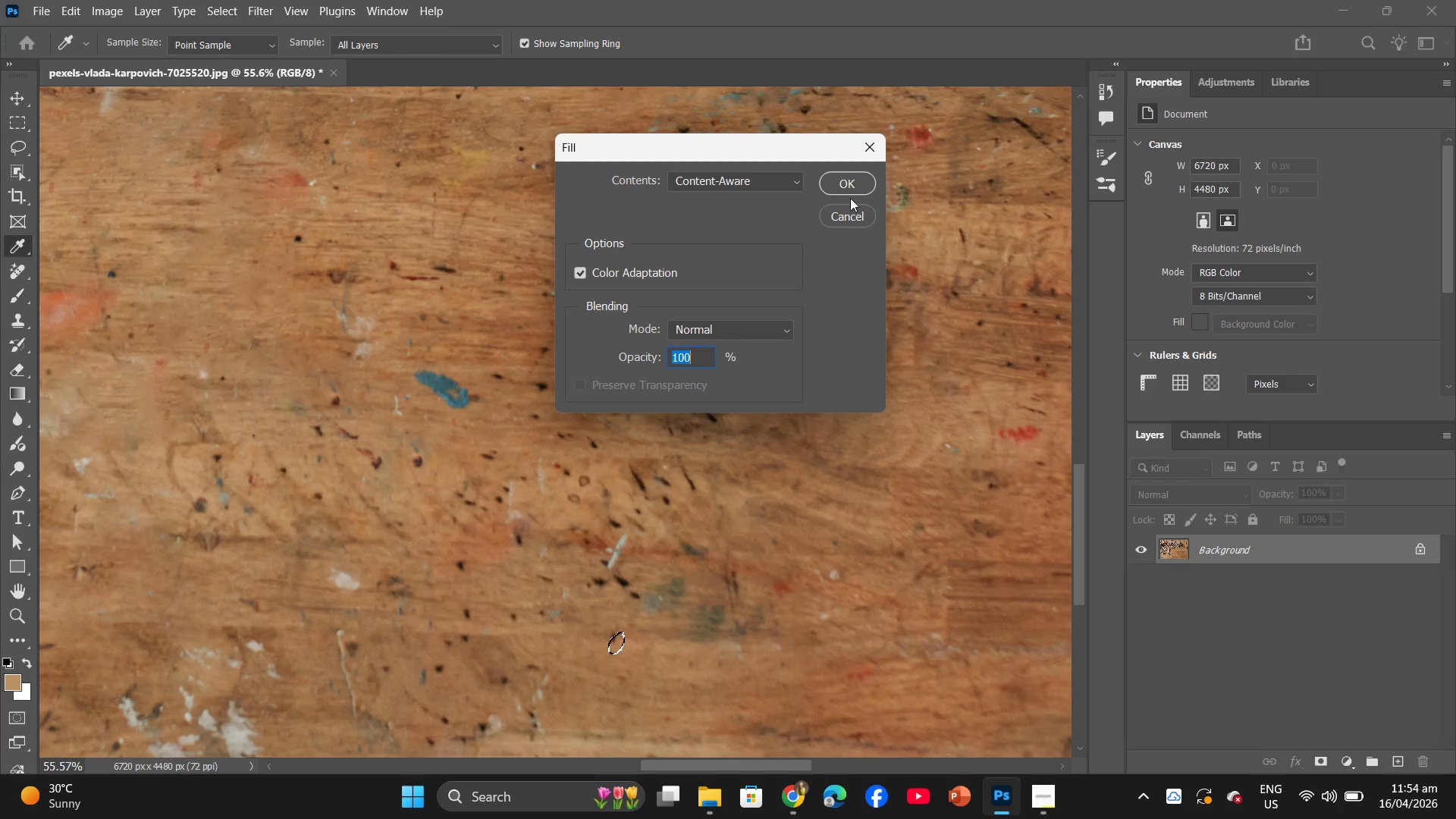 
left_click([849, 184])
 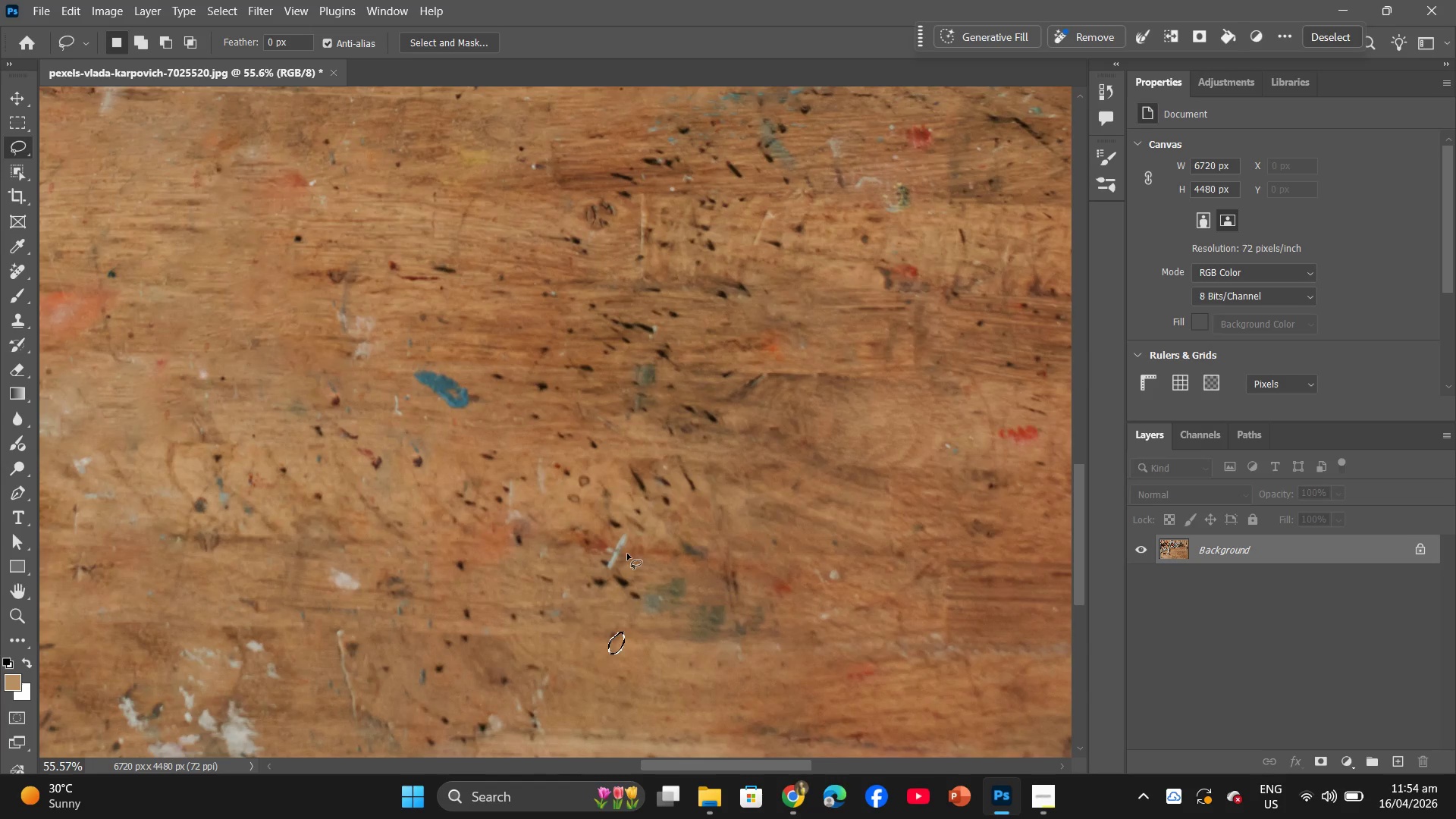 
left_click_drag(start_coordinate=[621, 566], to_coordinate=[617, 569])
 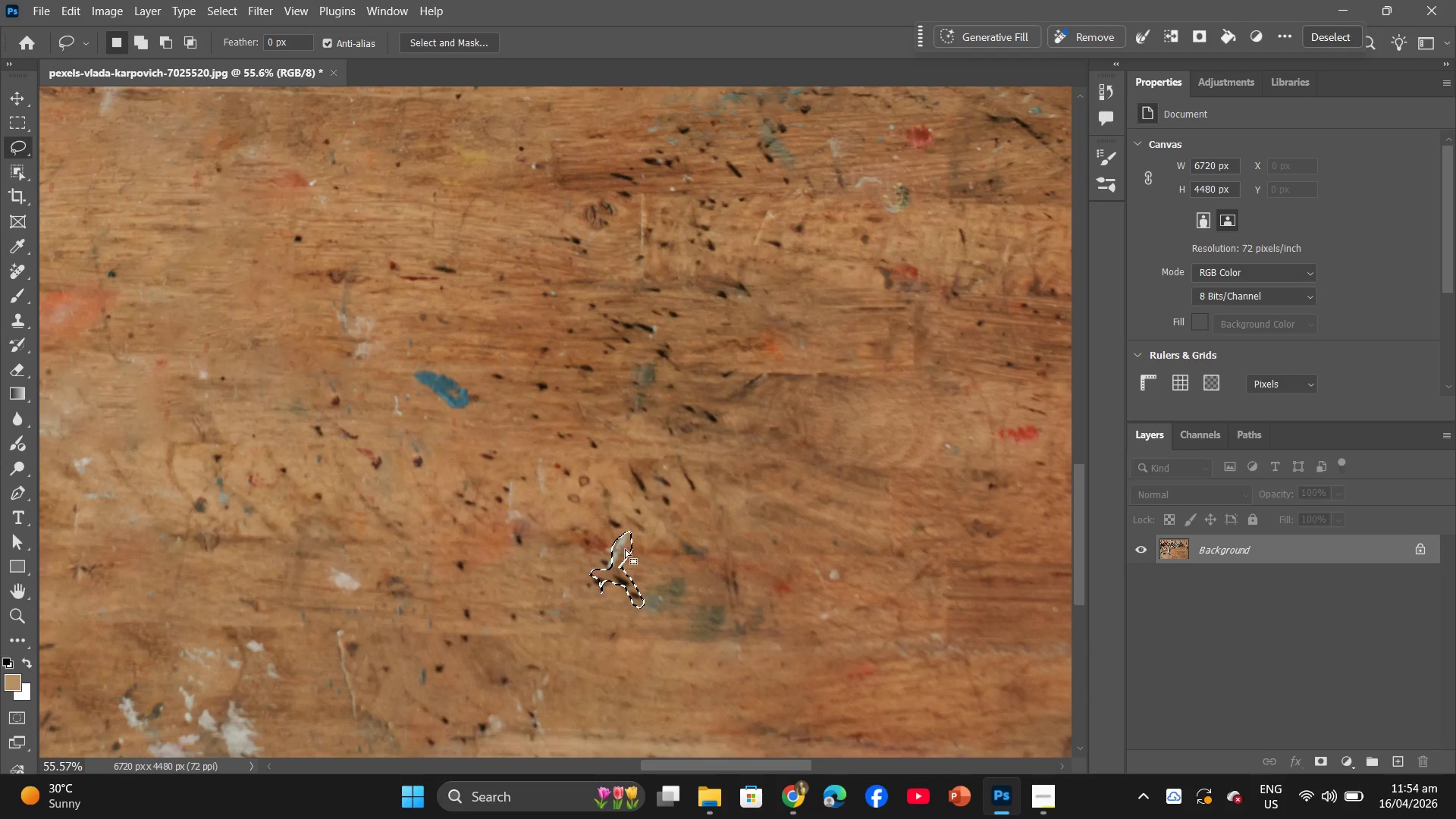 
right_click([626, 549])
 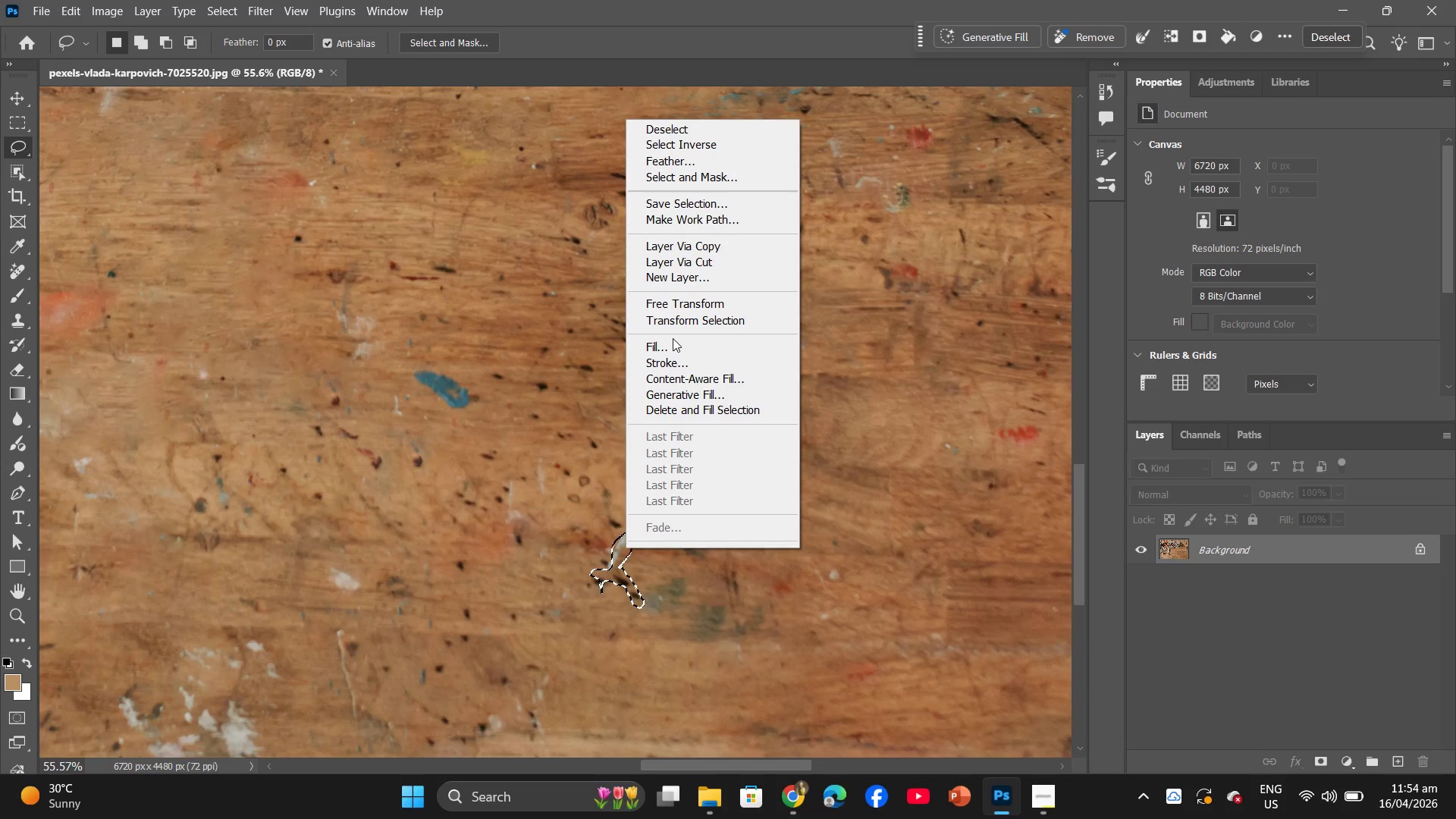 
double_click([672, 342])
 